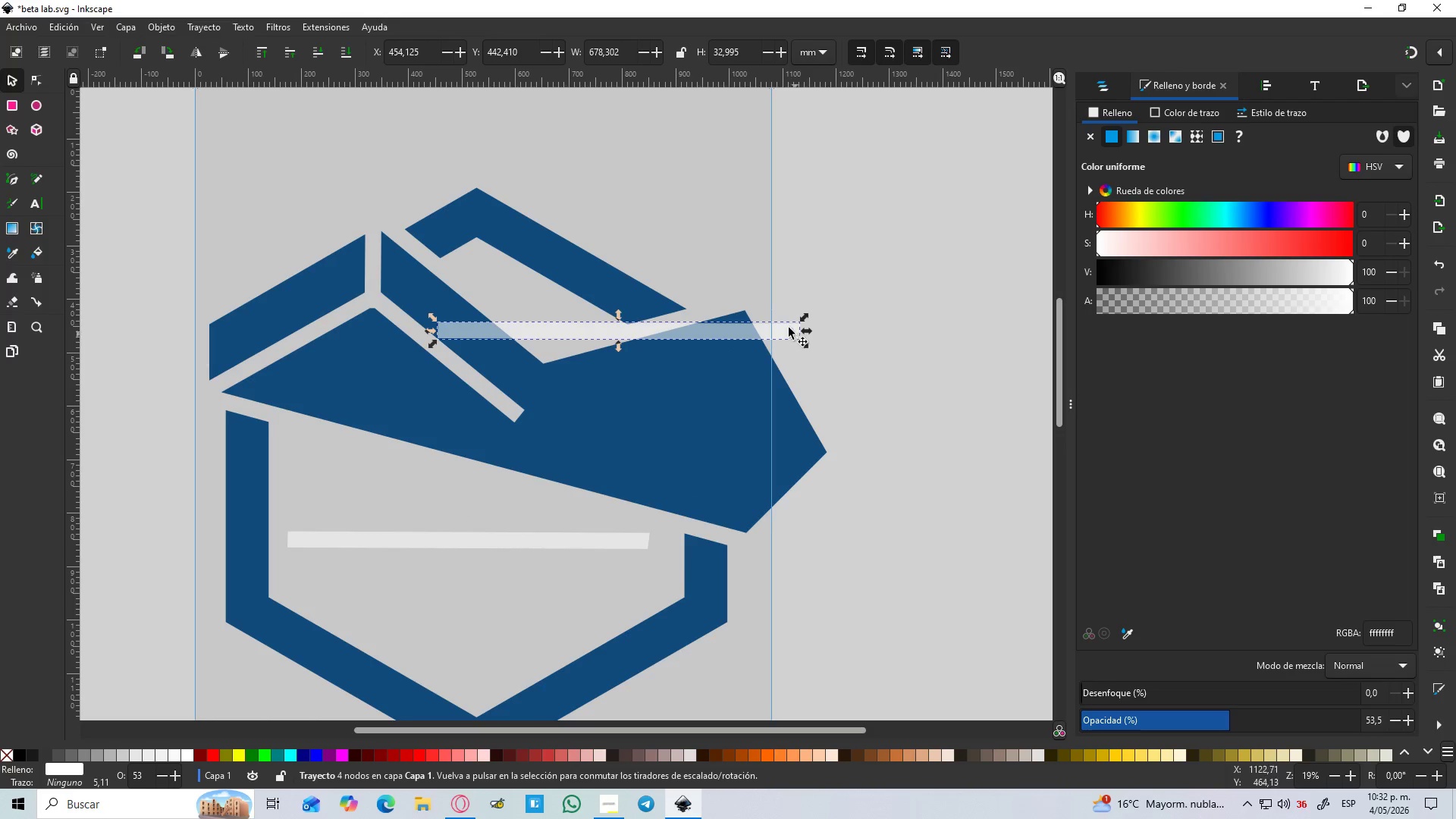 
left_click([776, 325])
 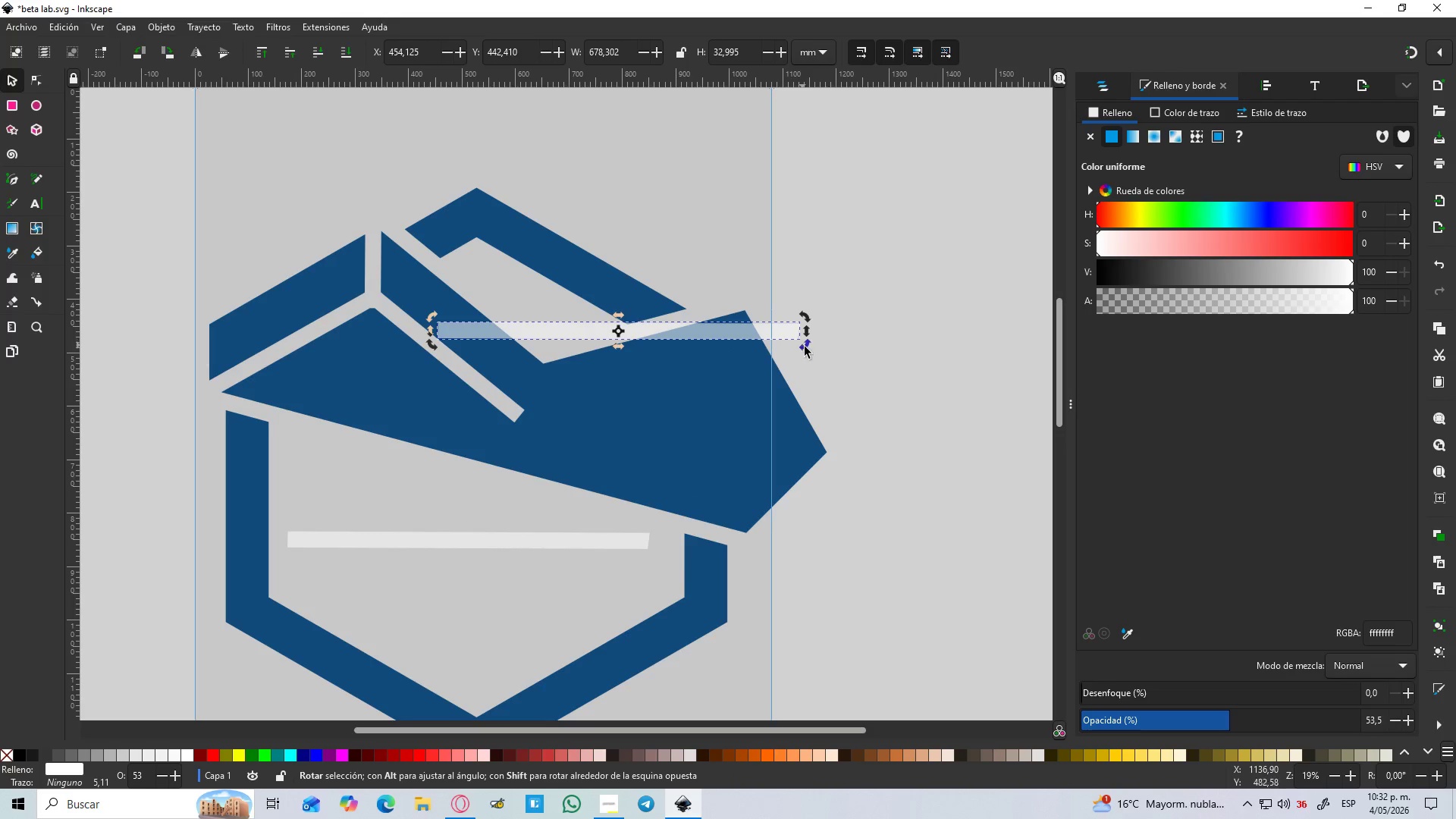 
left_click_drag(start_coordinate=[806, 348], to_coordinate=[586, 509])
 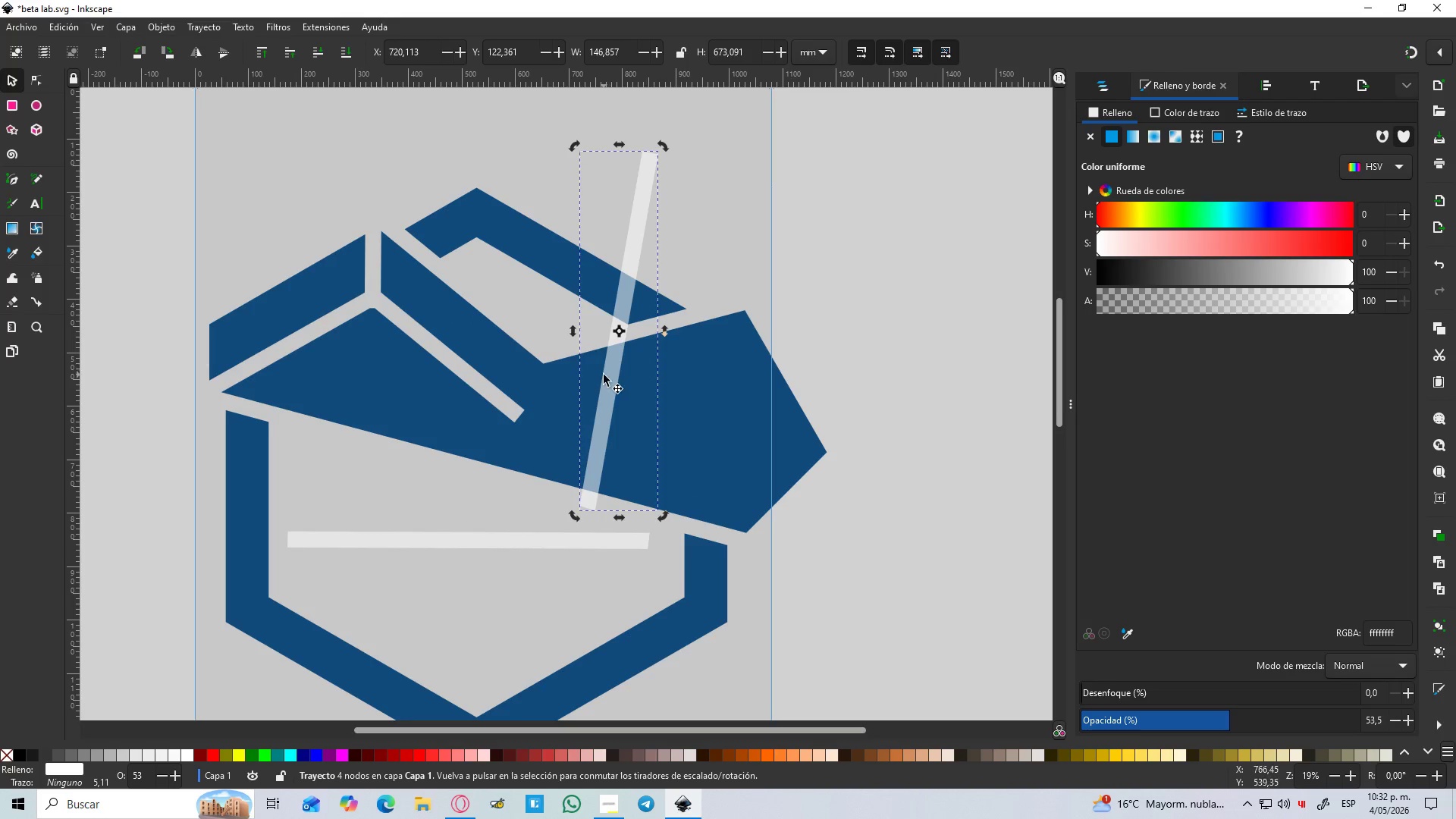 
left_click_drag(start_coordinate=[604, 375], to_coordinate=[709, 400])
 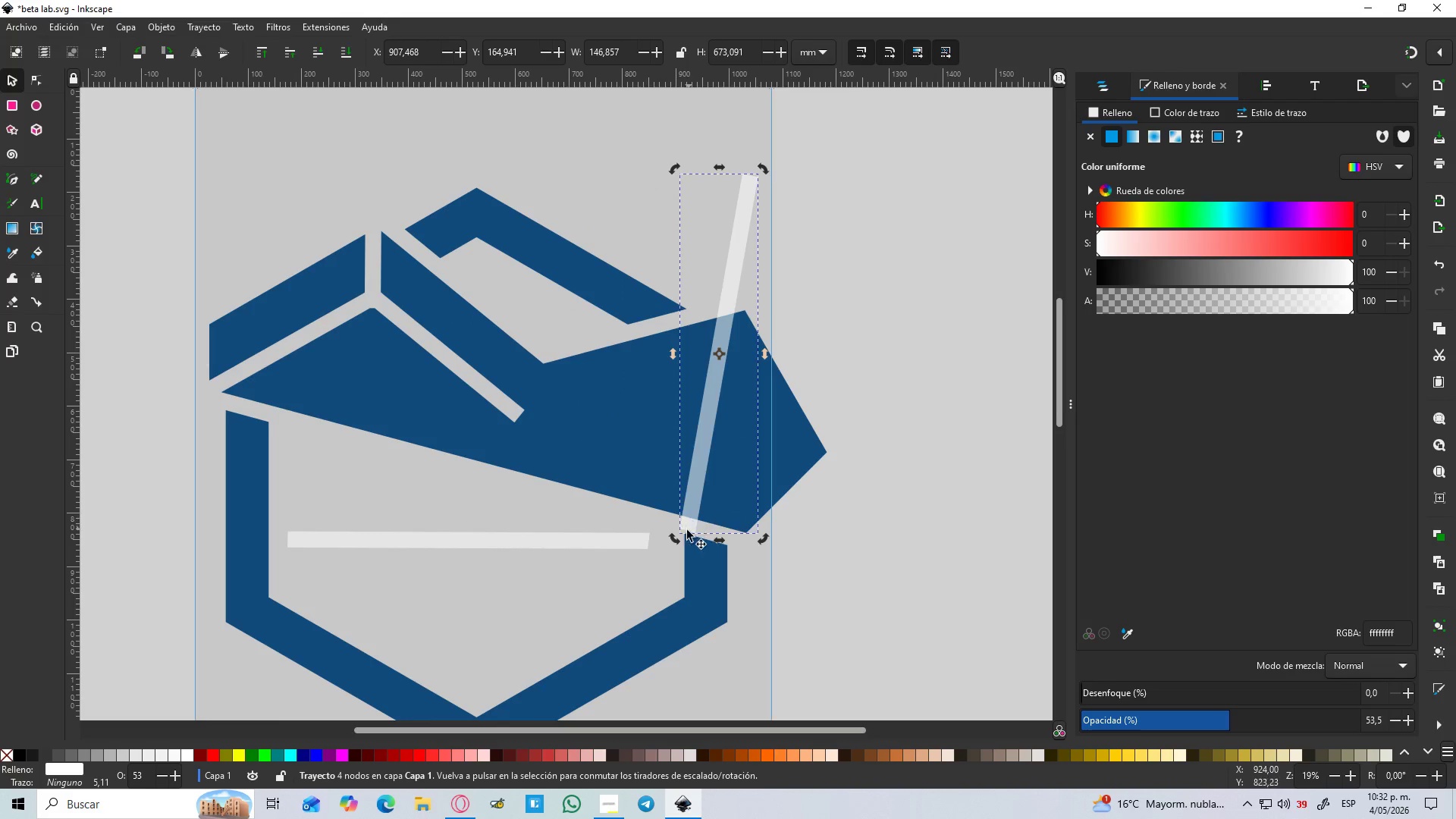 
left_click_drag(start_coordinate=[667, 538], to_coordinate=[700, 551])
 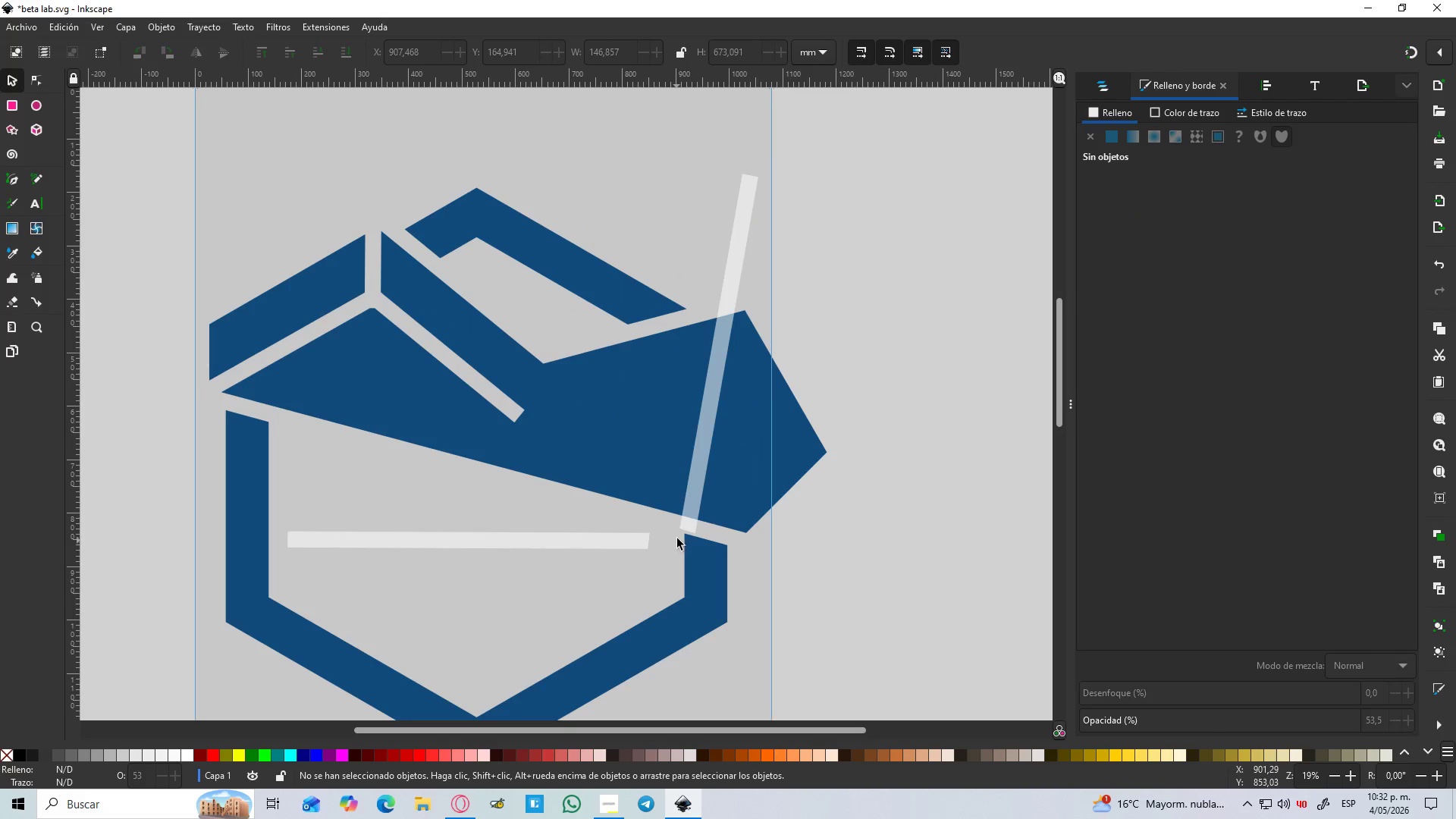 
left_click([688, 510])
 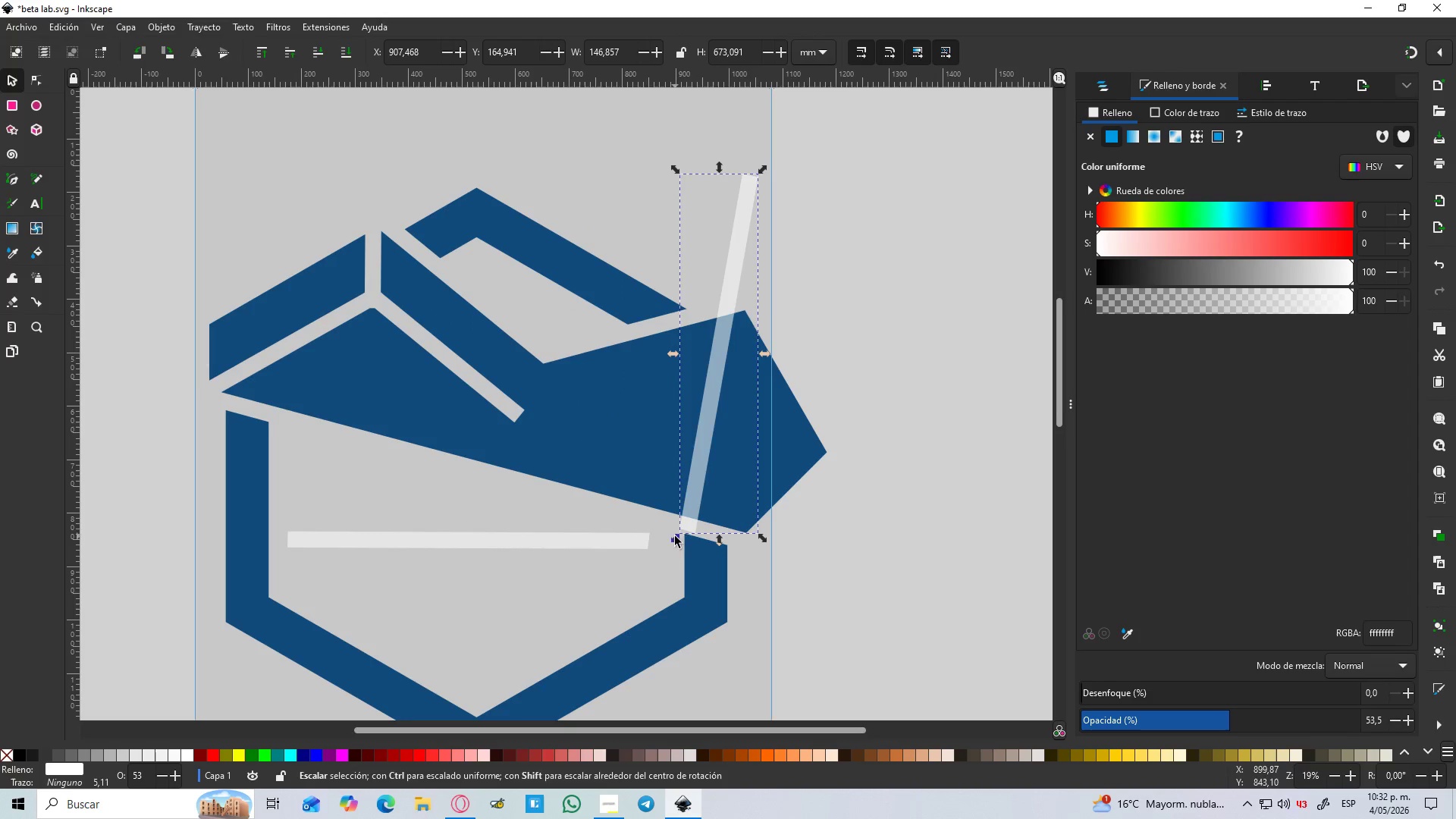 
left_click([690, 501])
 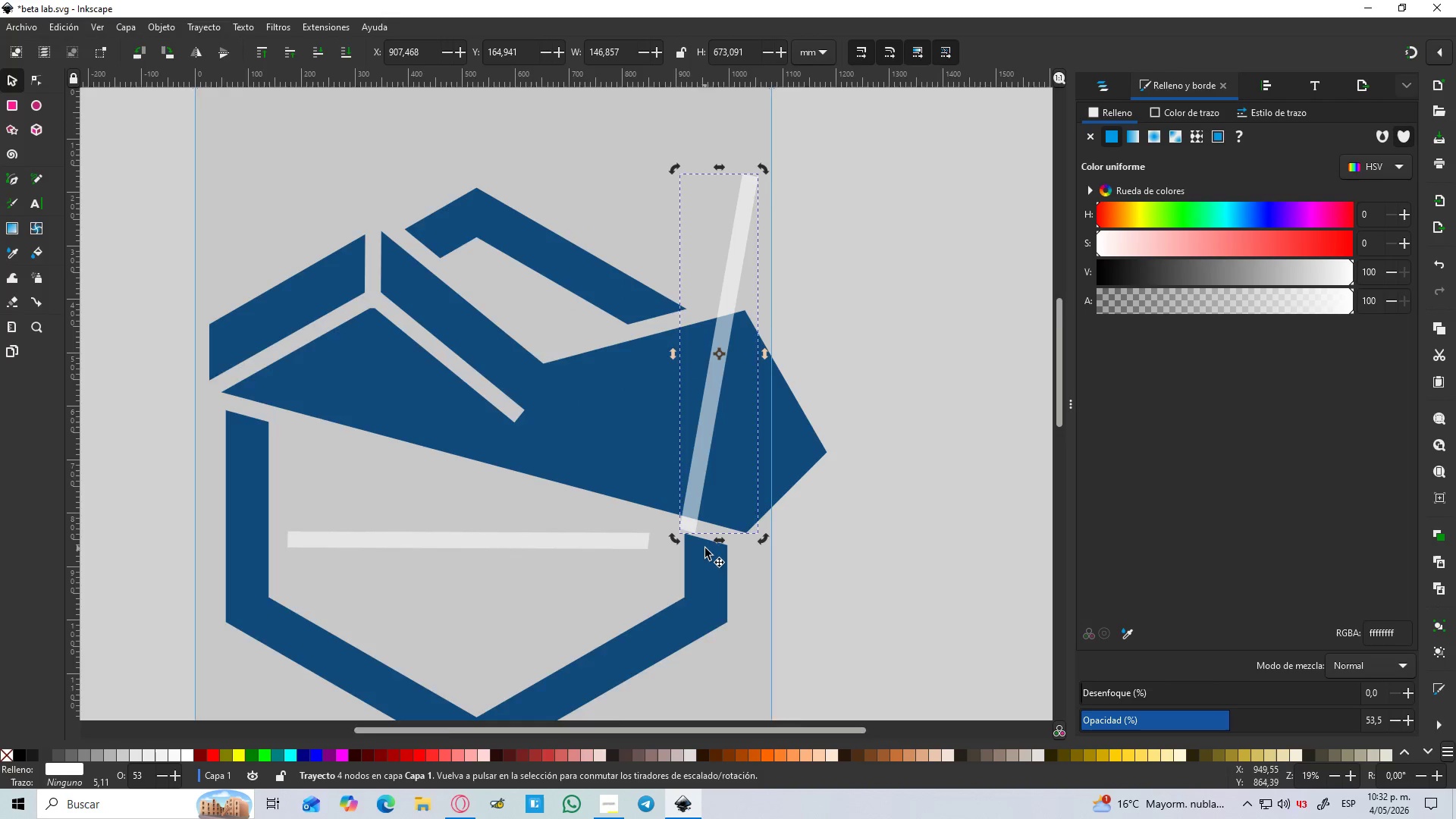 
hold_key(key=ControlLeft, duration=0.52)
scroll: coordinate [705, 545], scroll_direction: up, amount: 2.0
 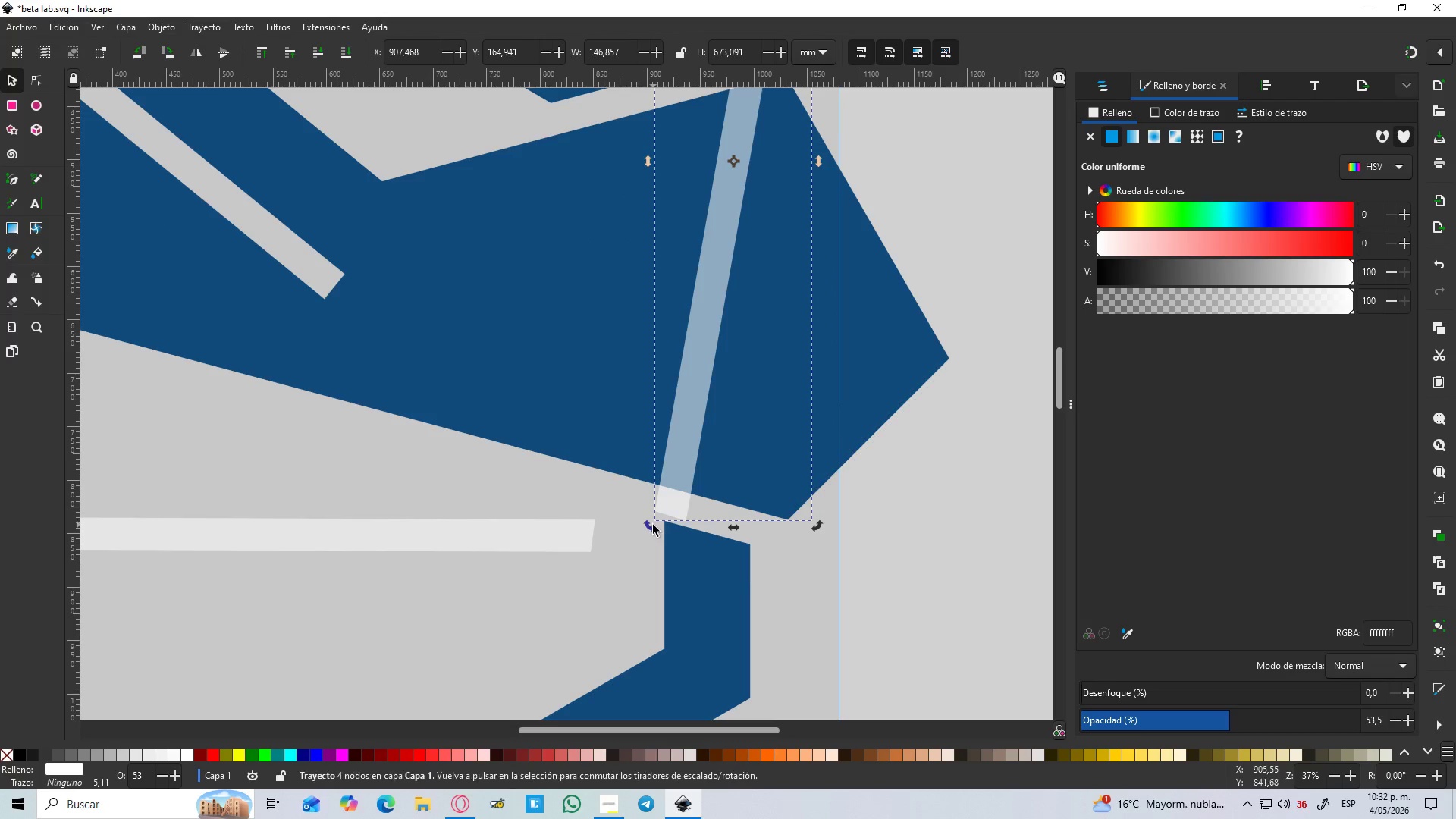 
left_click_drag(start_coordinate=[648, 526], to_coordinate=[836, 516])
 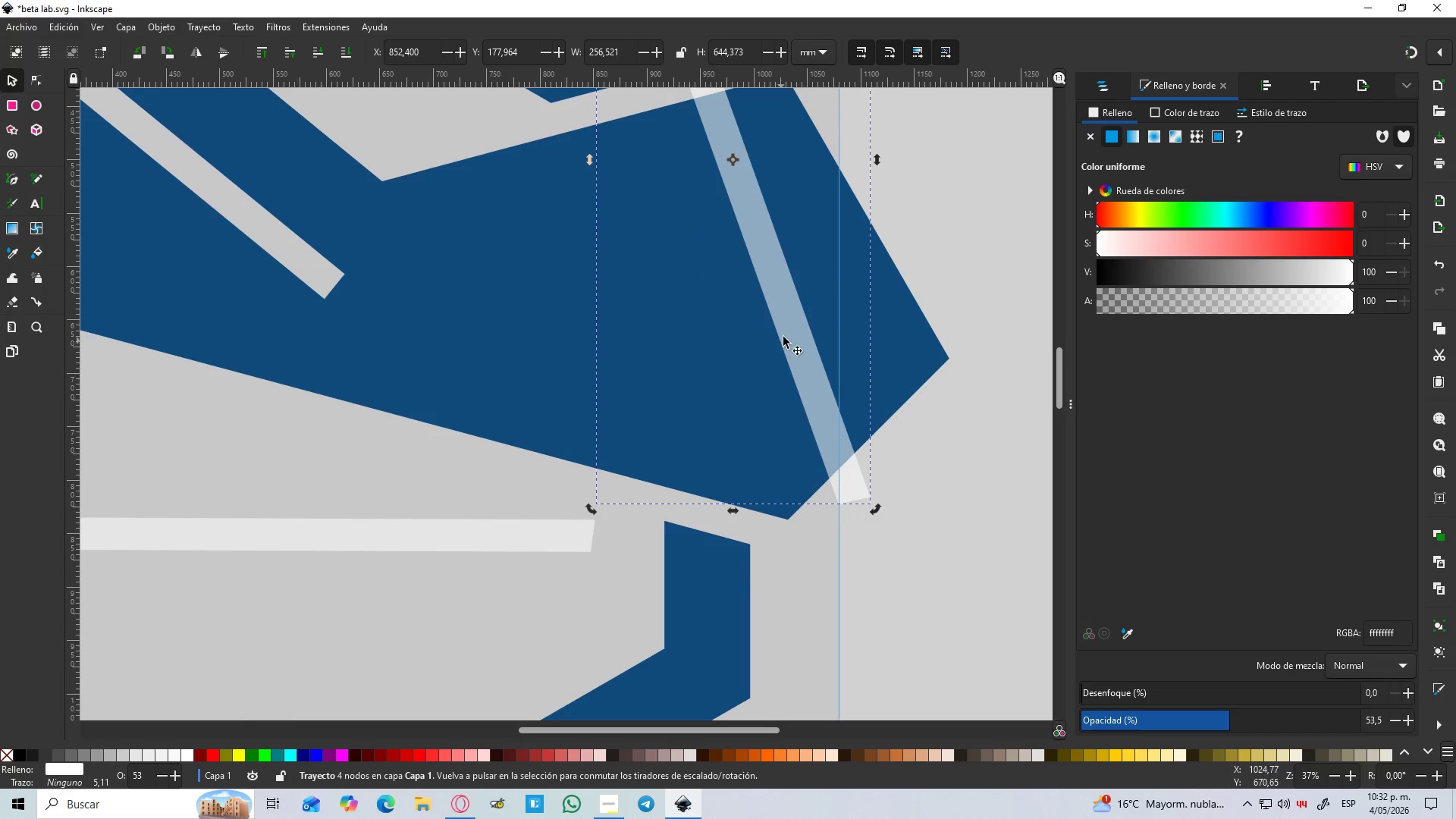 
left_click_drag(start_coordinate=[787, 334], to_coordinate=[743, 443])
 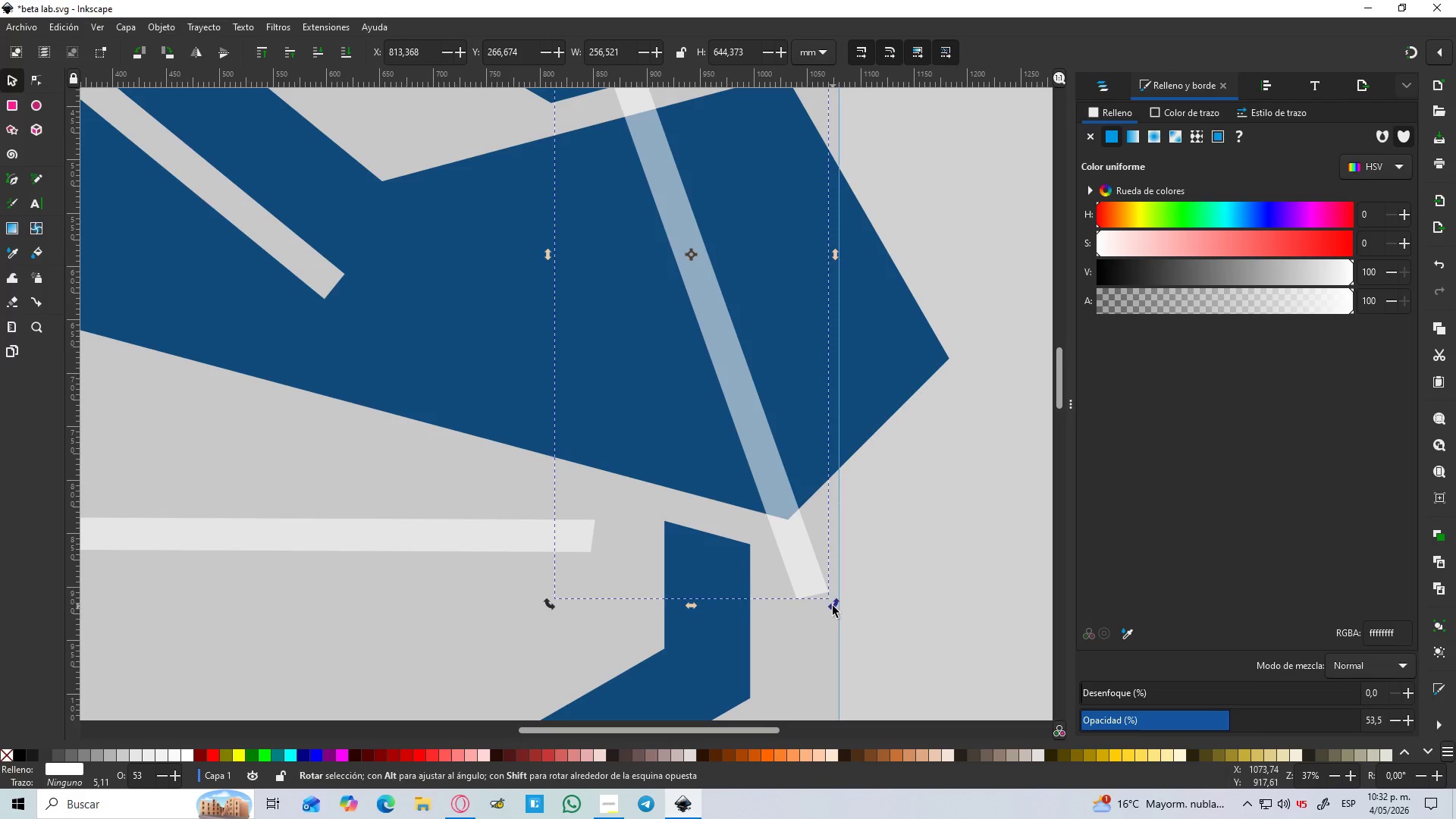 
left_click_drag(start_coordinate=[831, 606], to_coordinate=[890, 547])
 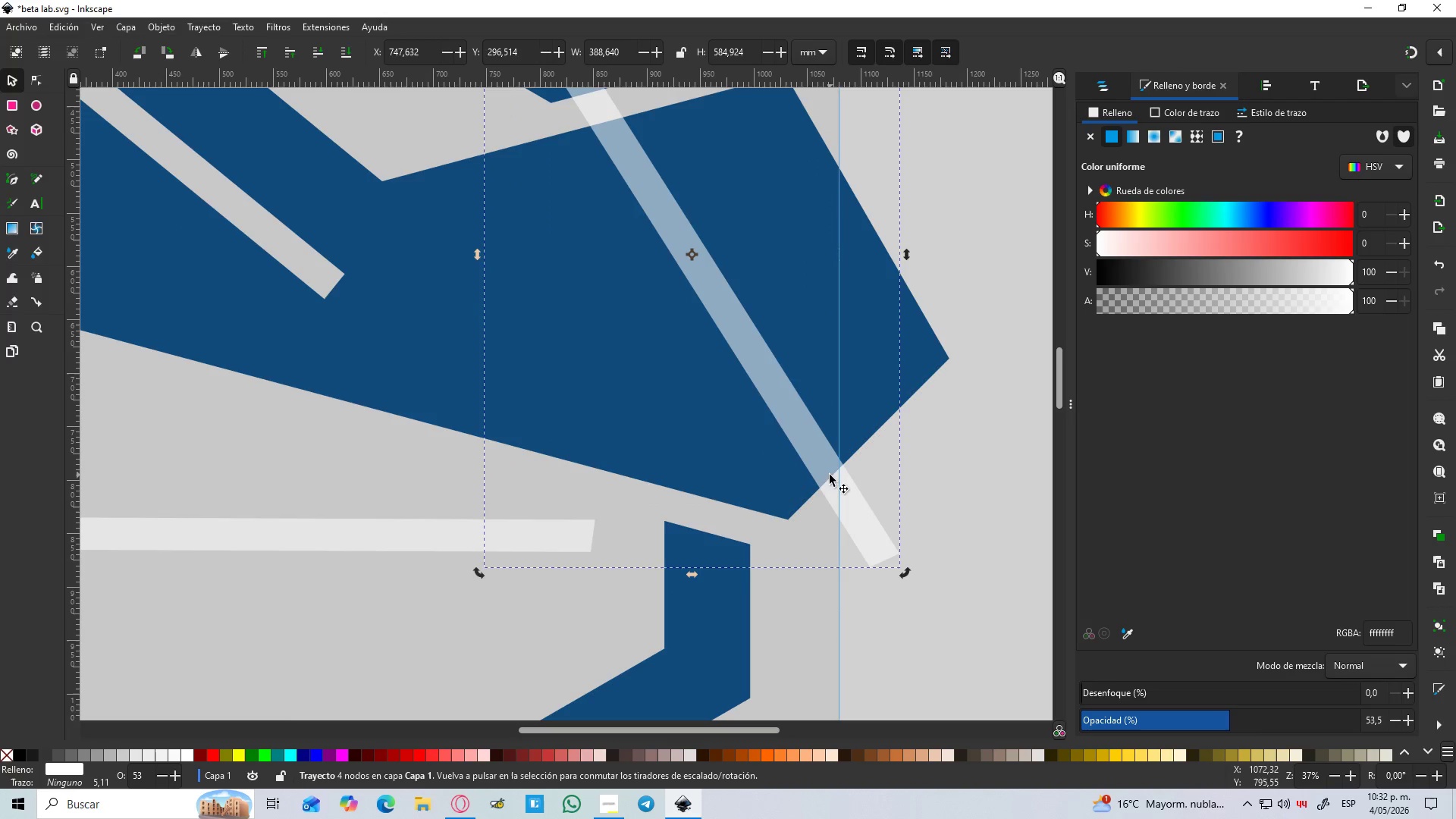 
left_click_drag(start_coordinate=[830, 475], to_coordinate=[949, 375])
 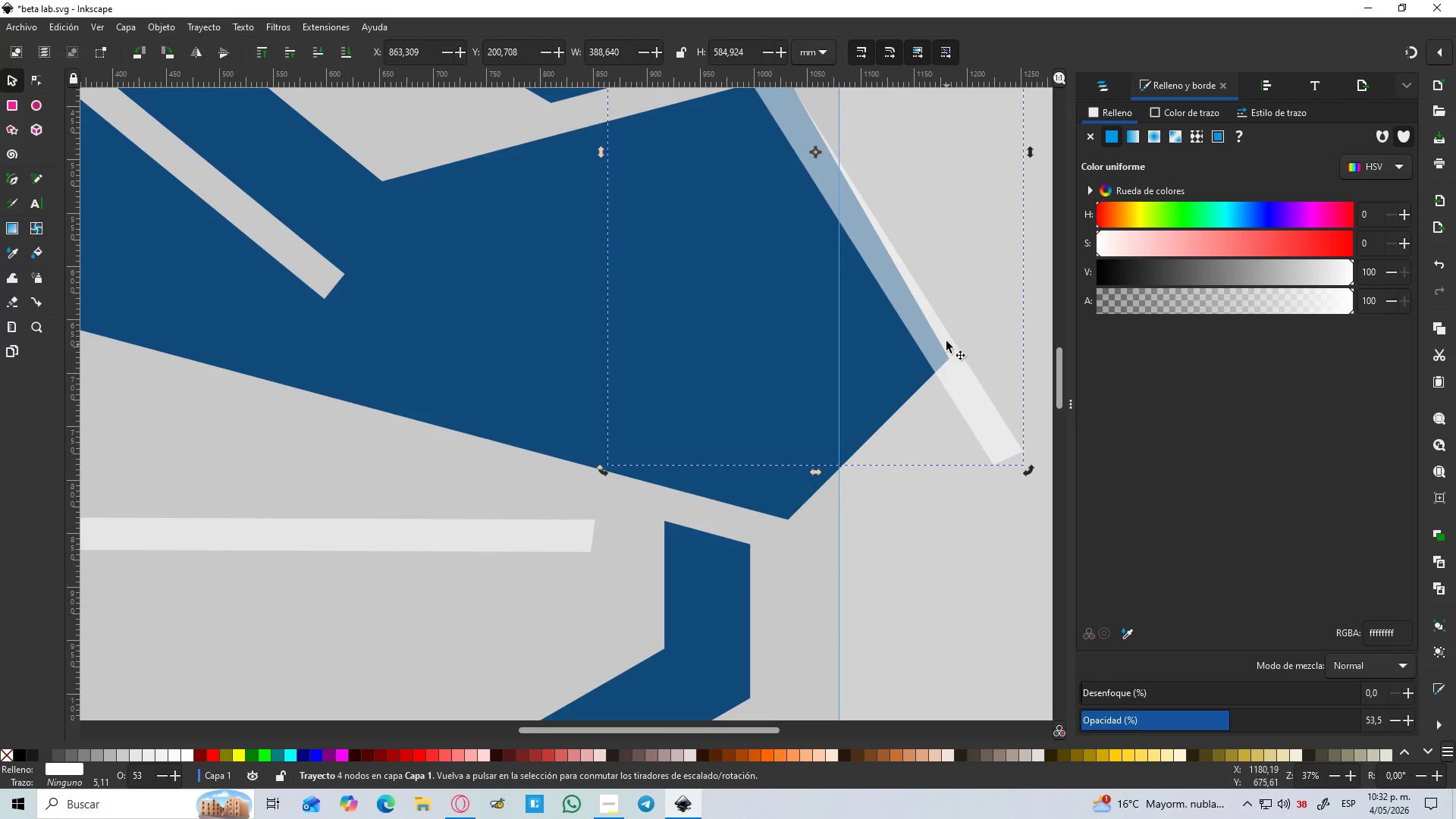 
scroll: coordinate [947, 336], scroll_direction: up, amount: 2.0
 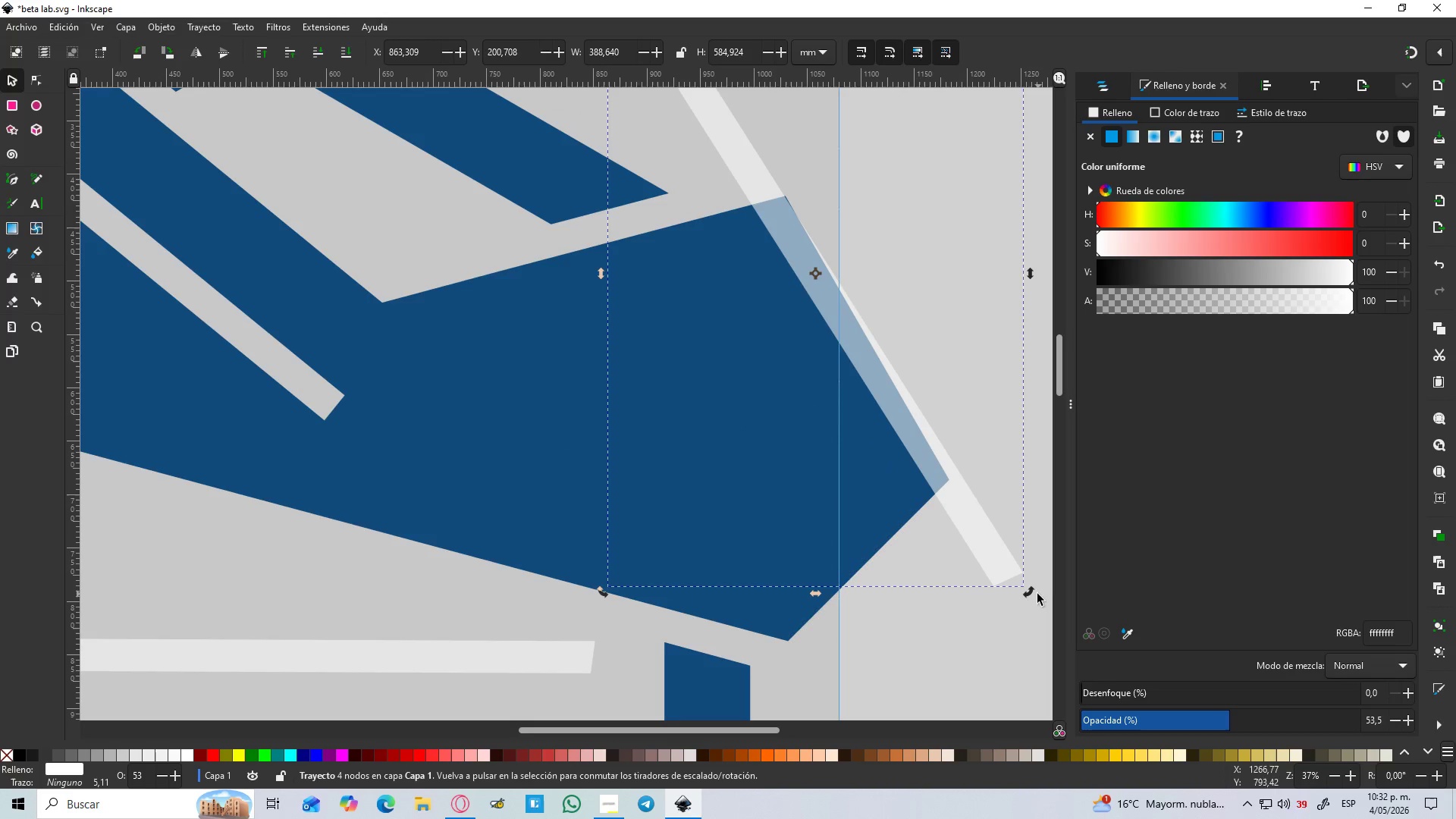 
left_click_drag(start_coordinate=[1027, 593], to_coordinate=[1018, 611])
 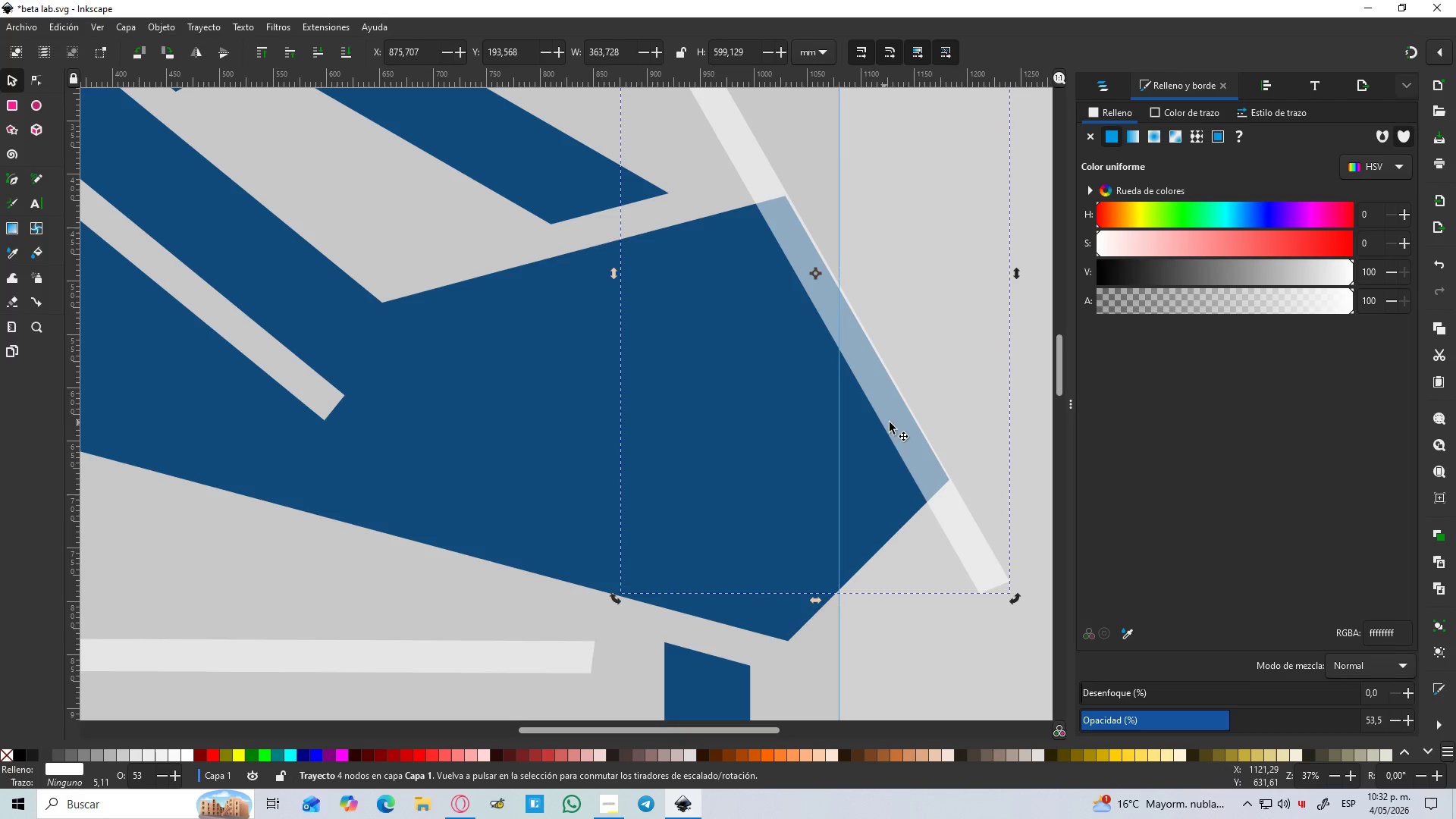 
left_click_drag(start_coordinate=[896, 422], to_coordinate=[856, 750])
 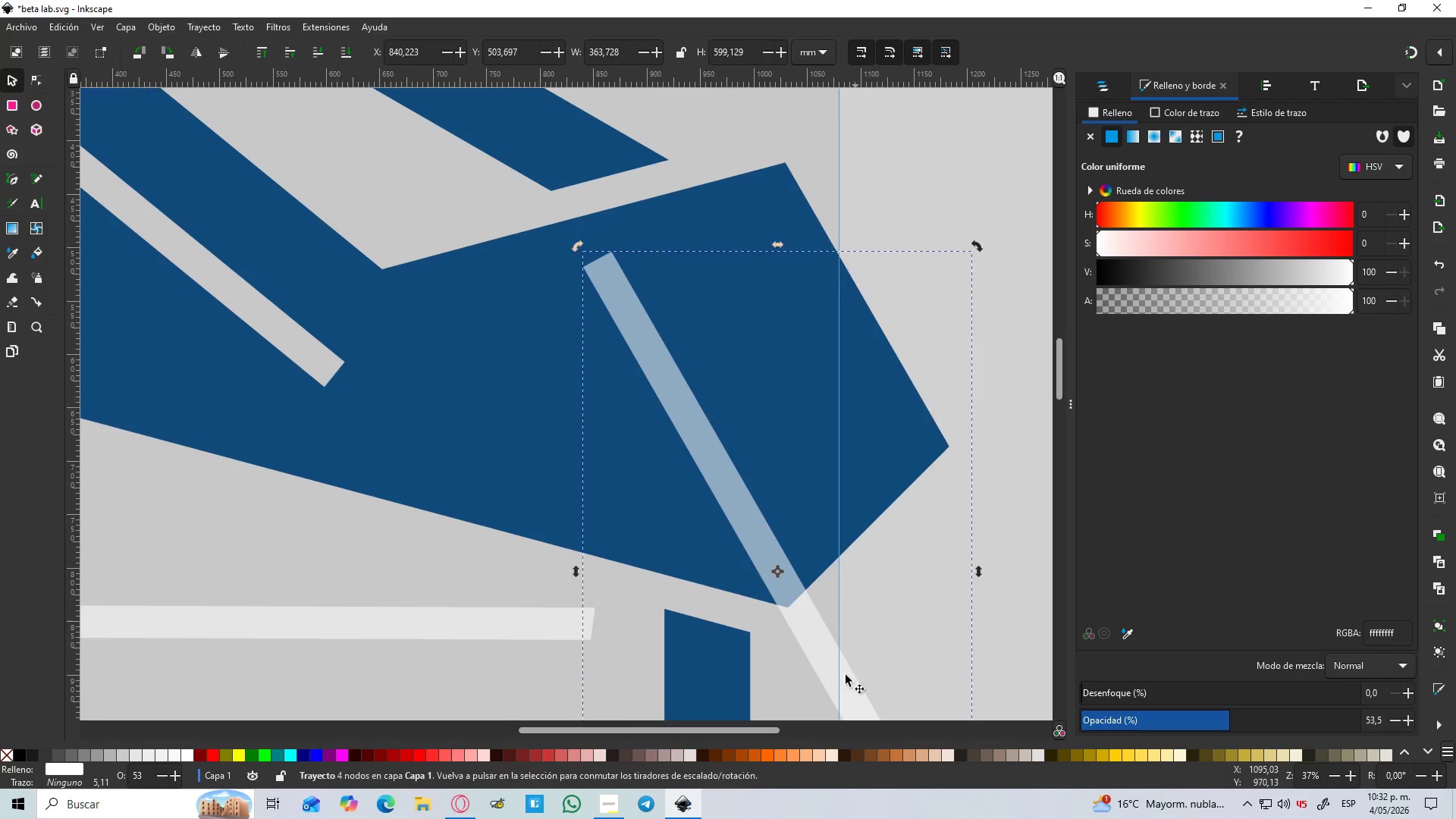 
hold_key(key=ControlLeft, duration=1.5)
scroll: coordinate [844, 535], scroll_direction: down, amount: 1.0
 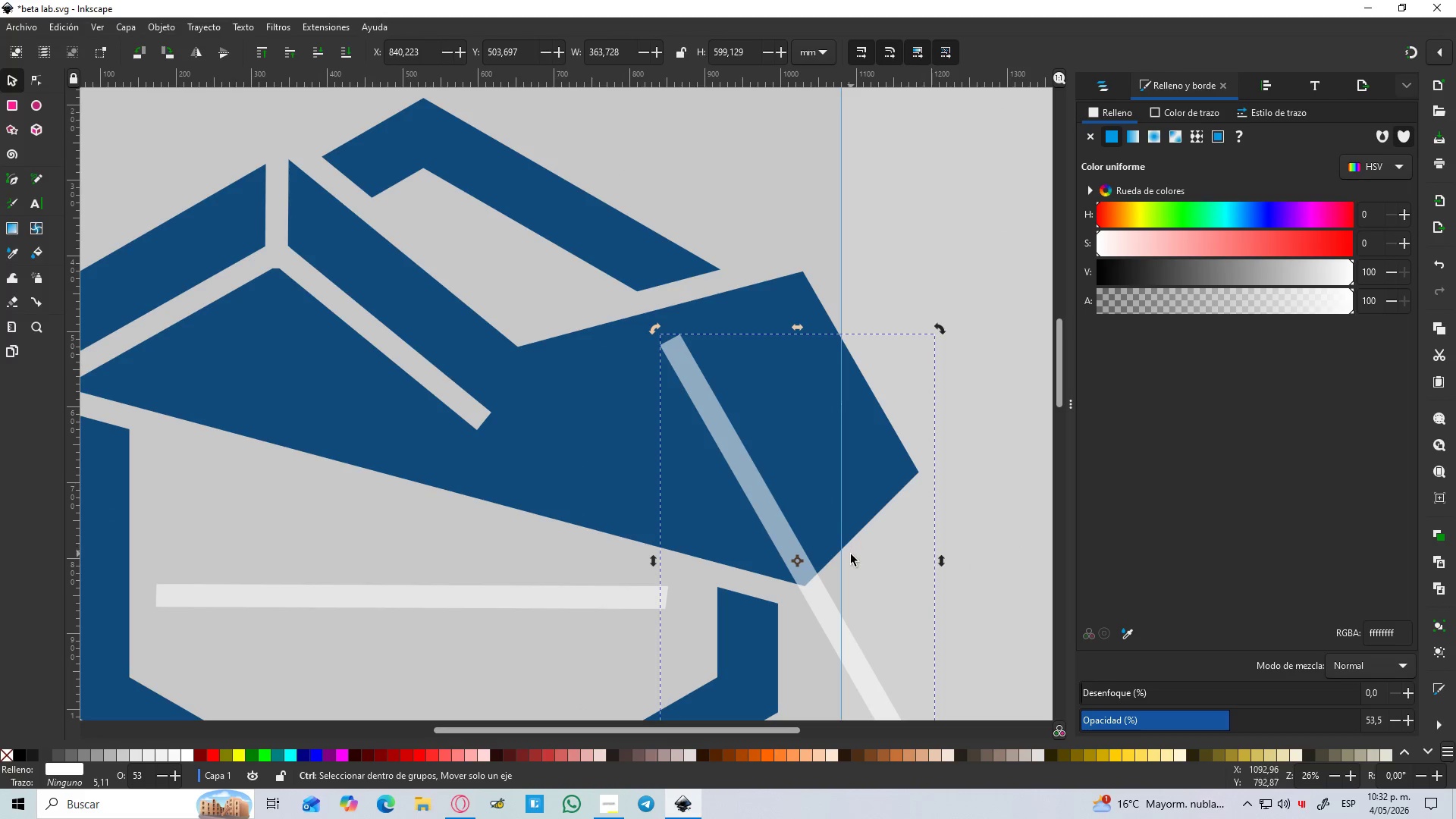 
hold_key(key=ControlLeft, duration=0.7)
 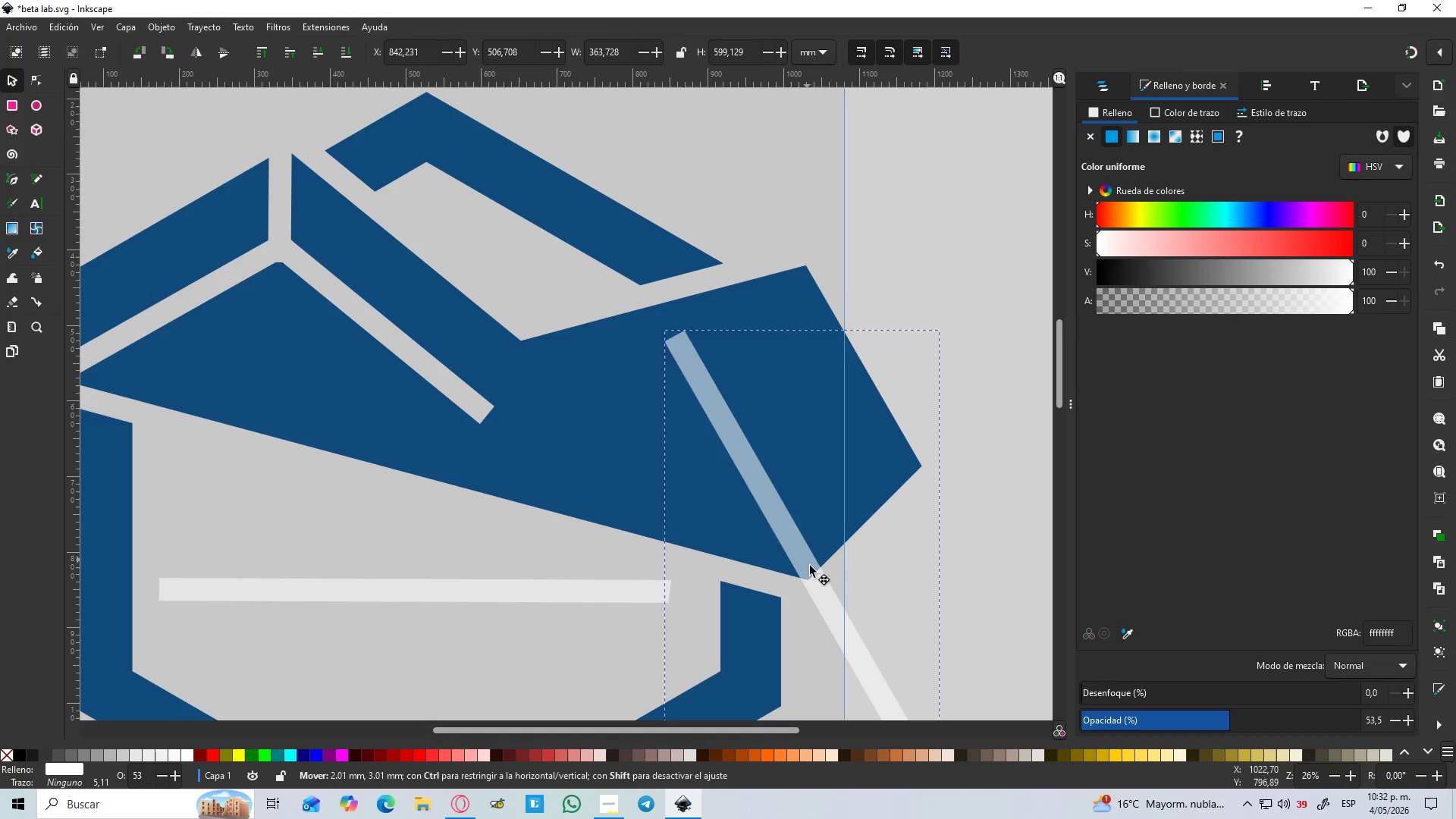 
scroll: coordinate [851, 554], scroll_direction: down, amount: 1.0
 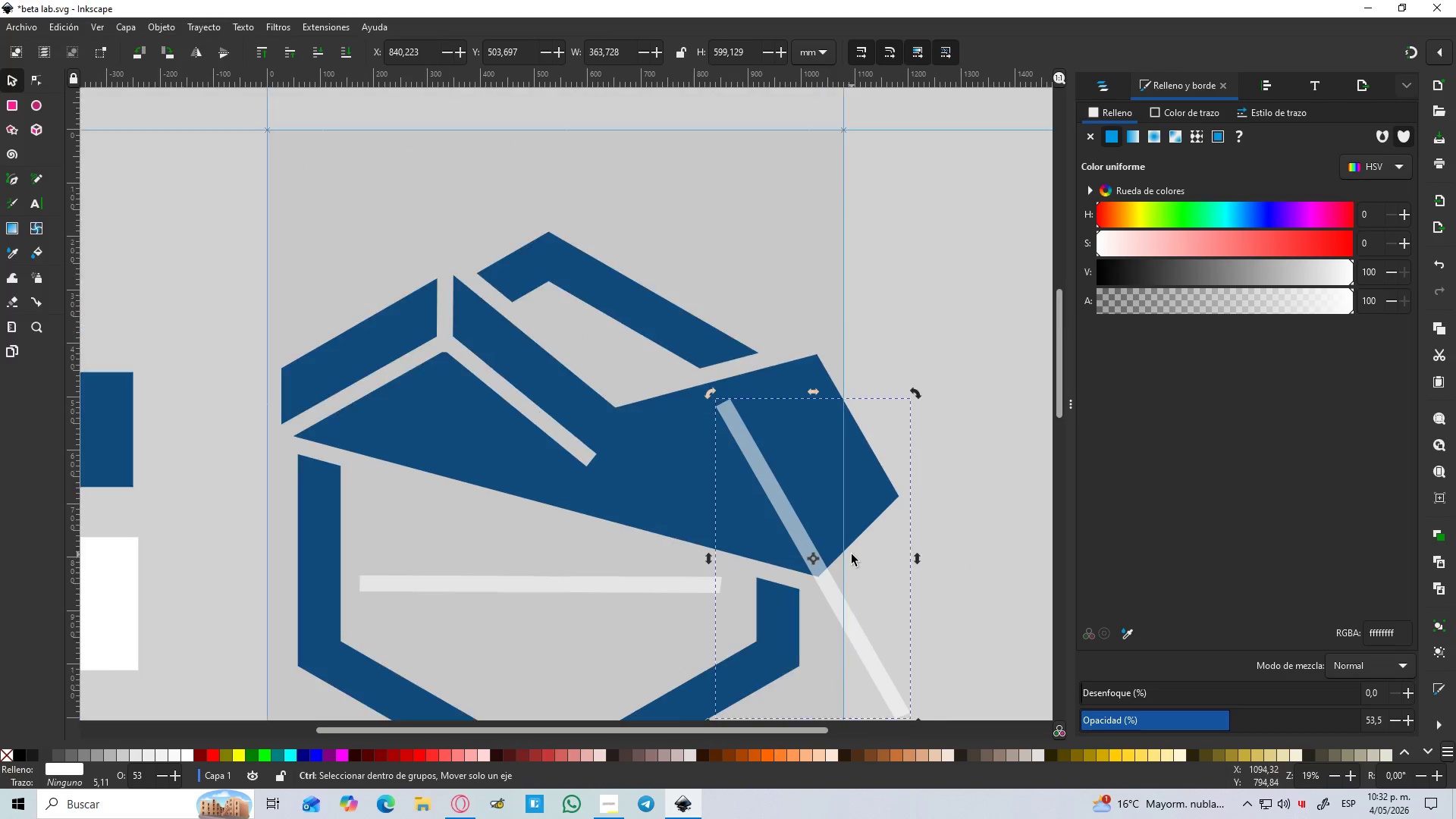 
scroll: coordinate [843, 568], scroll_direction: up, amount: 1.0
 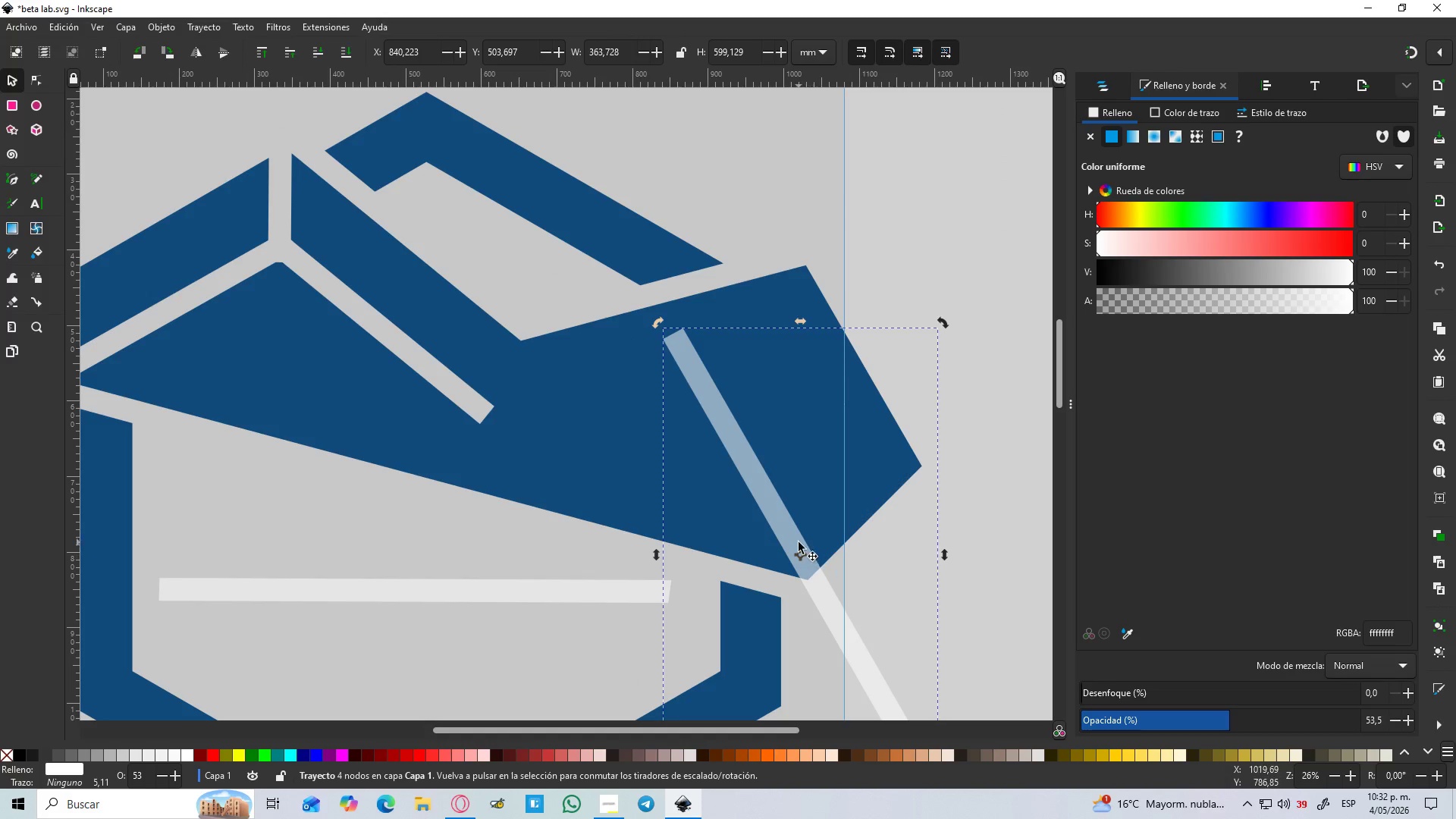 
left_click_drag(start_coordinate=[799, 542], to_coordinate=[827, 592])
 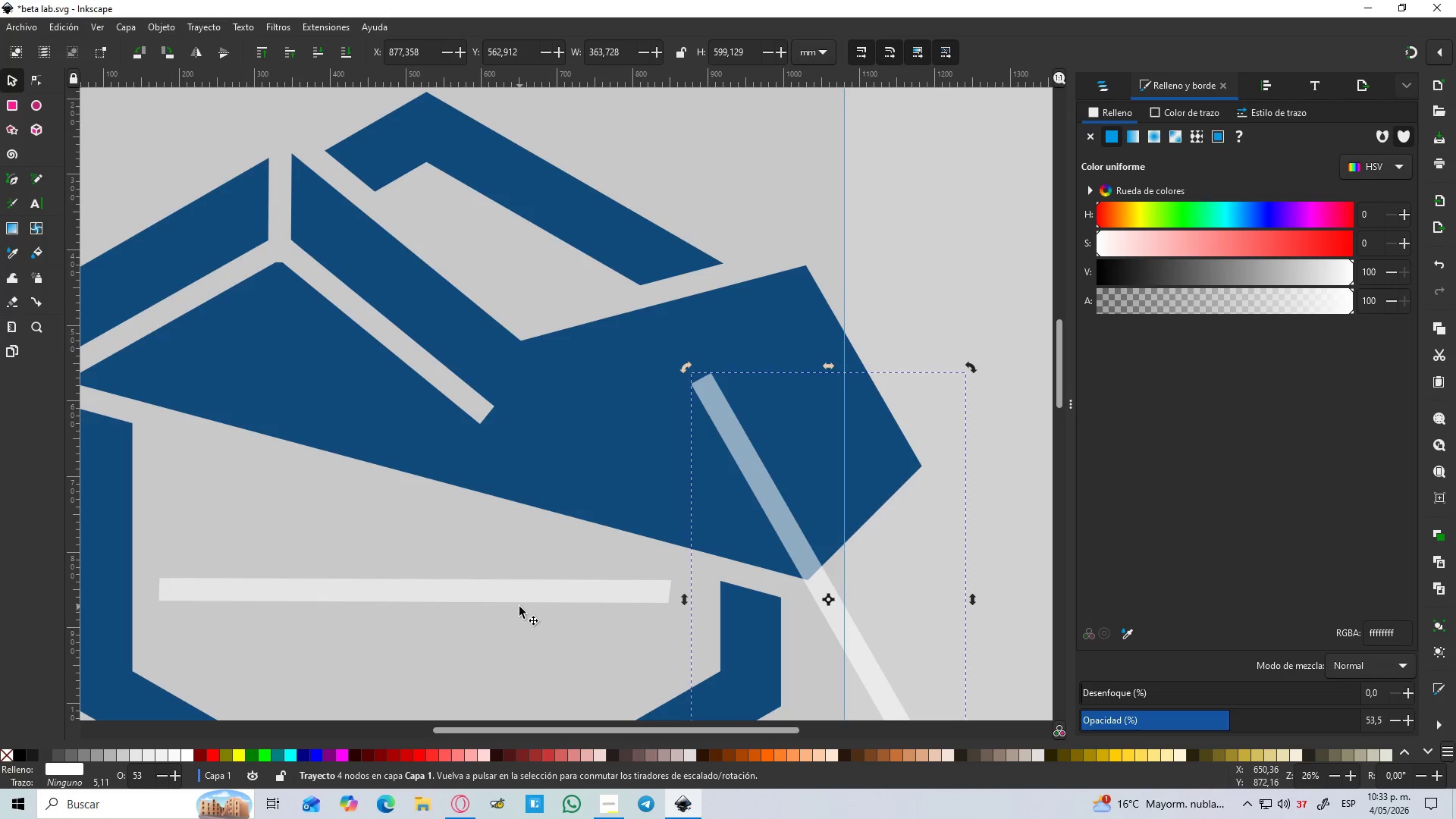 
left_click([523, 592])
 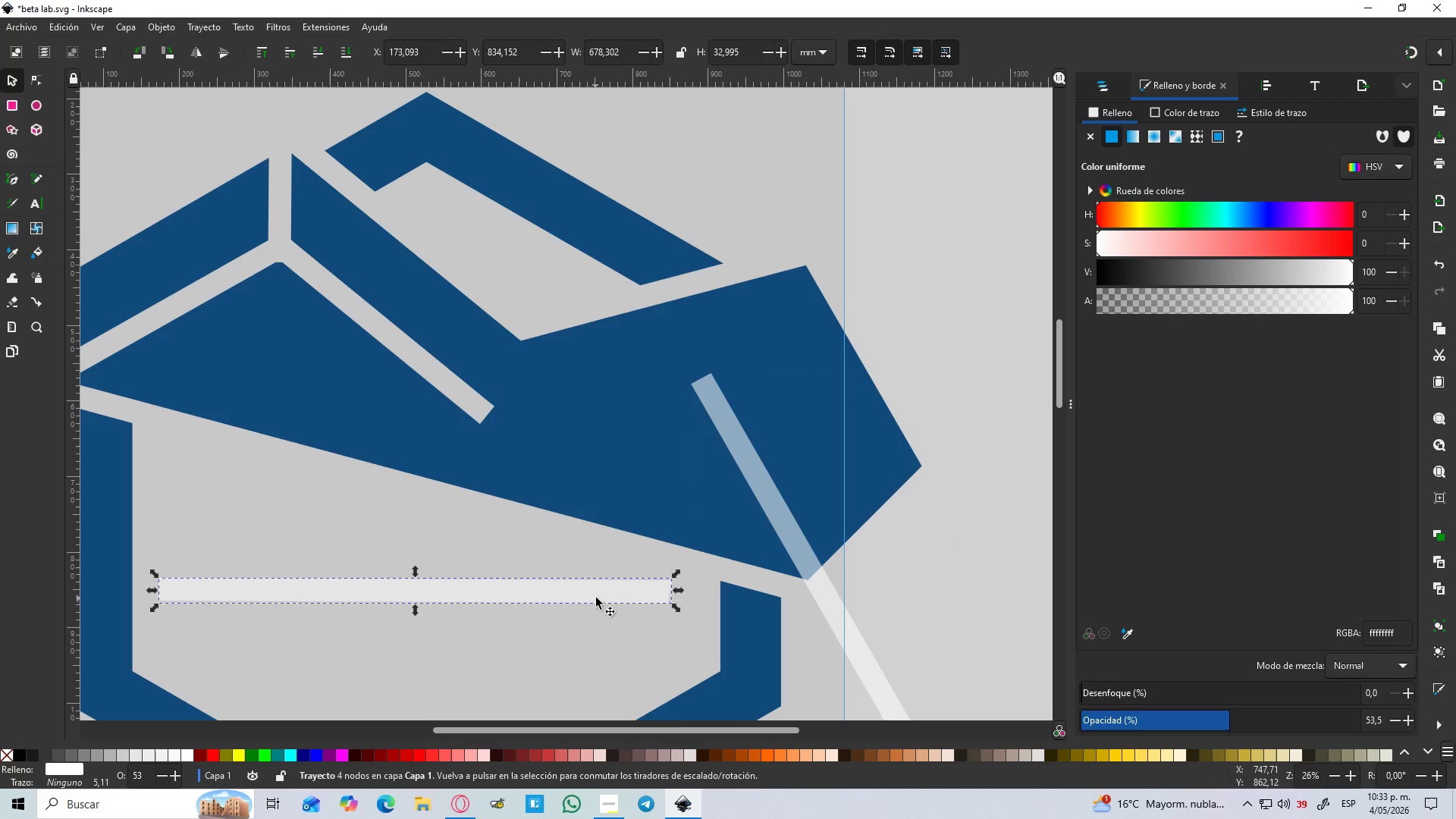 
left_click([597, 597])
 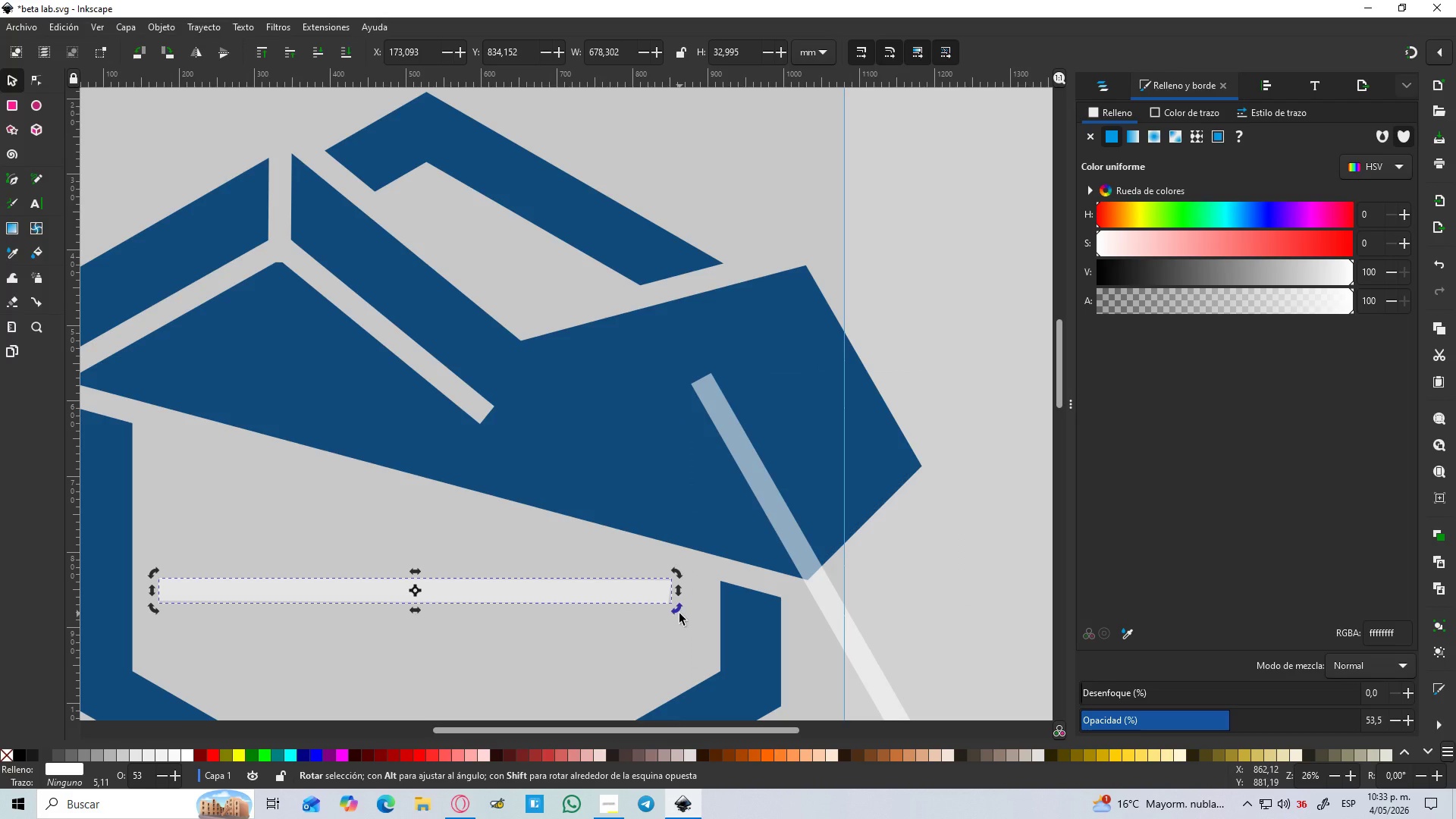 
key(Control+D)
 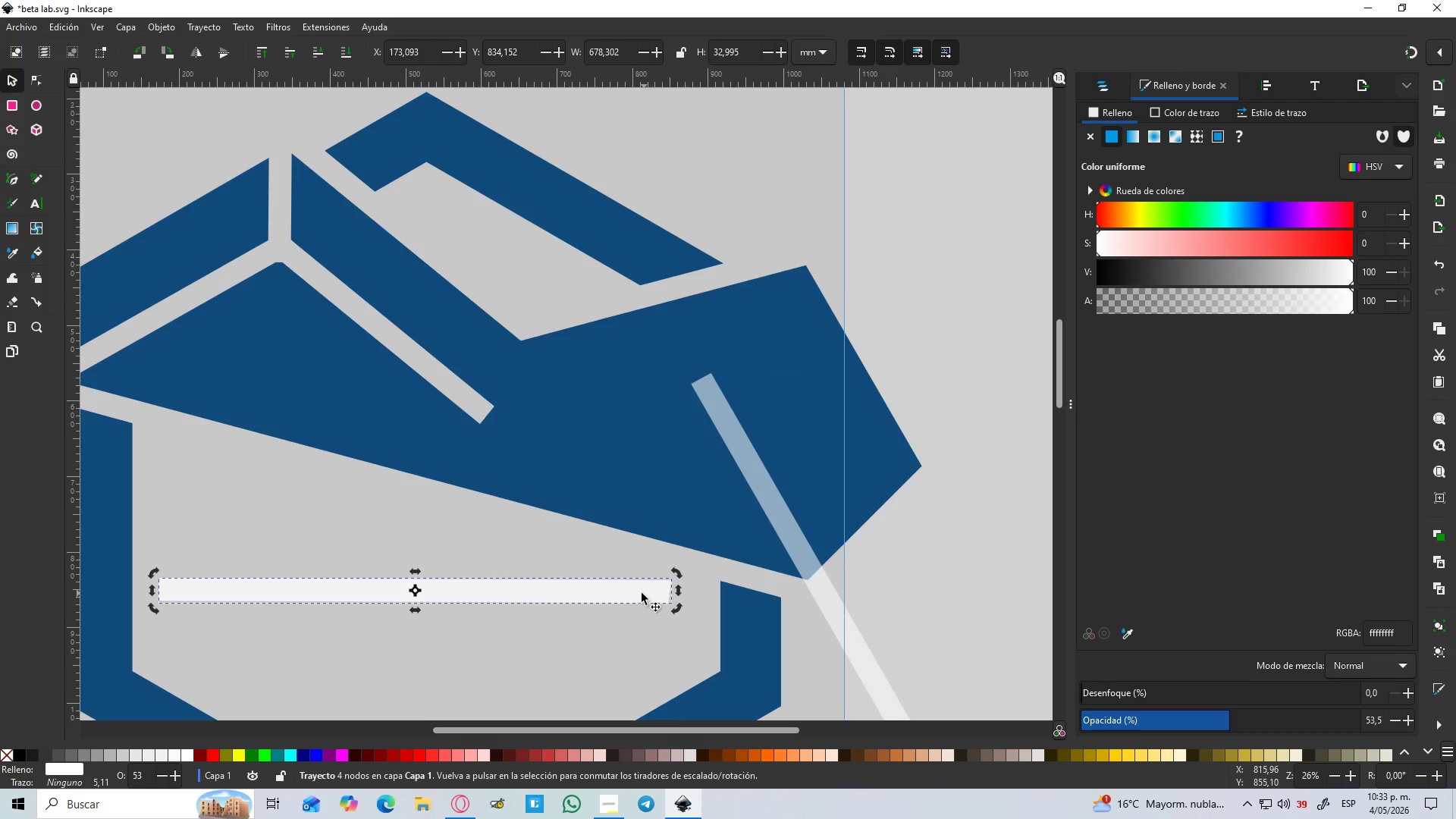 
left_click_drag(start_coordinate=[632, 594], to_coordinate=[707, 375])
 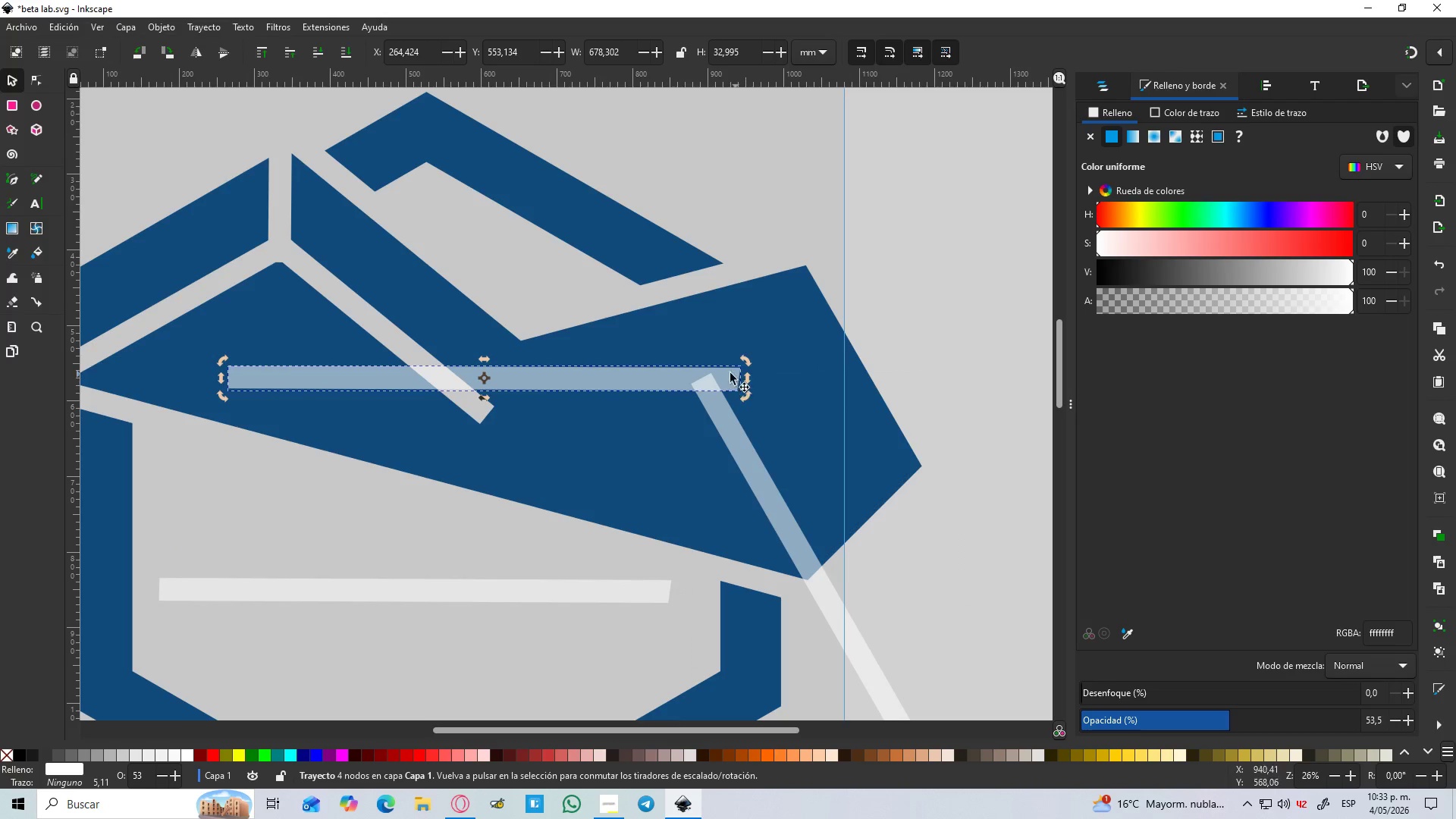 
left_click([722, 376])
 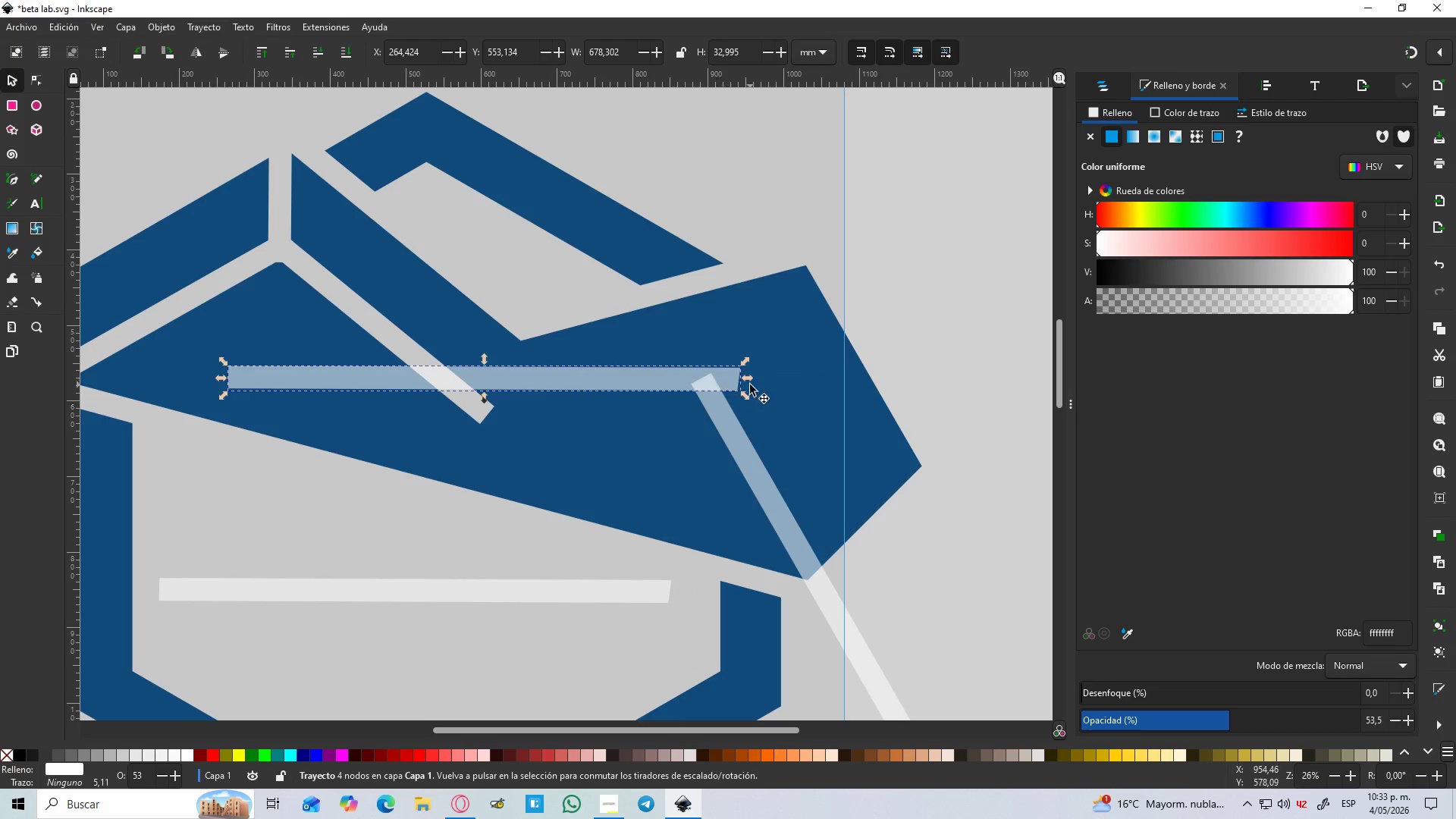 
hold_key(key=ShiftLeft, duration=1.34)
left_click_drag(start_coordinate=[748, 380], to_coordinate=[609, 398])
 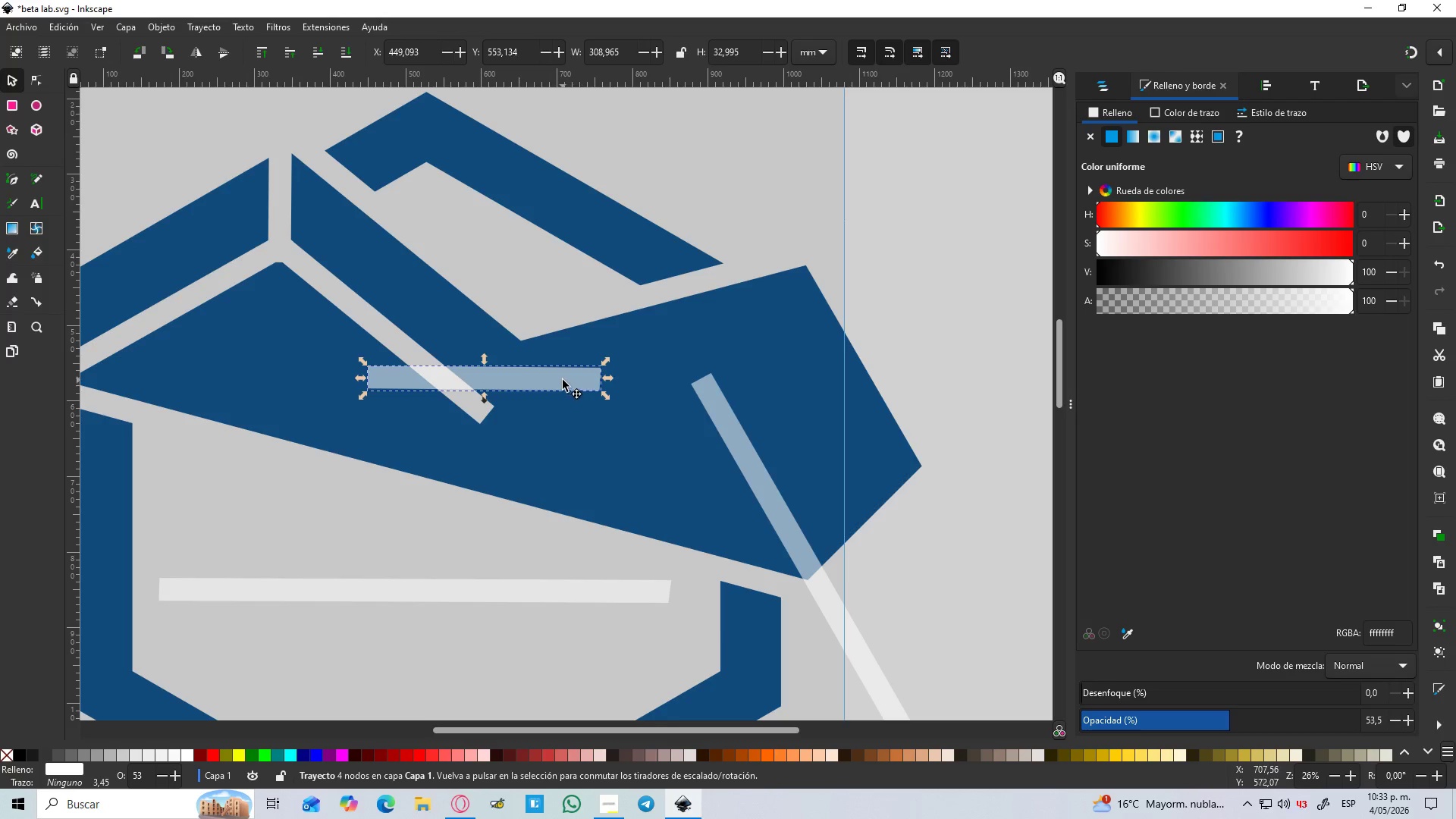 
left_click_drag(start_coordinate=[563, 380], to_coordinate=[669, 403])
 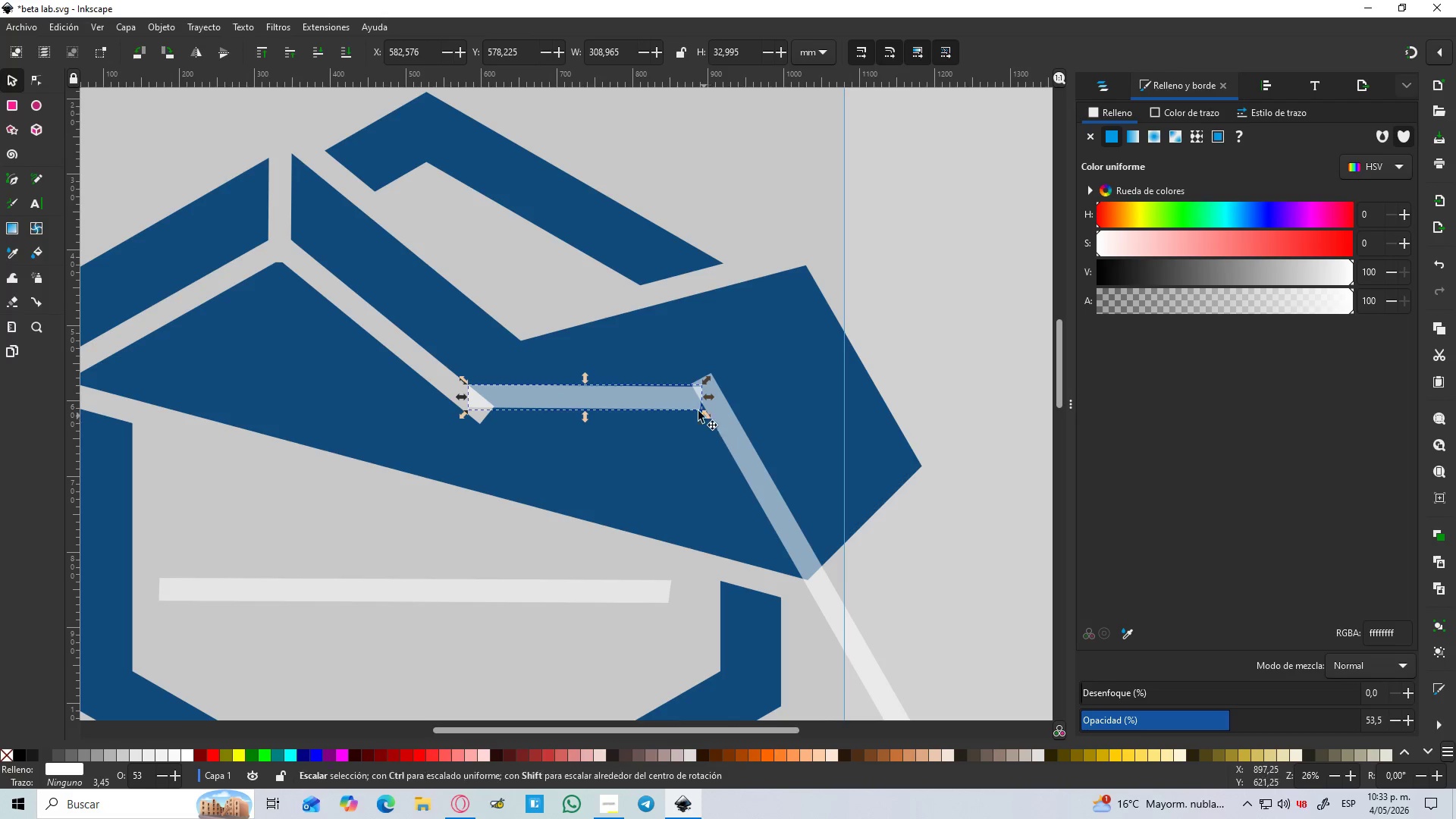 
left_click([690, 406])
 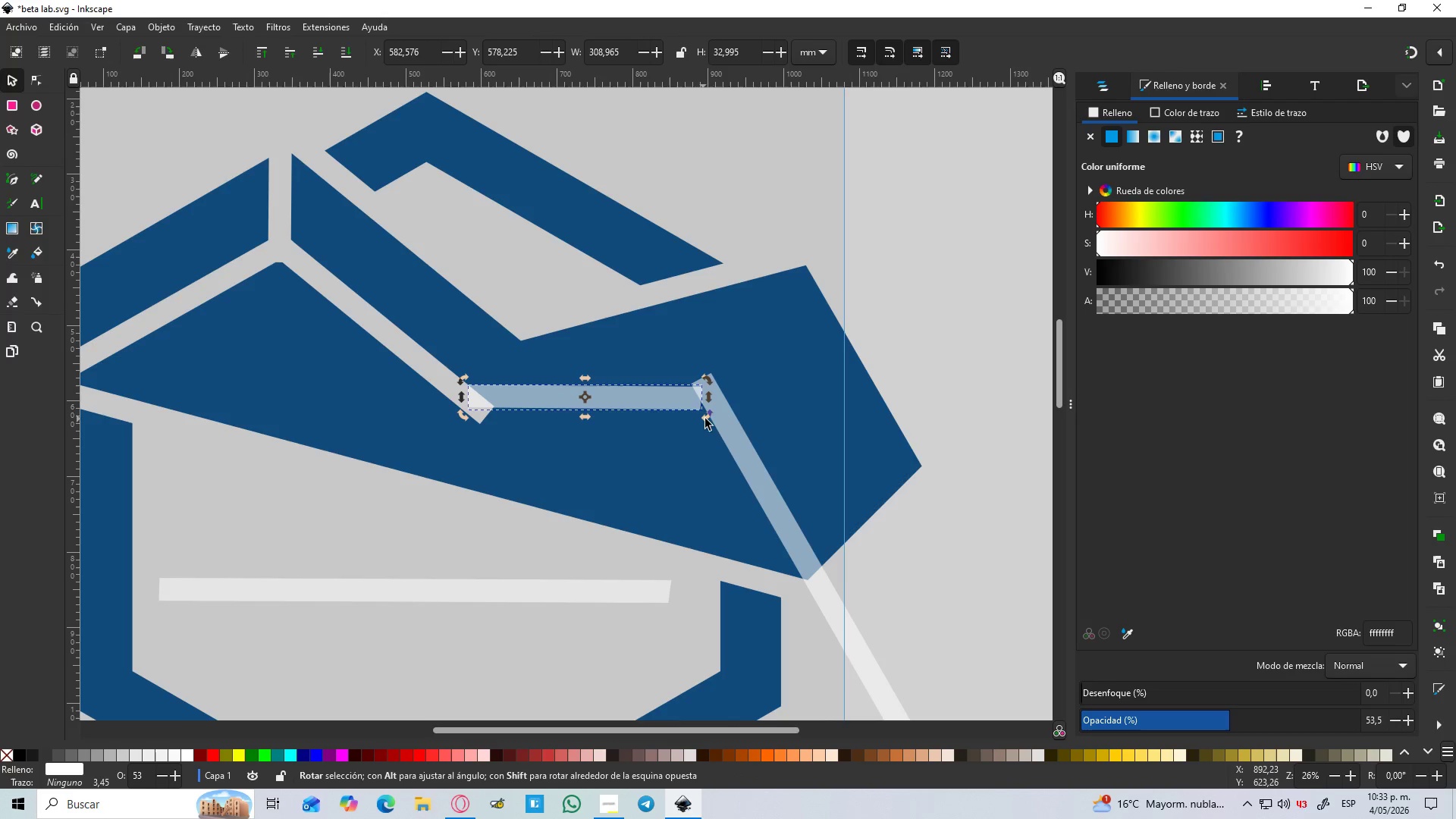 
left_click_drag(start_coordinate=[705, 419], to_coordinate=[716, 391])
 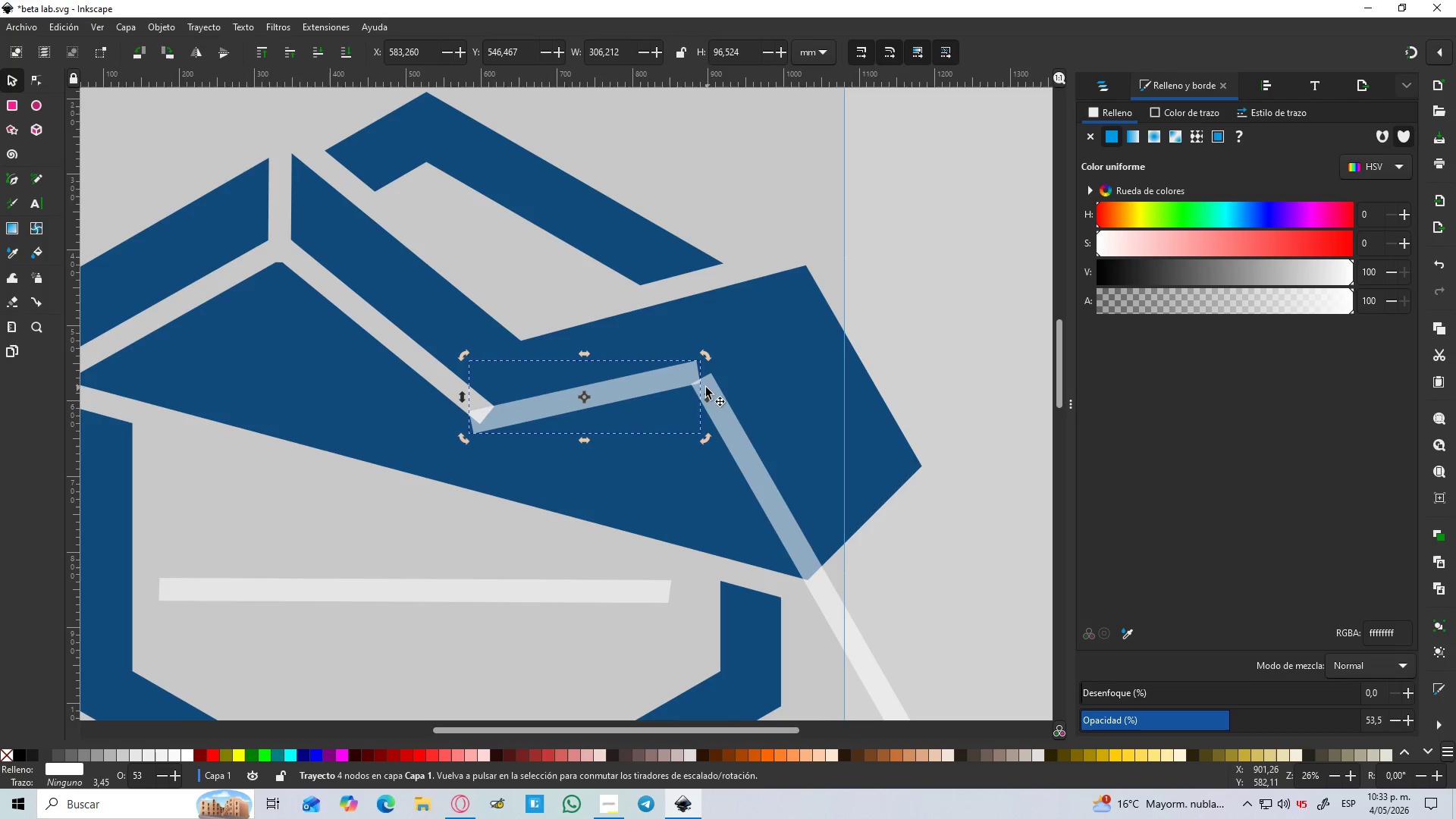 
hold_key(key=ControlLeft, duration=1.5)
scroll: coordinate [697, 387], scroll_direction: up, amount: 3.0
 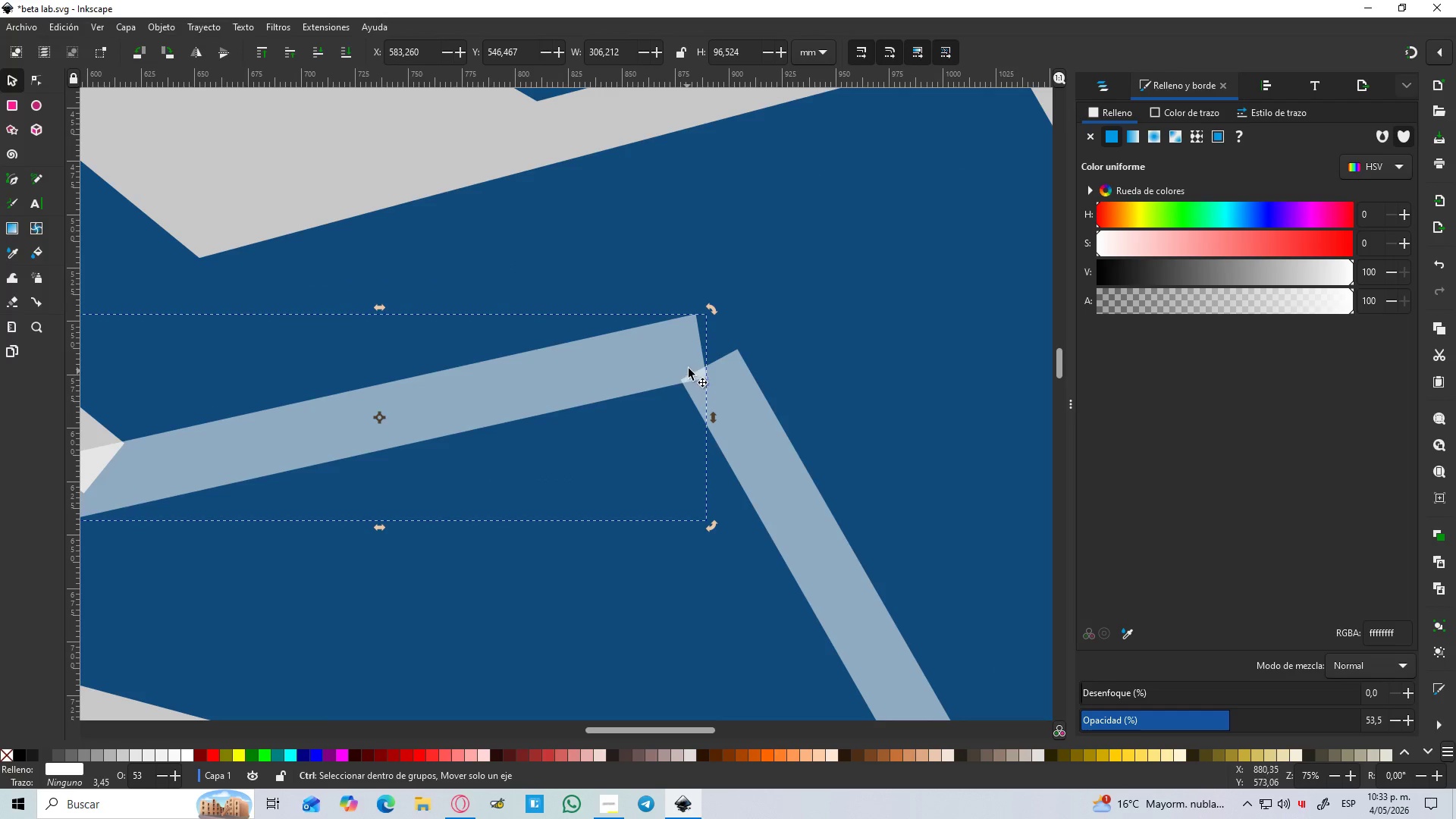 
hold_key(key=ControlLeft, duration=1.51)
scroll: coordinate [694, 362], scroll_direction: down, amount: 1.0
 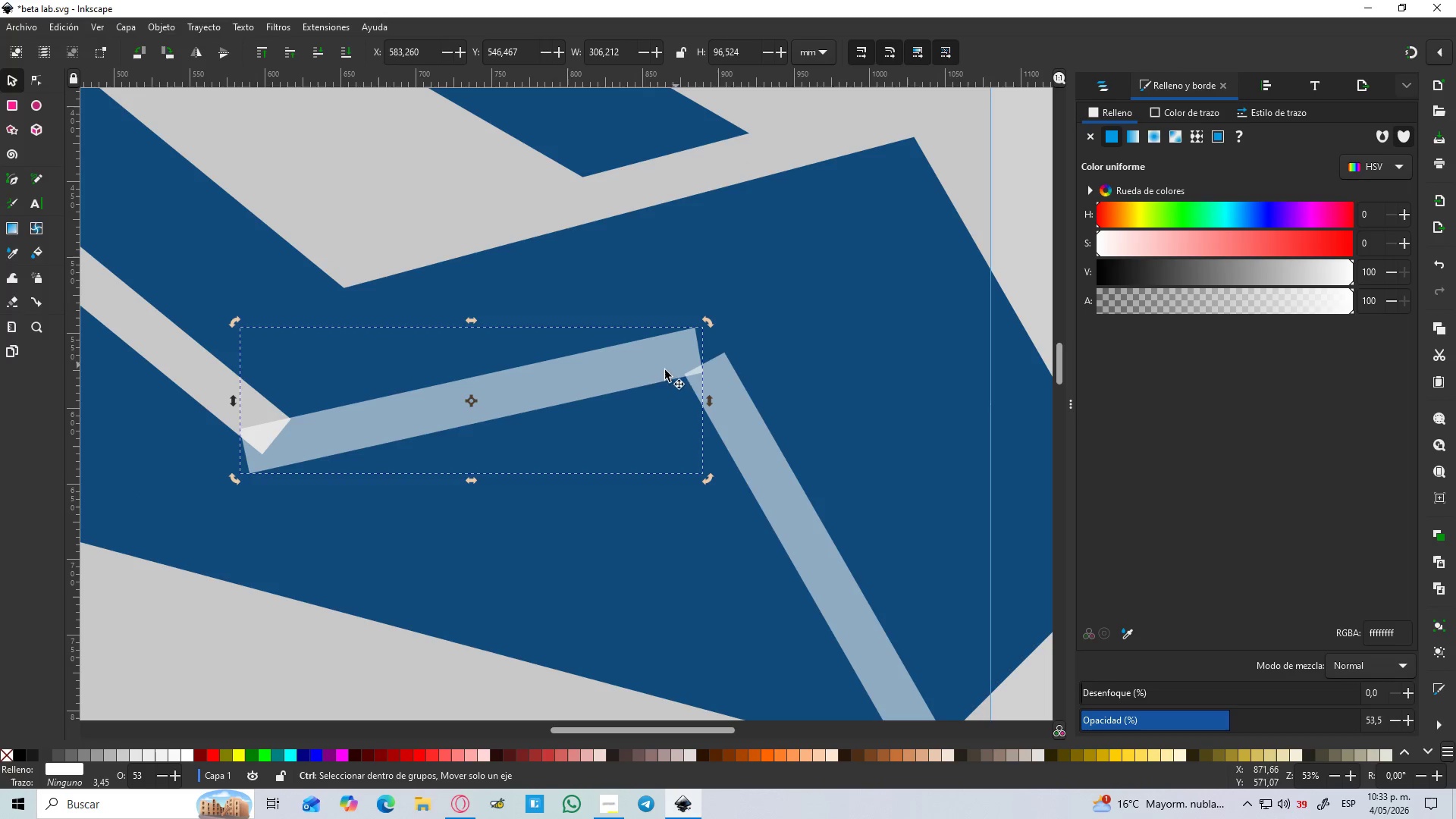 
hold_key(key=ControlLeft, duration=1.53)
scroll: coordinate [646, 378], scroll_direction: down, amount: 2.0
 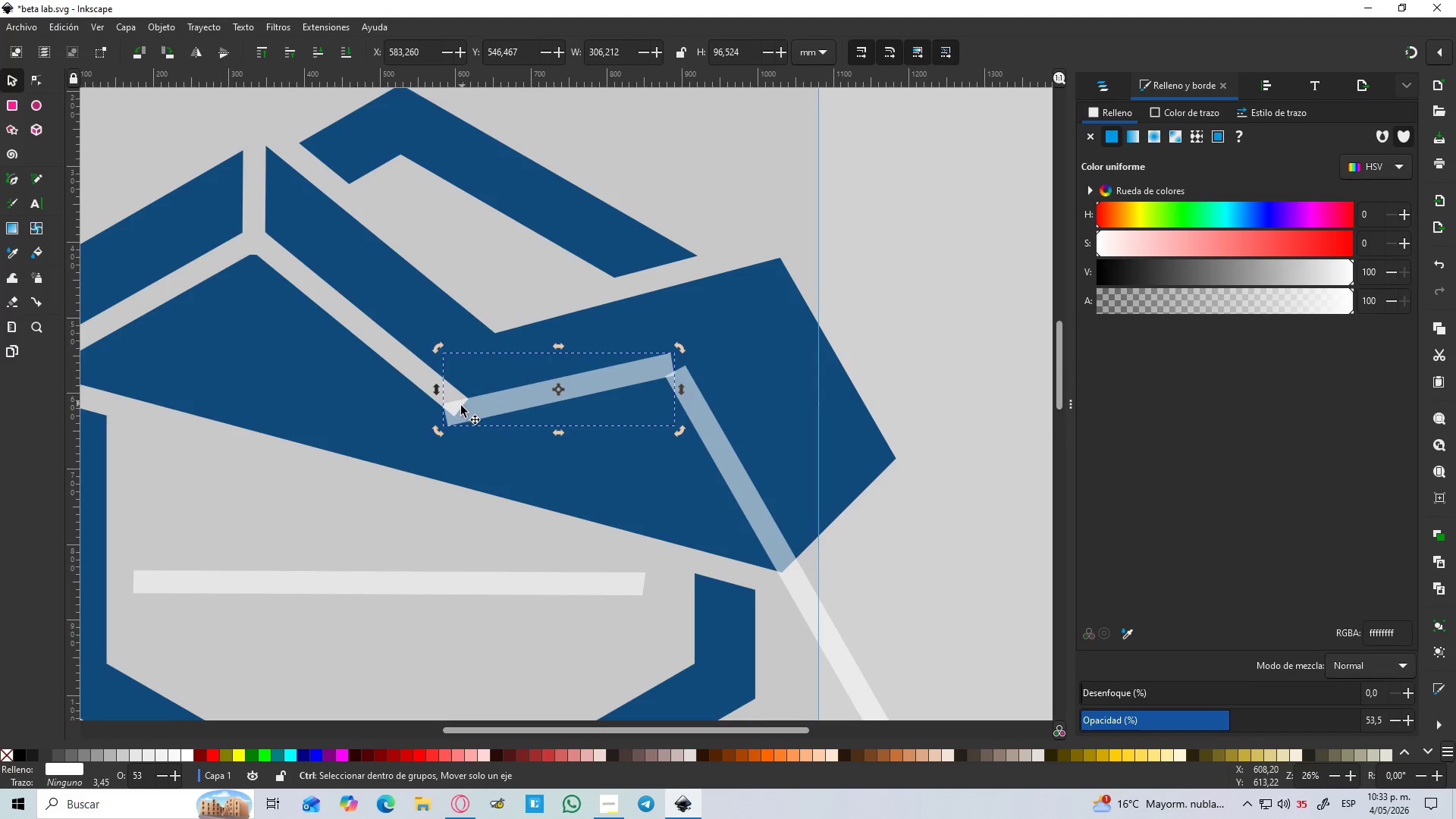 
hold_key(key=ControlLeft, duration=1.06)
scroll: coordinate [438, 399], scroll_direction: down, amount: 1.0
 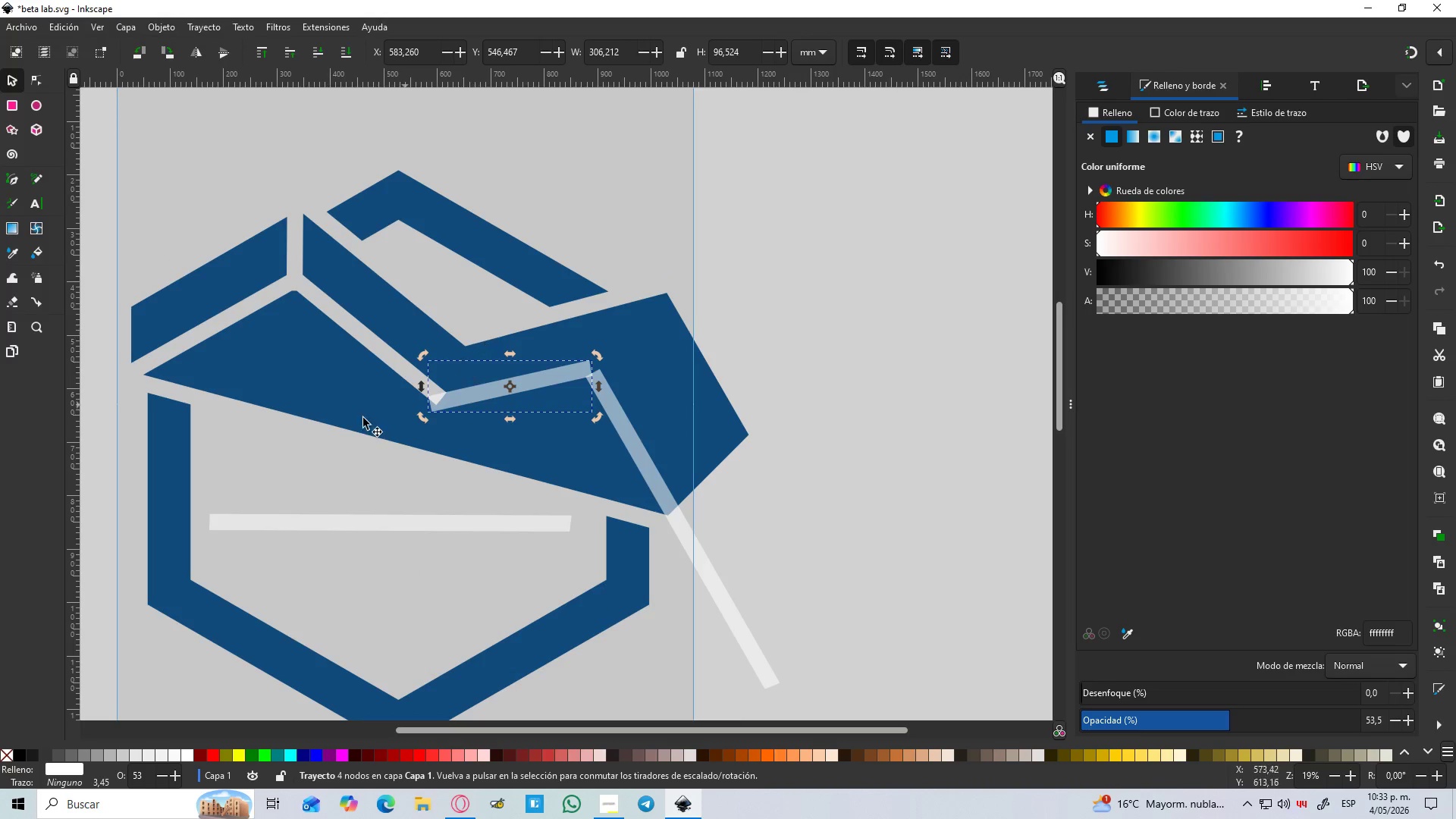 
hold_key(key=ShiftLeft, duration=0.73)
 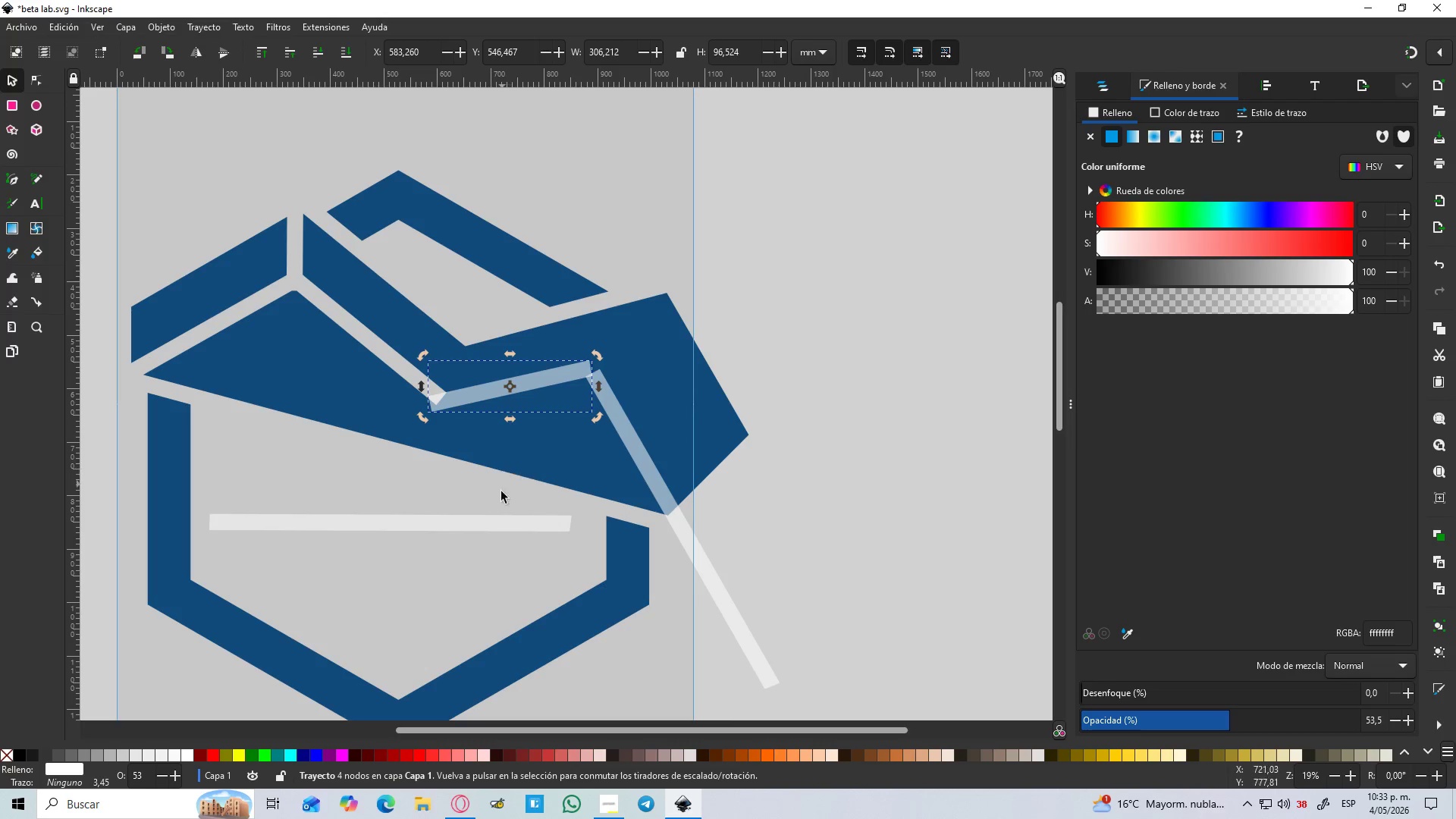 
left_click([495, 519])
 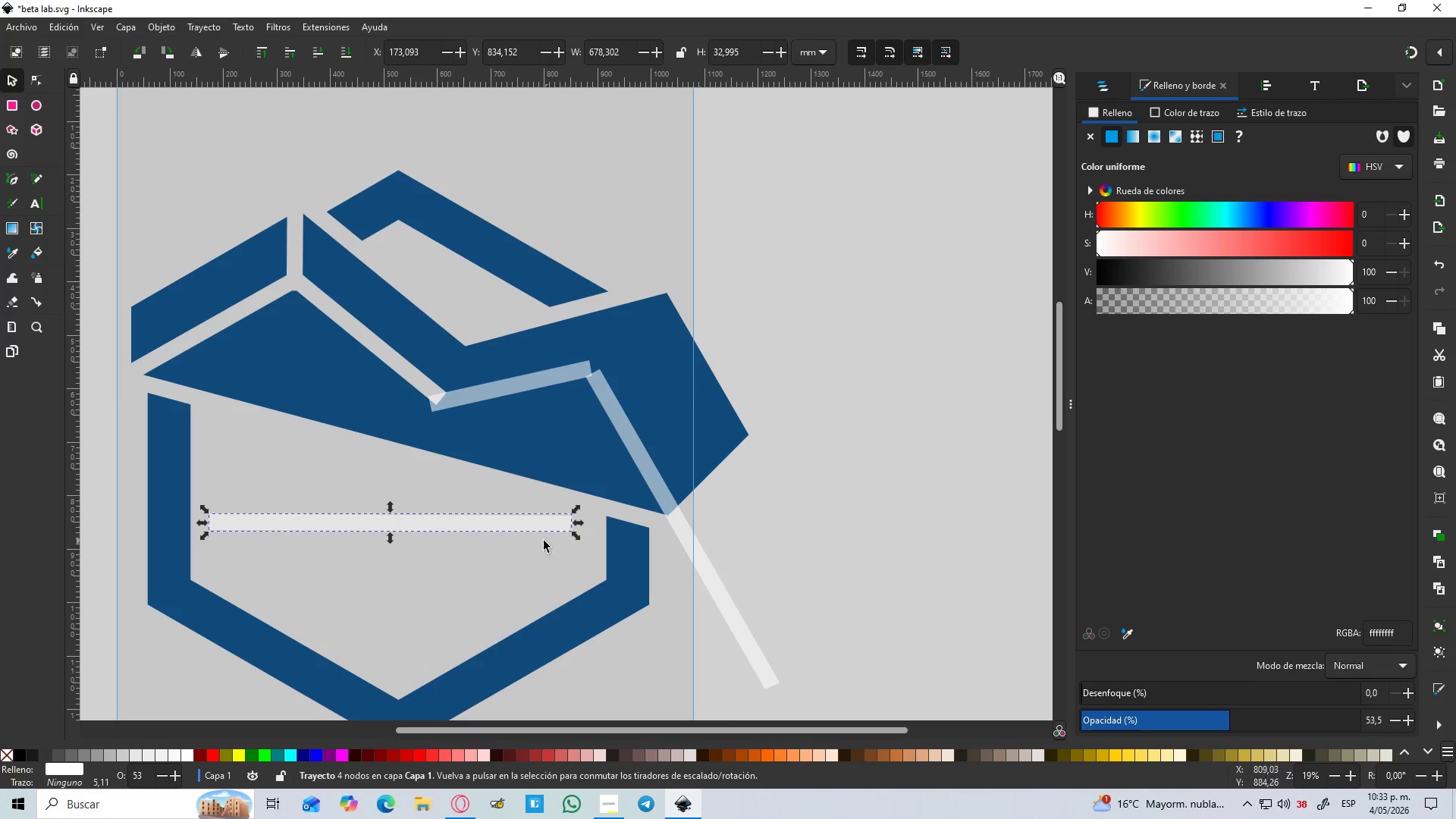 
left_click([535, 522])
 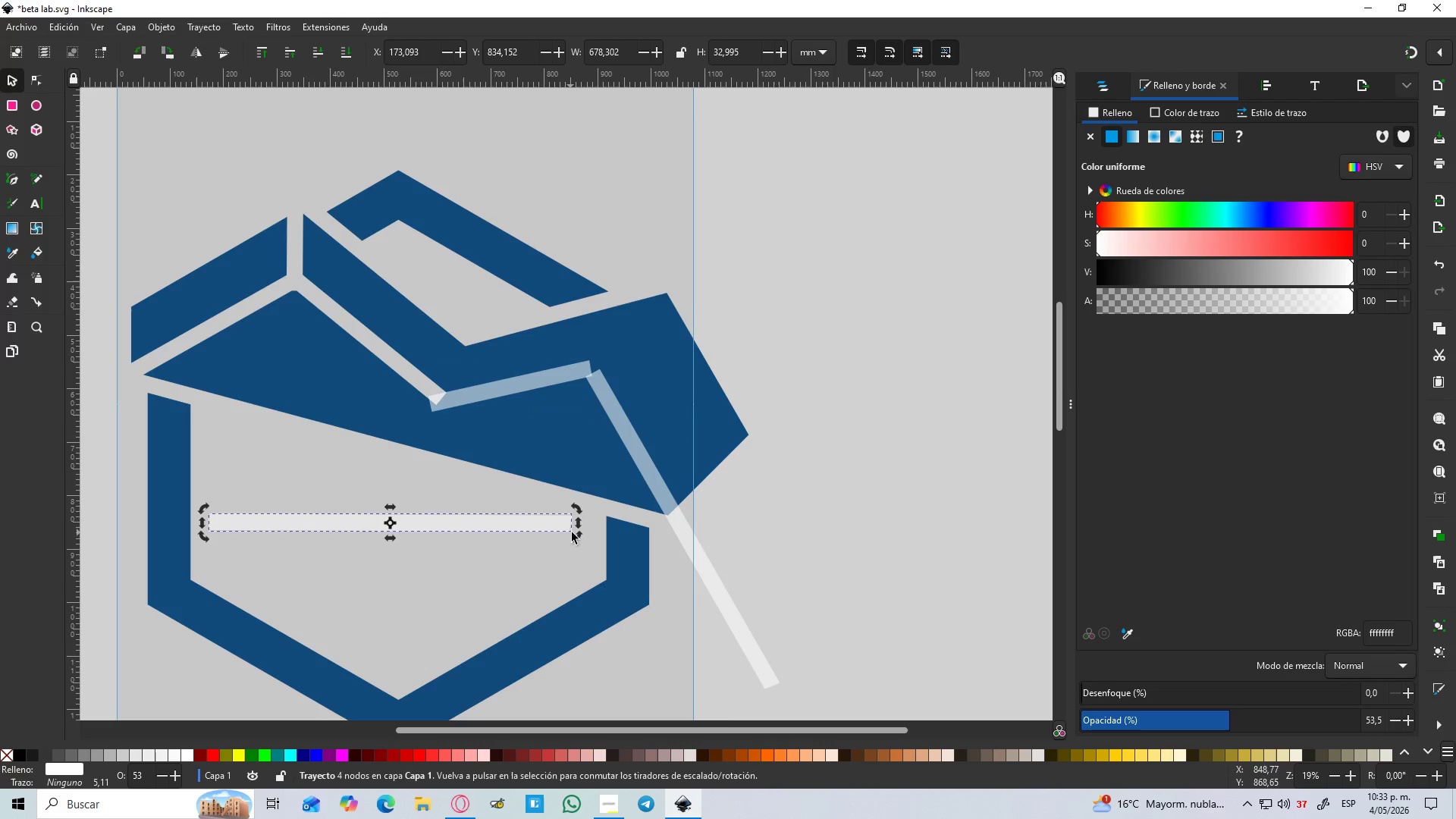 
left_click_drag(start_coordinate=[575, 534], to_coordinate=[579, 376])
 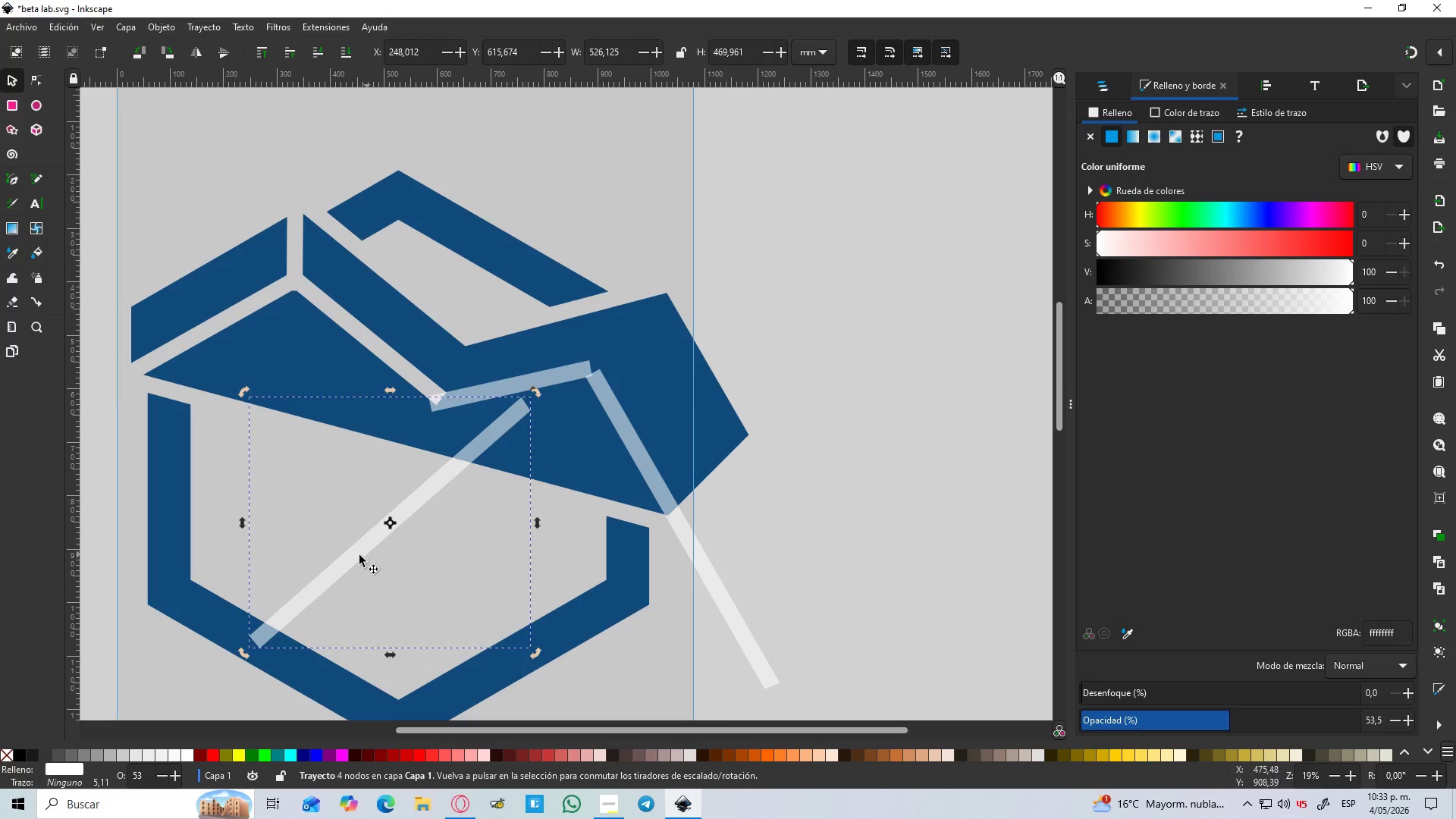 
left_click_drag(start_coordinate=[356, 556], to_coordinate=[700, 275])
 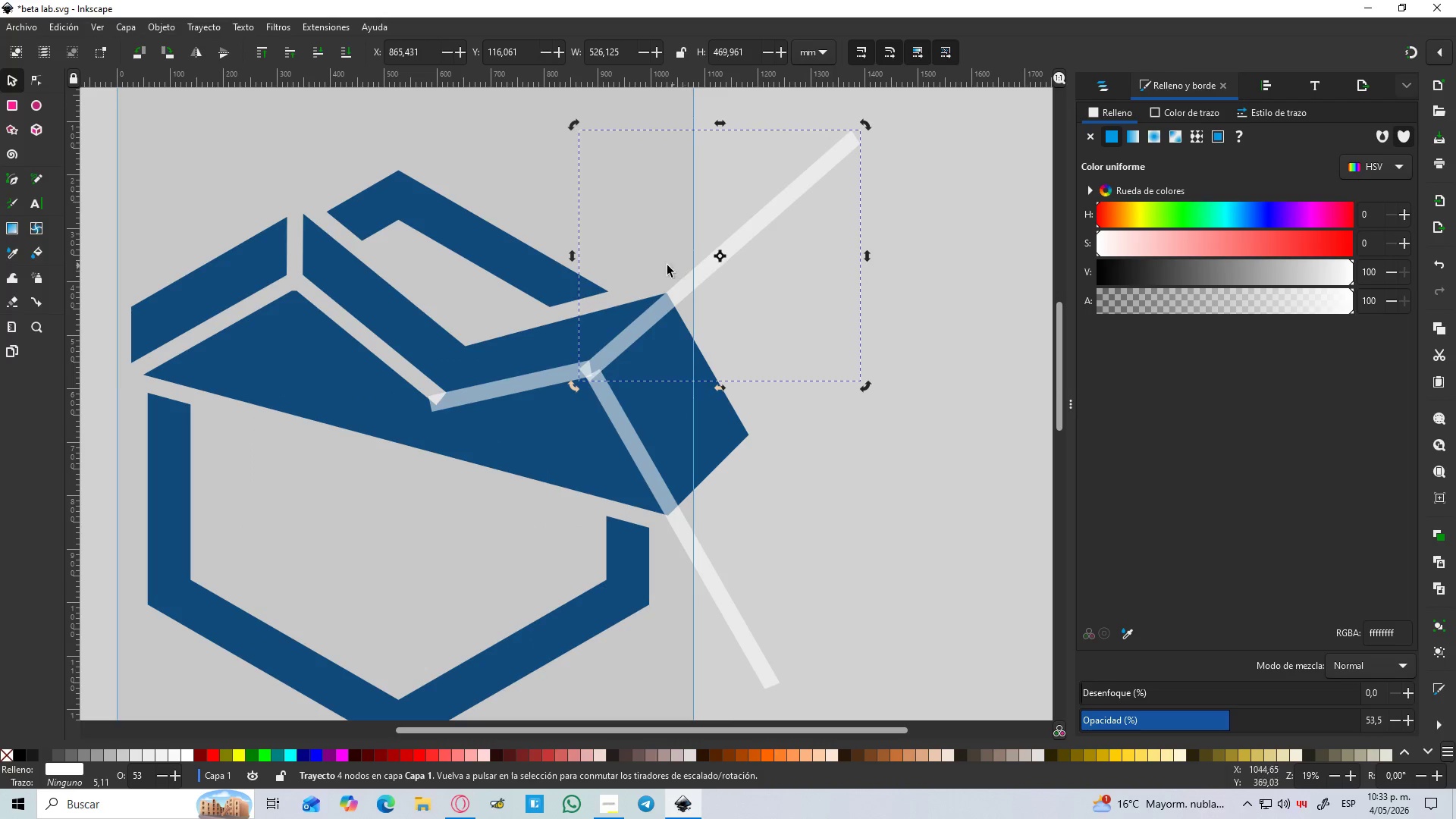 
hold_key(key=ControlLeft, duration=1.5)
scroll: coordinate [644, 288], scroll_direction: up, amount: 3.0
 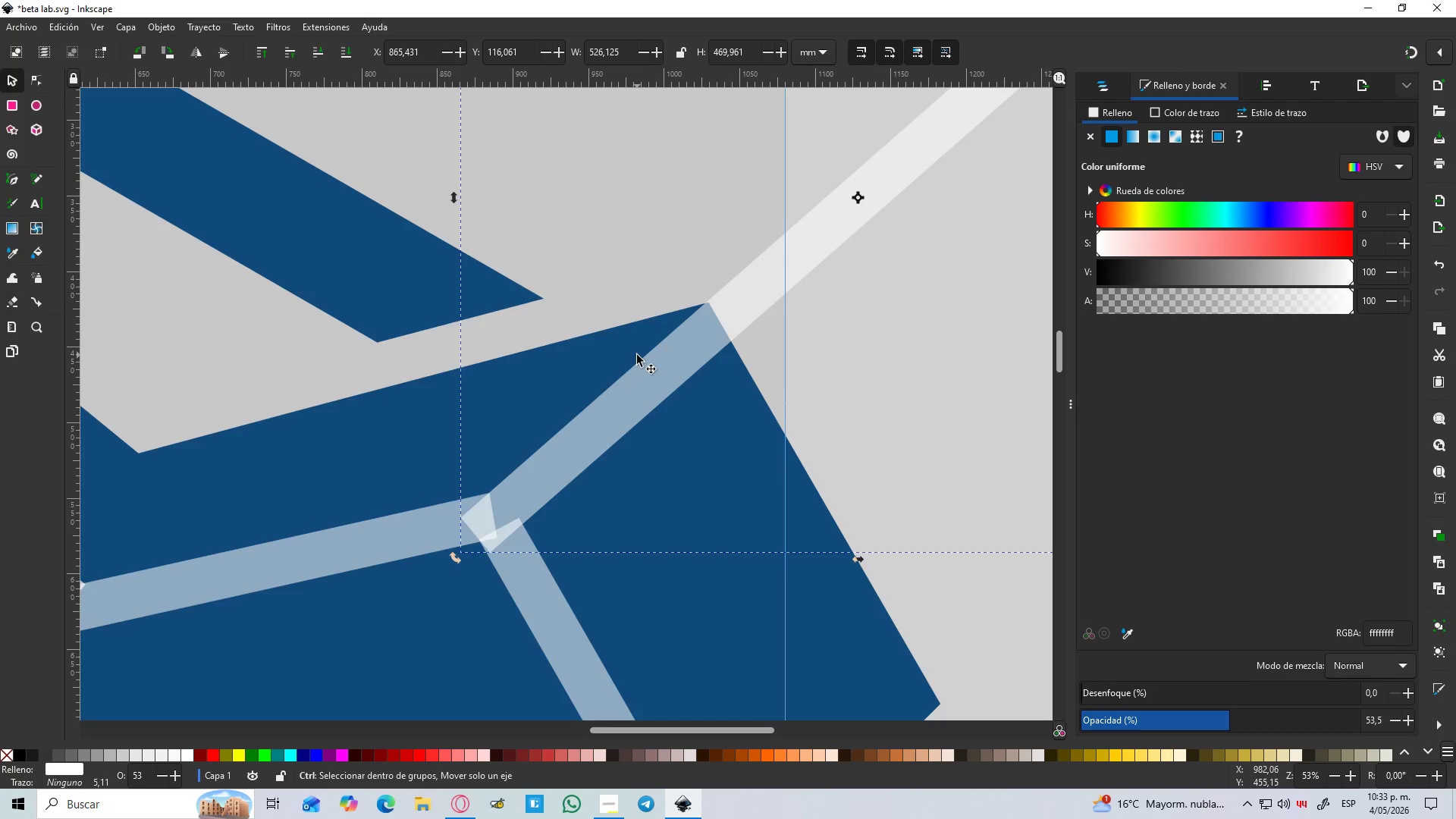 
hold_key(key=ControlLeft, duration=1.49)
 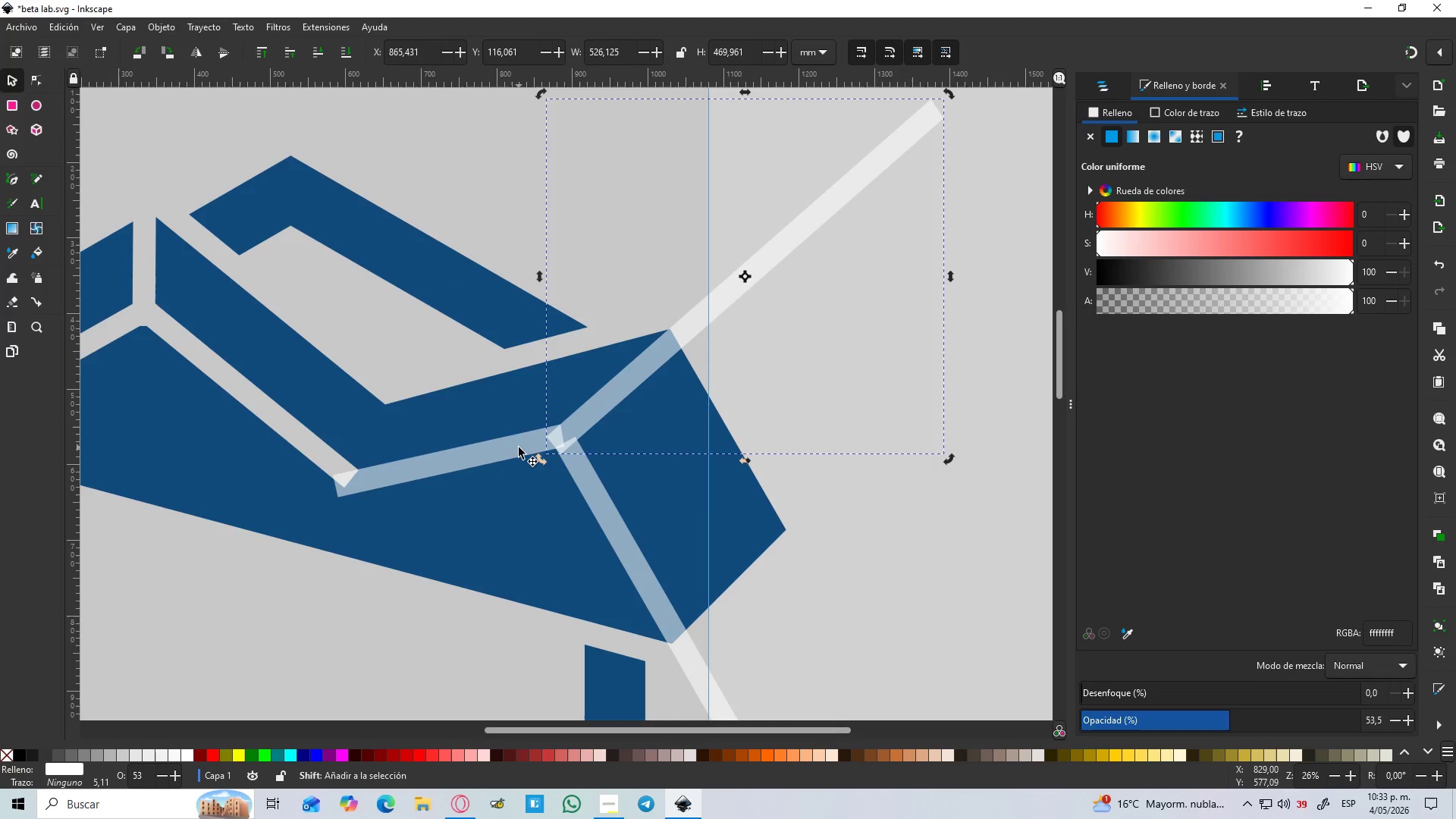 
hold_key(key=ShiftLeft, duration=0.98)
 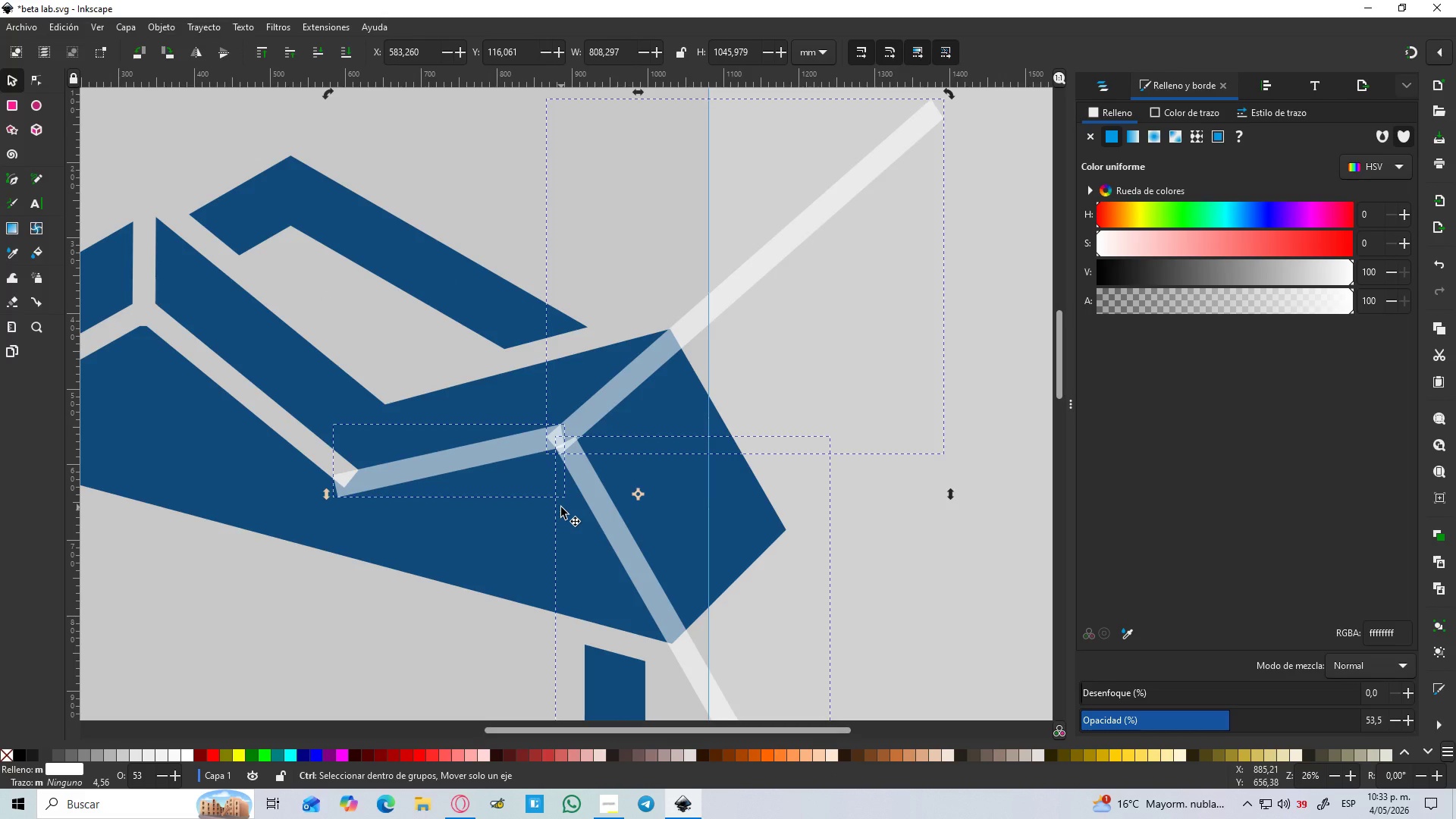 
scroll: coordinate [632, 356], scroll_direction: down, amount: 2.0
 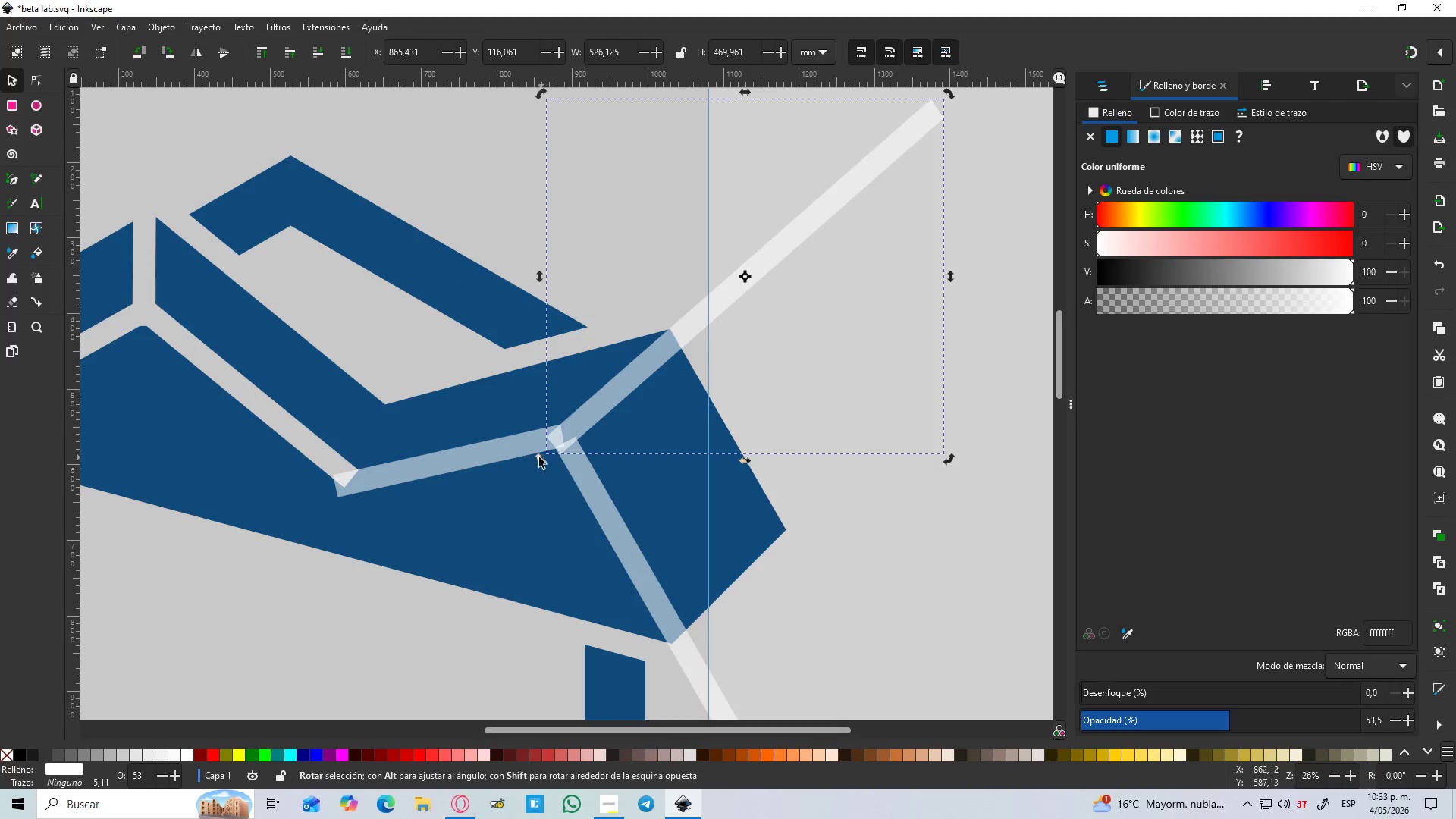 
left_click([519, 447])
 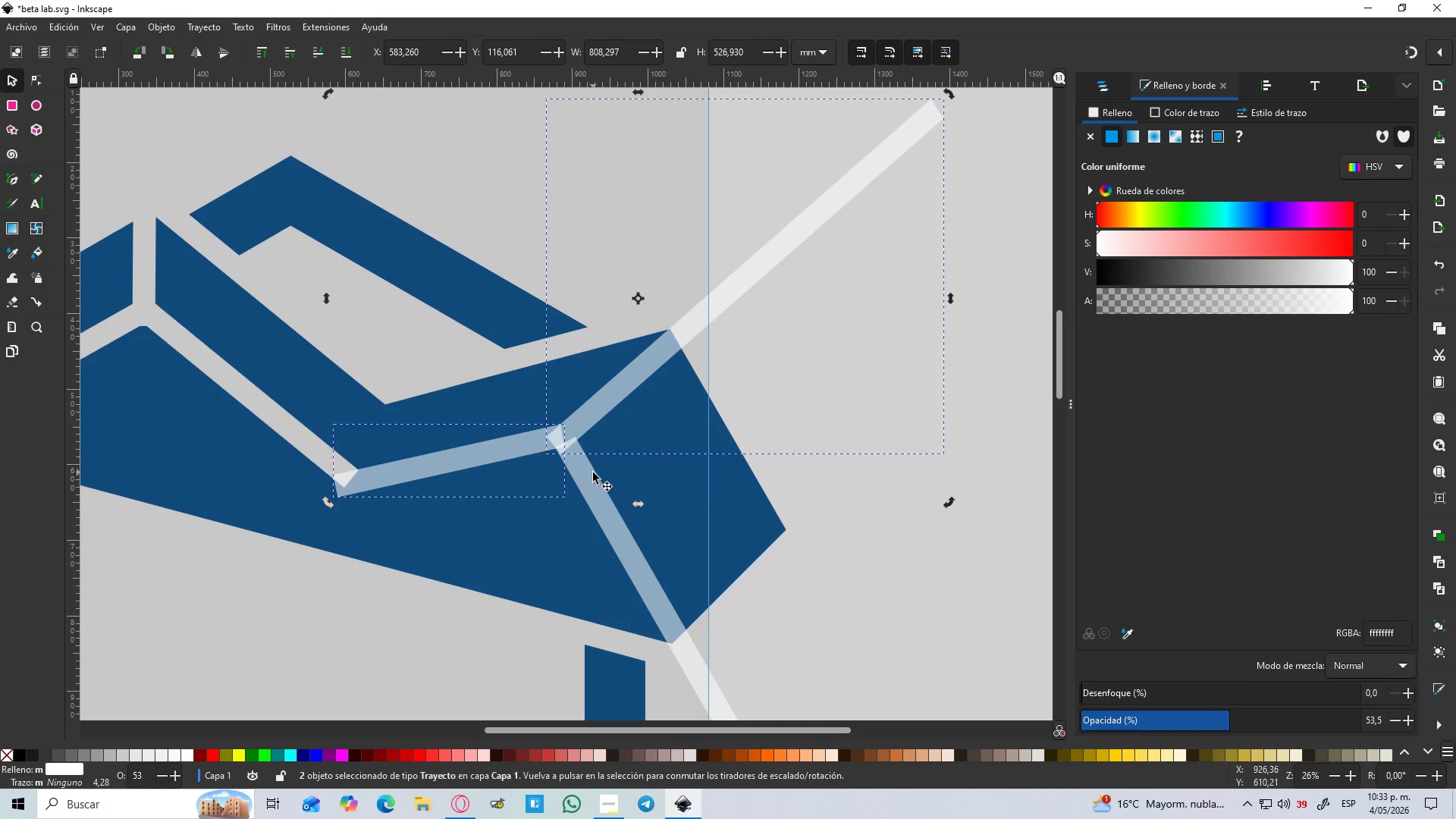 
double_click([593, 472])
 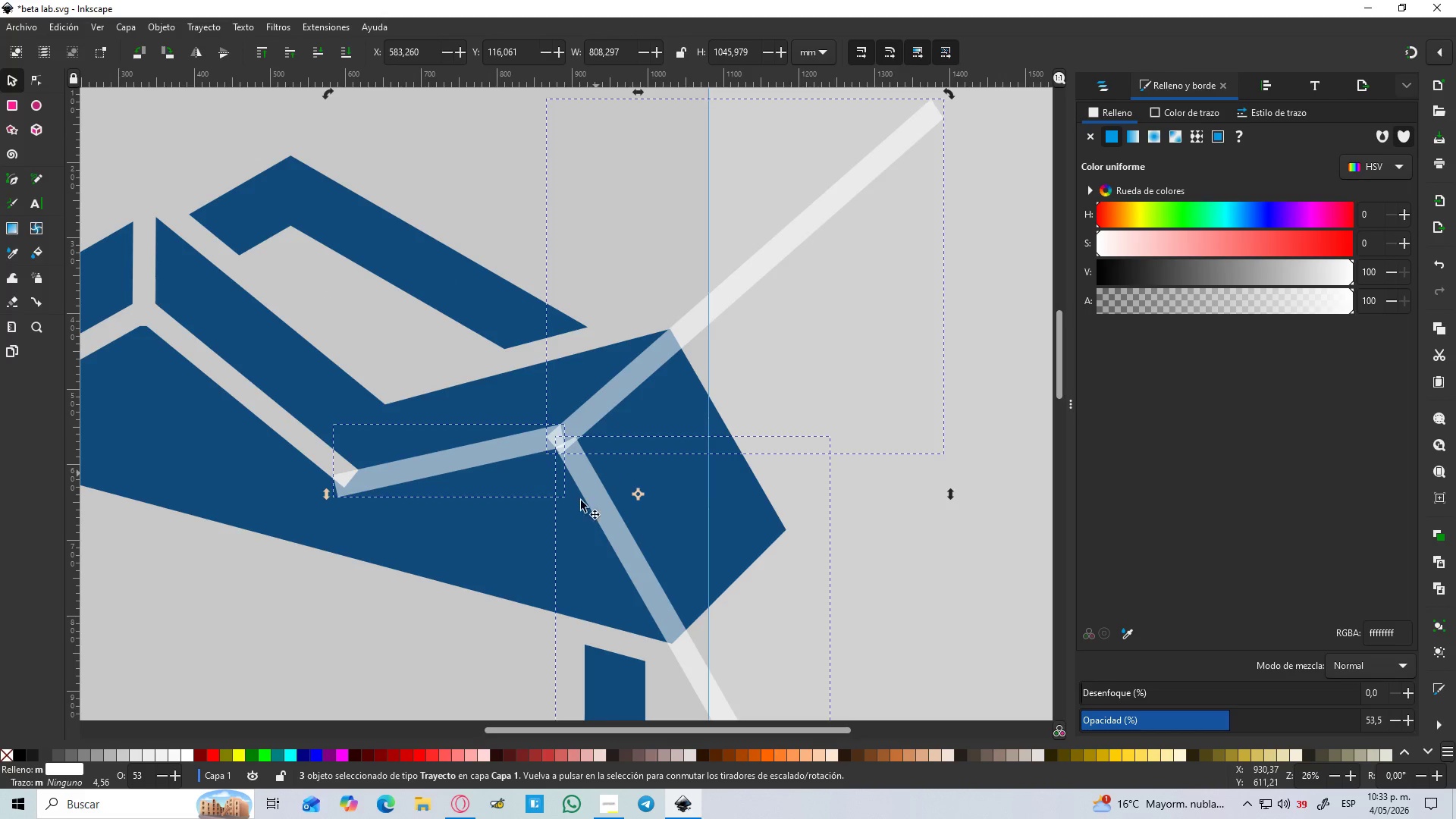 
key(Control+NumpadAdd)
 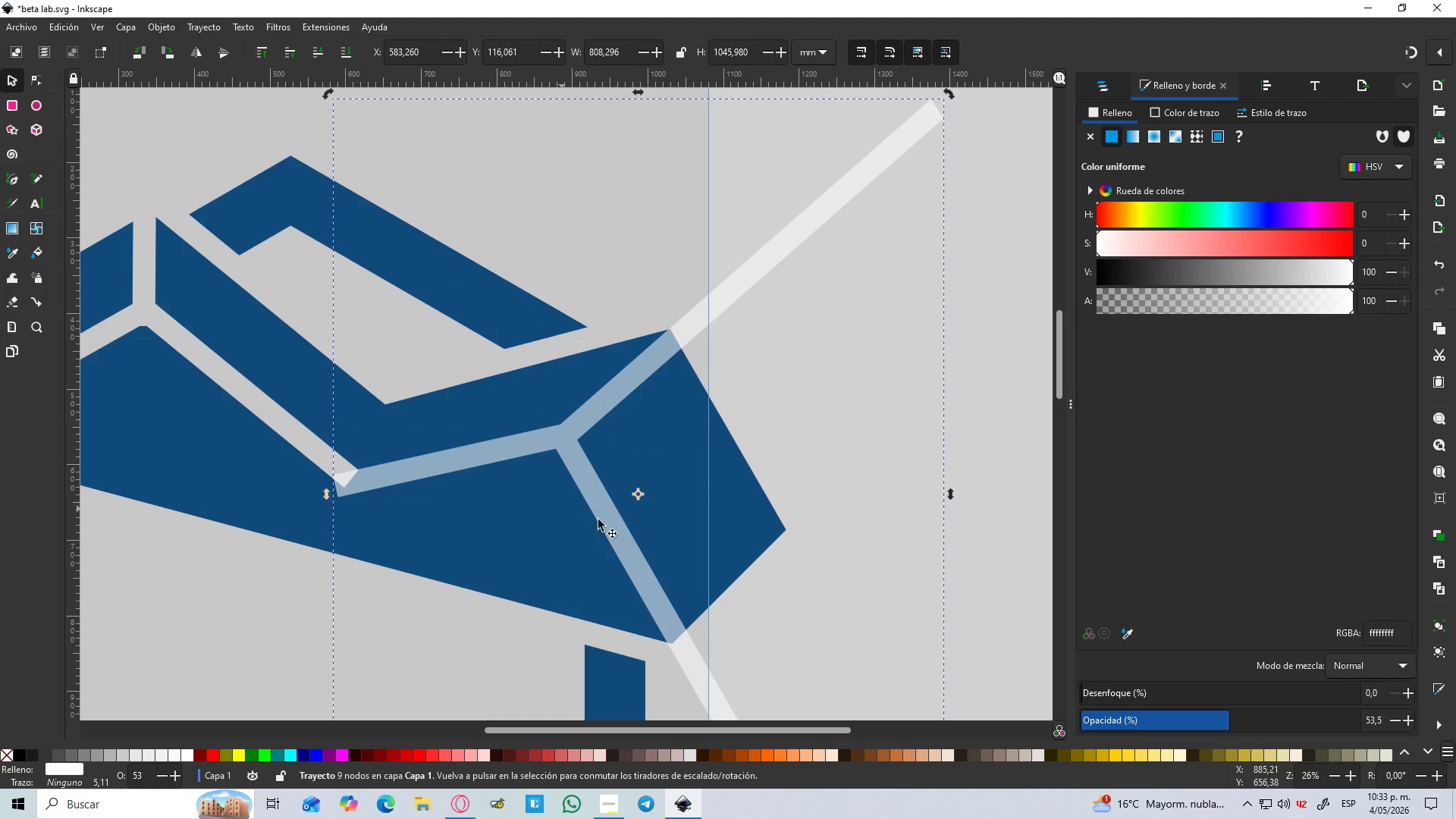 
hold_key(key=ShiftLeft, duration=1.03)
left_click([726, 516])
 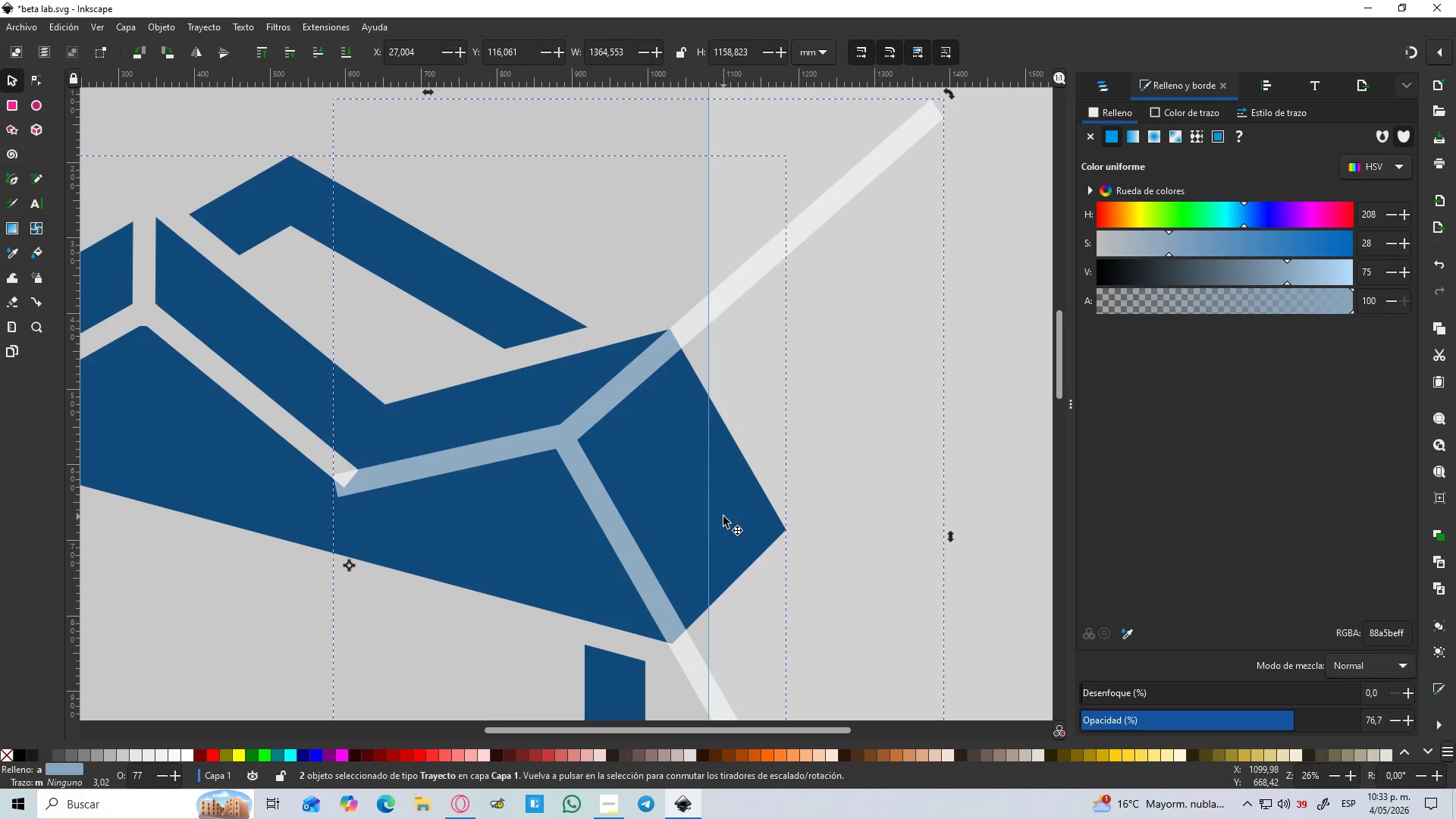 
key(Control+NumpadSubtract)
 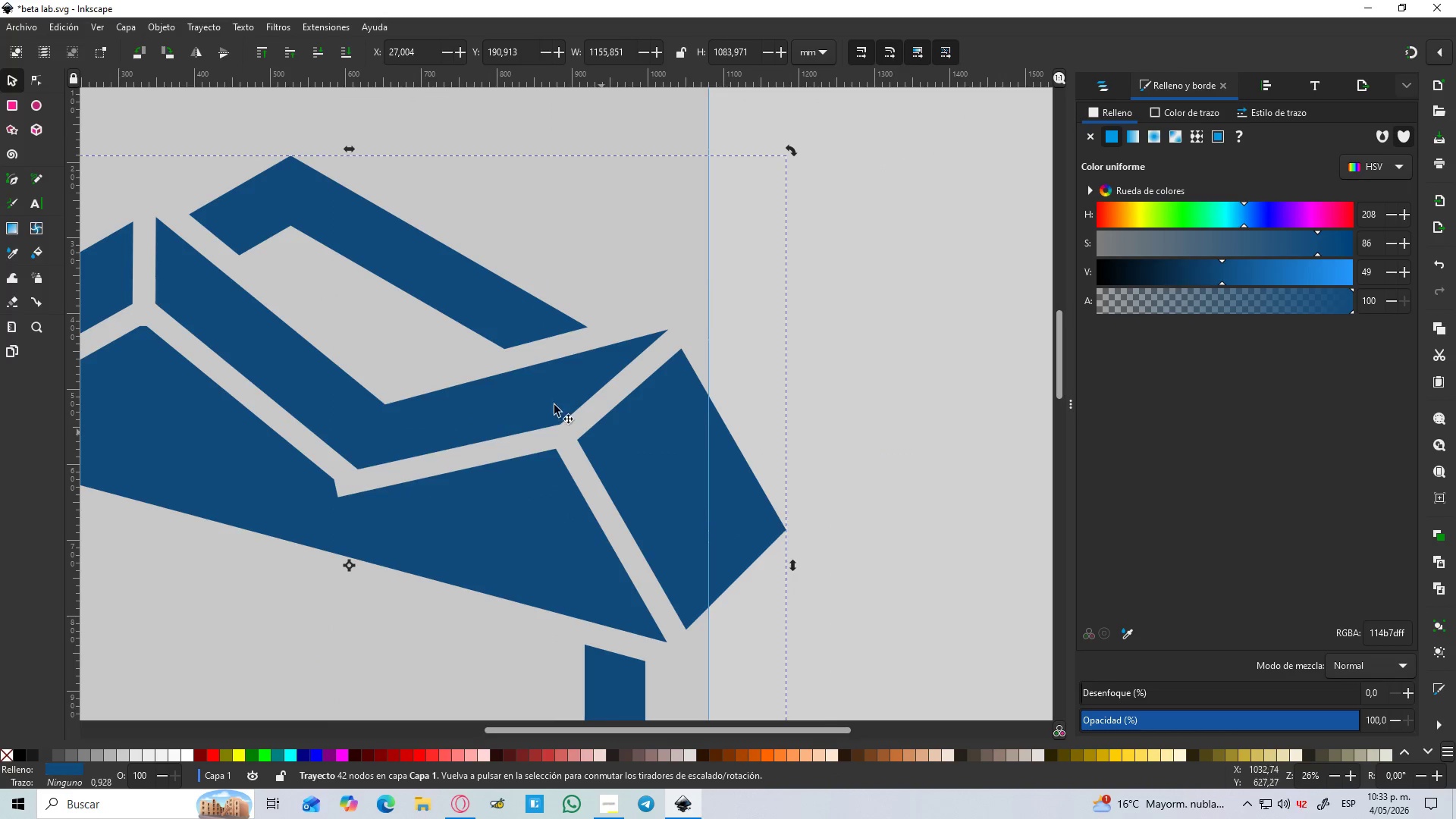 
hold_key(key=ControlLeft, duration=0.44)
 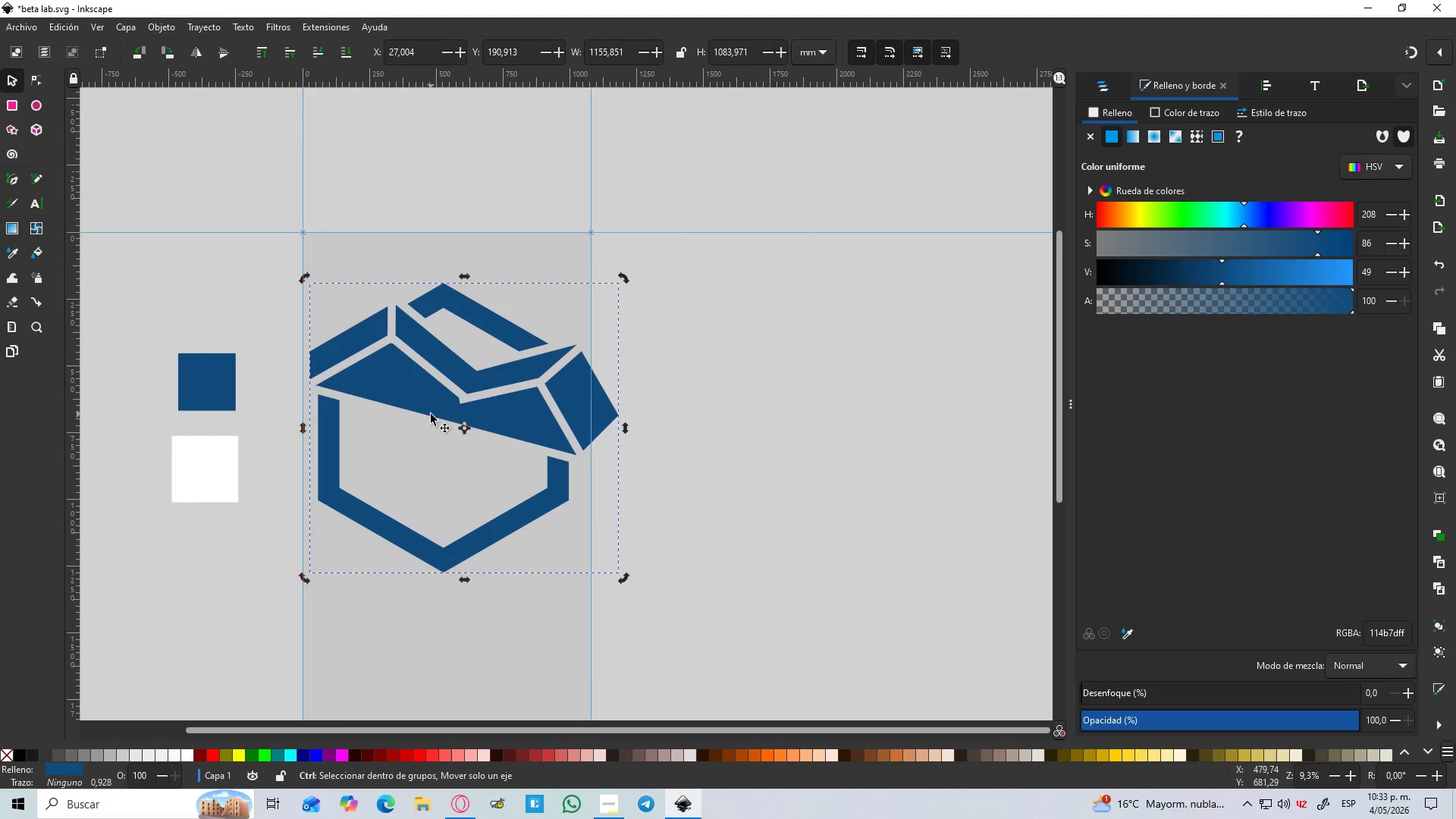 
hold_key(key=ControlLeft, duration=1.48)
 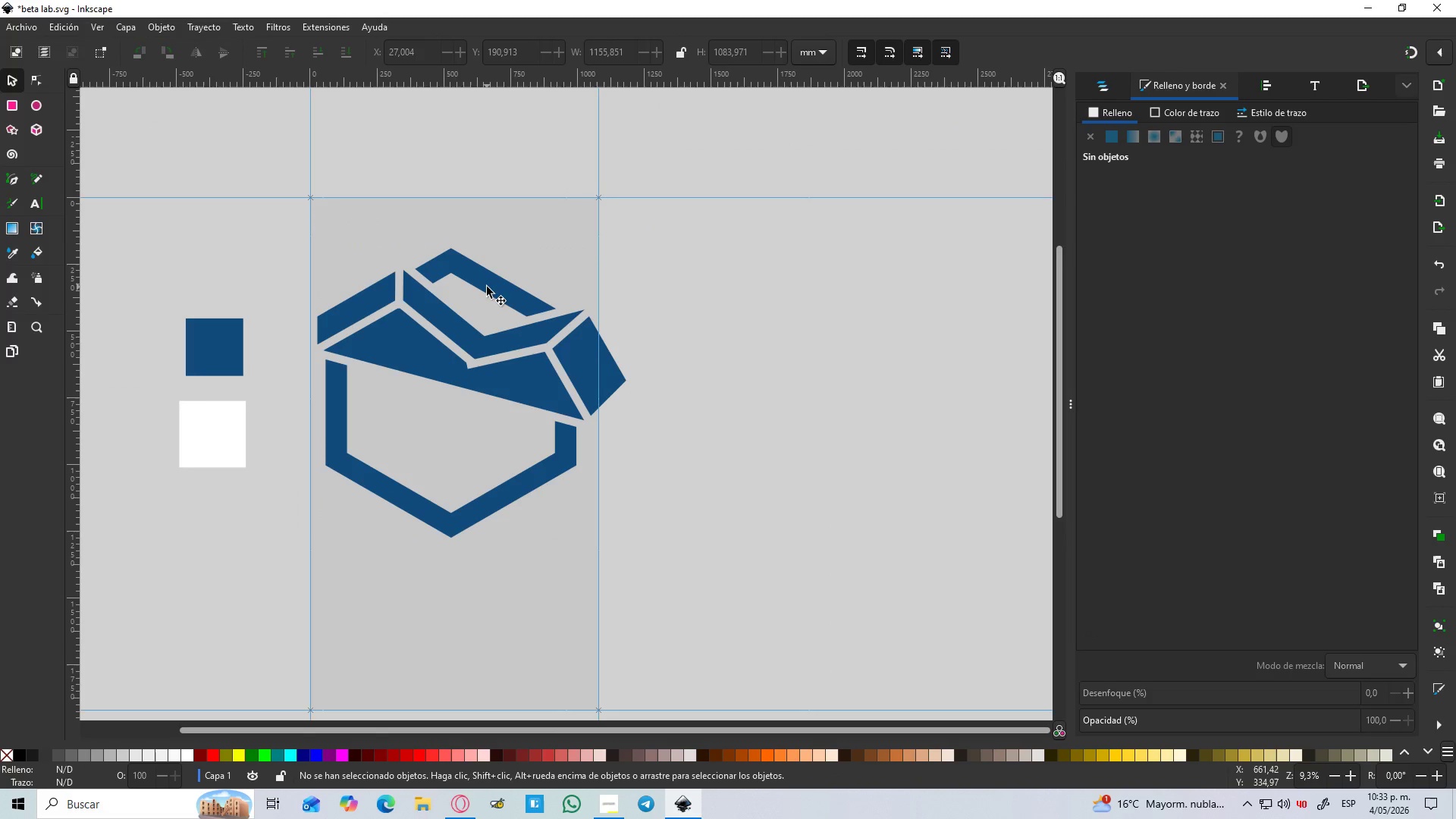 
scroll: coordinate [491, 380], scroll_direction: down, amount: 4.0
 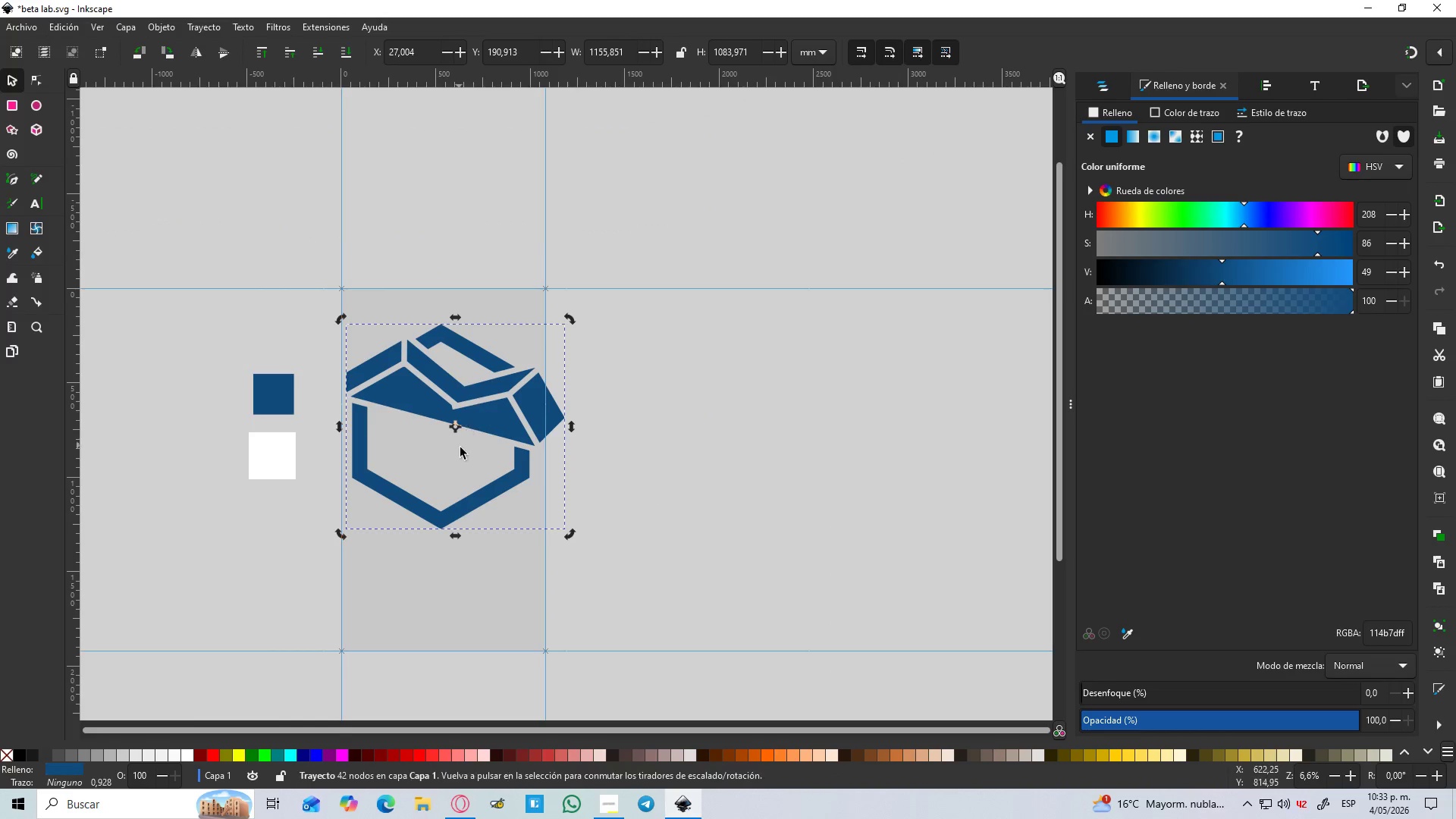 
scroll: coordinate [434, 423], scroll_direction: up, amount: 1.0
 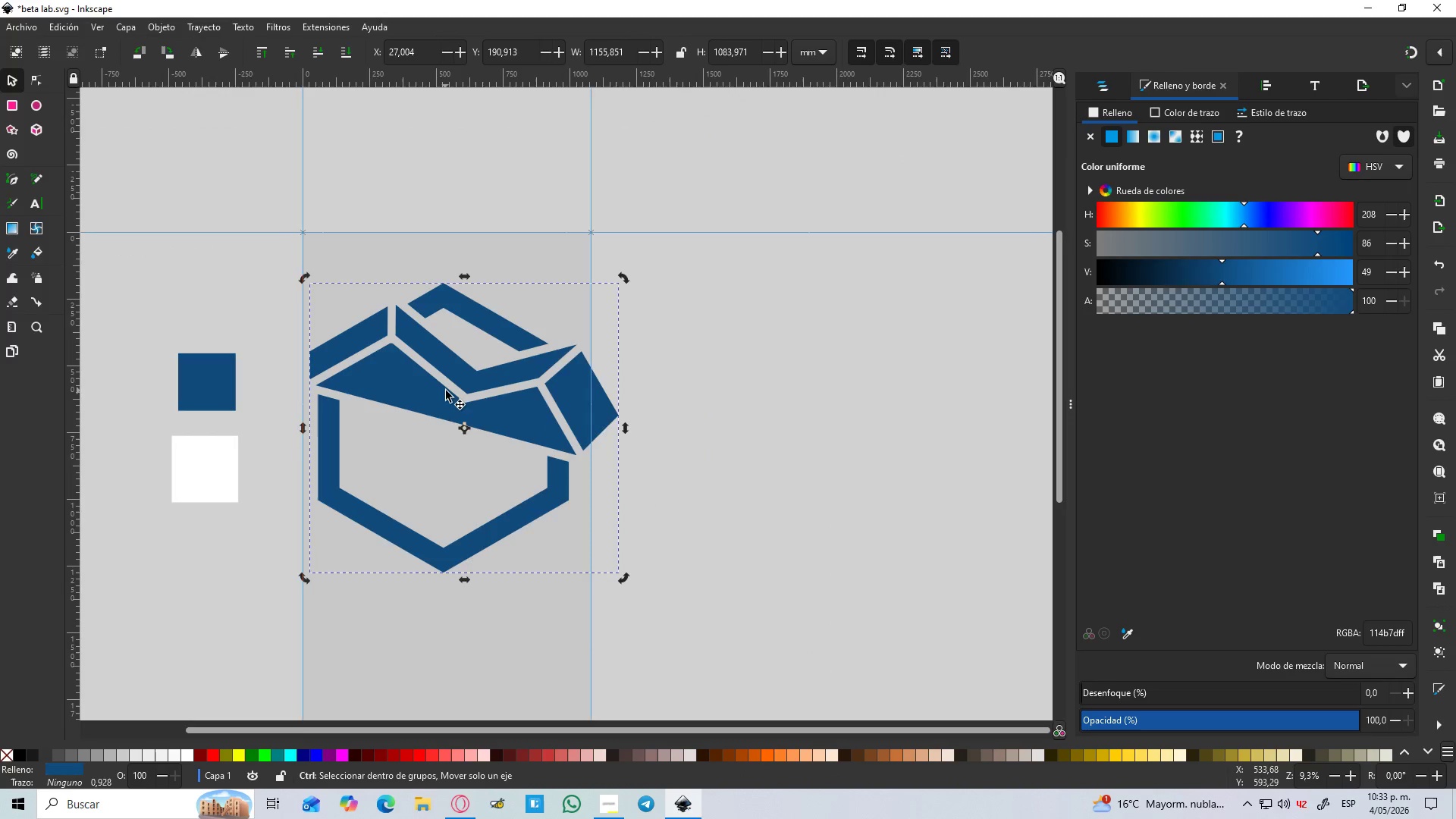 
hold_key(key=ShiftLeft, duration=0.8)
left_click([487, 287])
 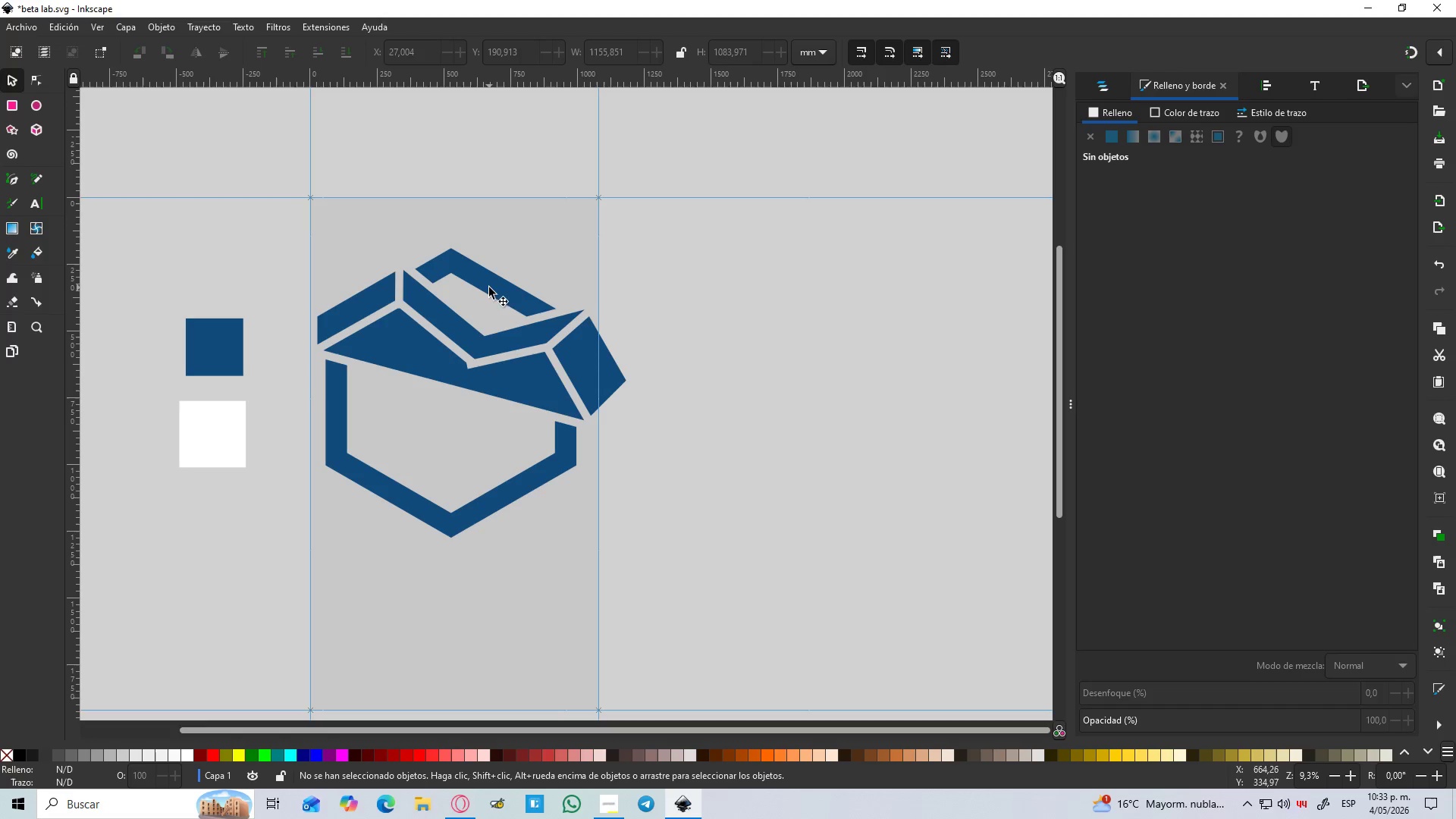 
scroll: coordinate [460, 315], scroll_direction: none, amount: 0.0
 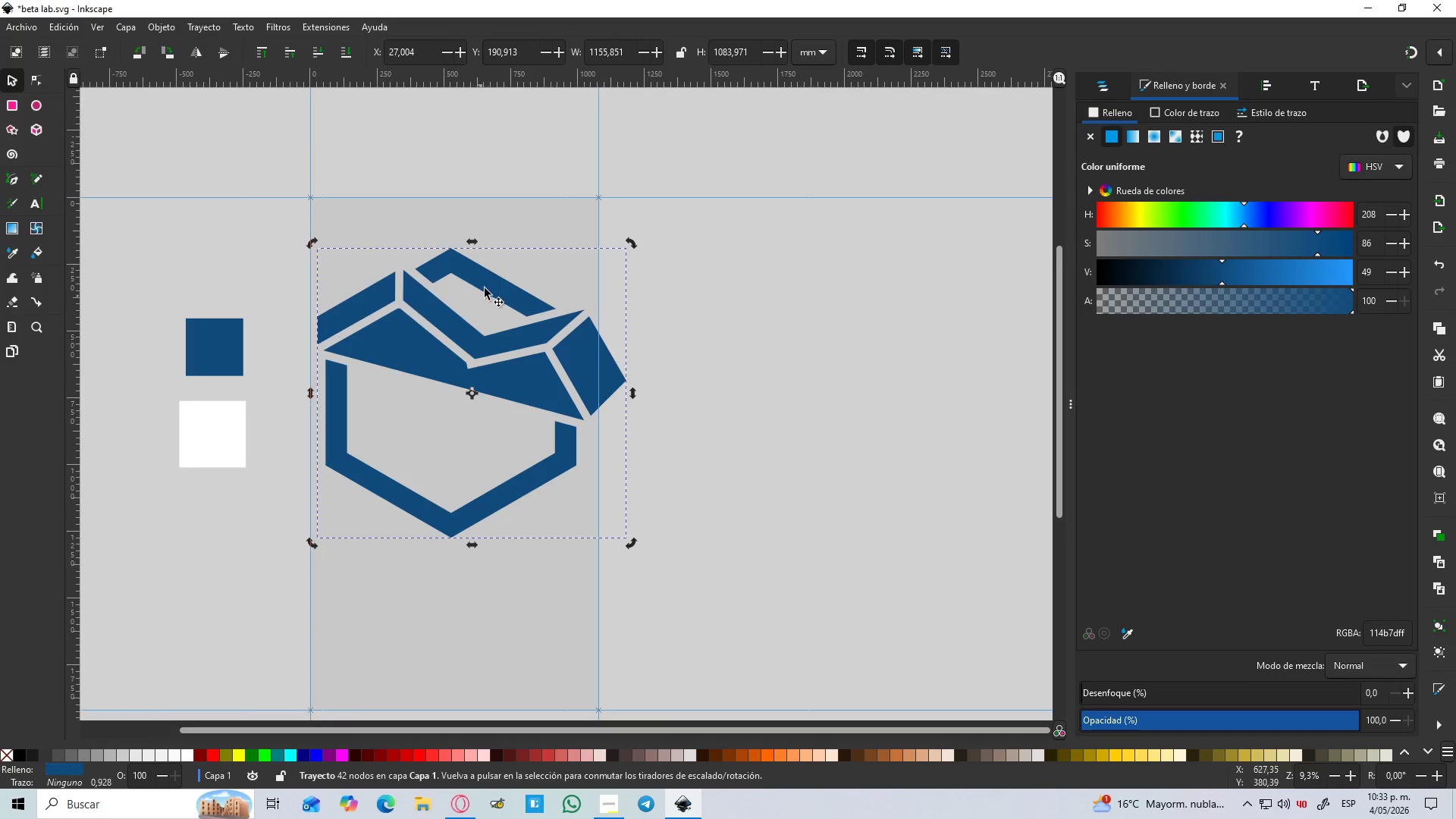 
left_click([494, 290])
 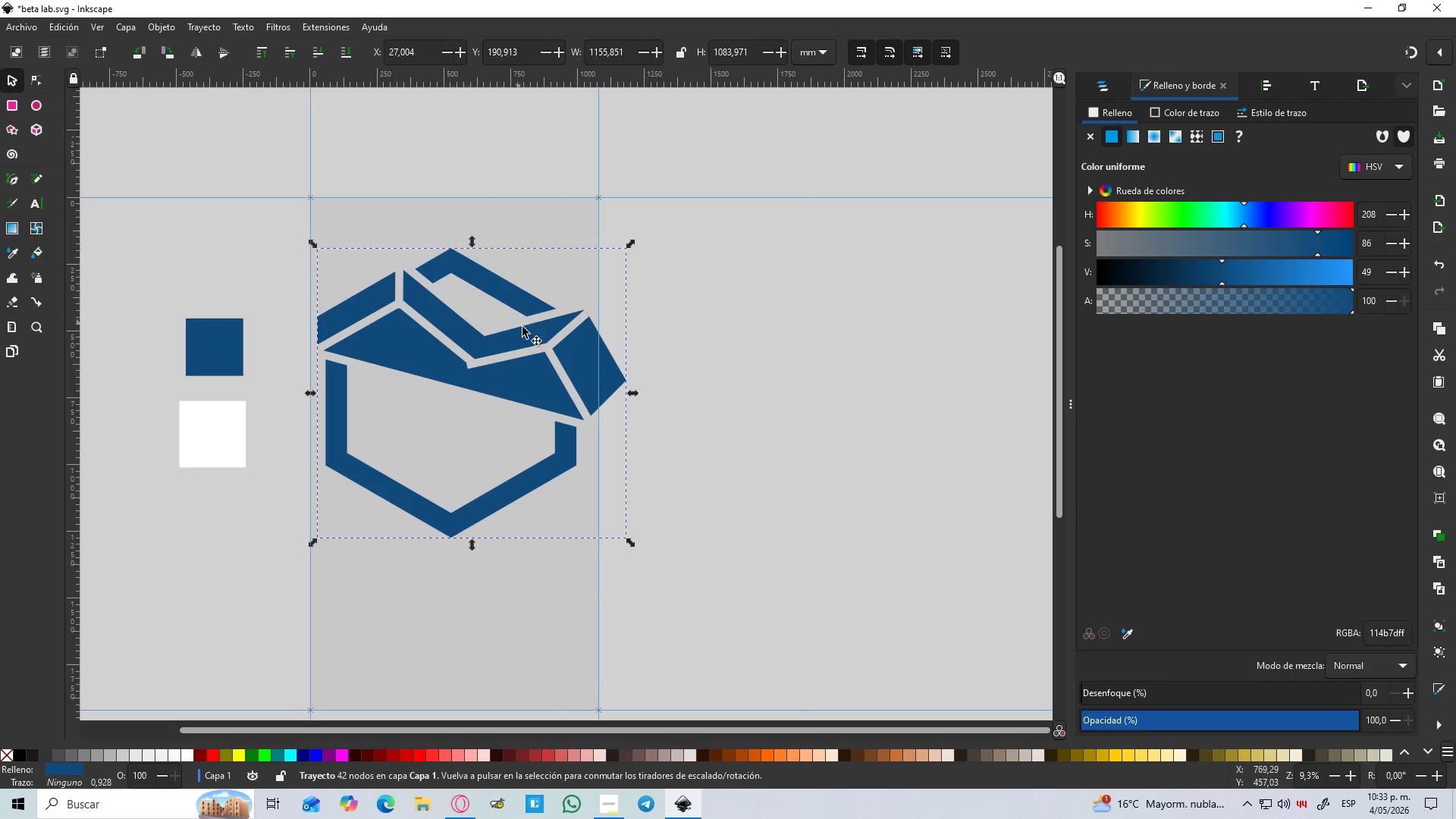 
hold_key(key=ShiftLeft, duration=0.94)
left_click([552, 332])
 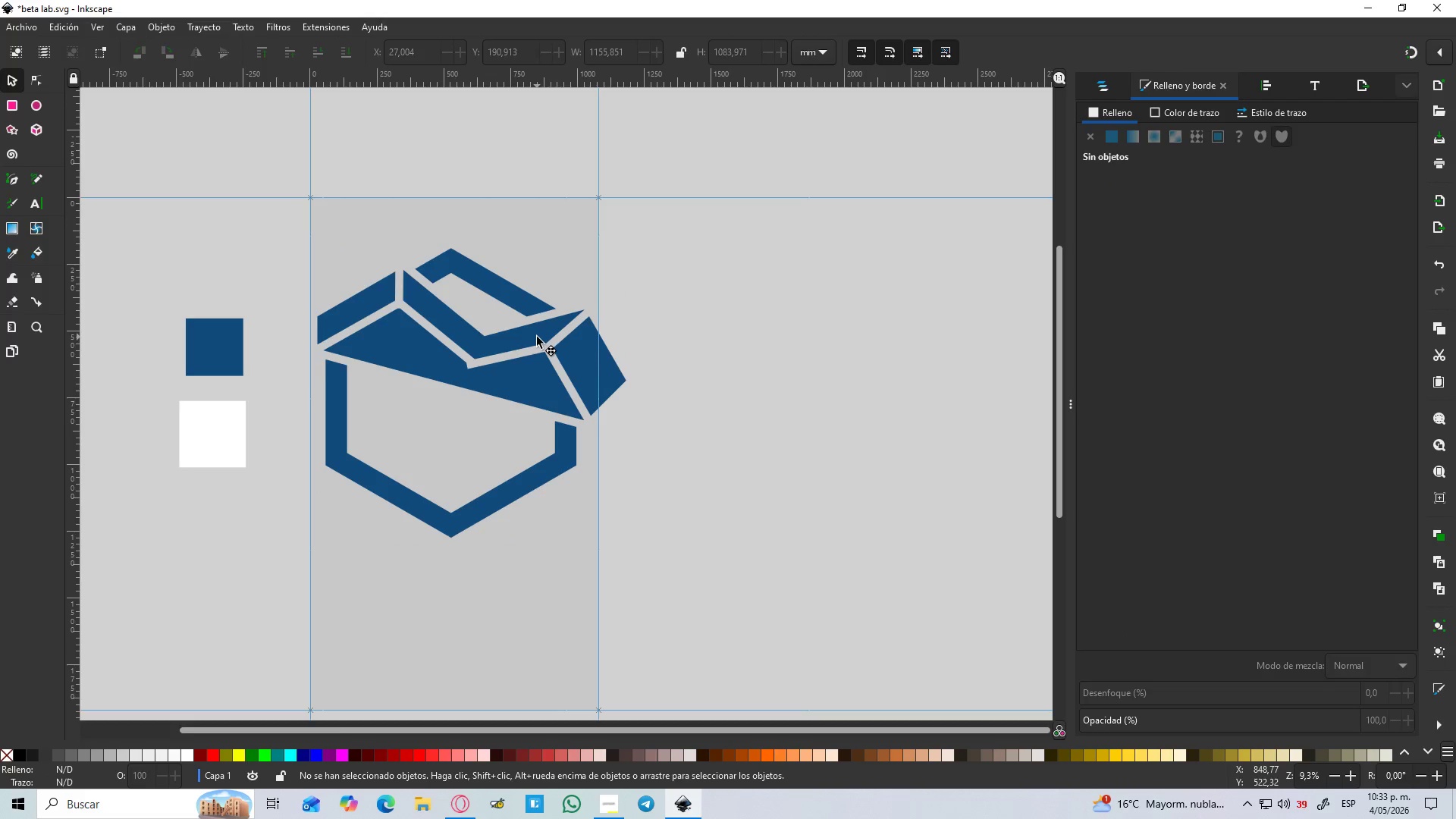 
double_click([537, 337])
 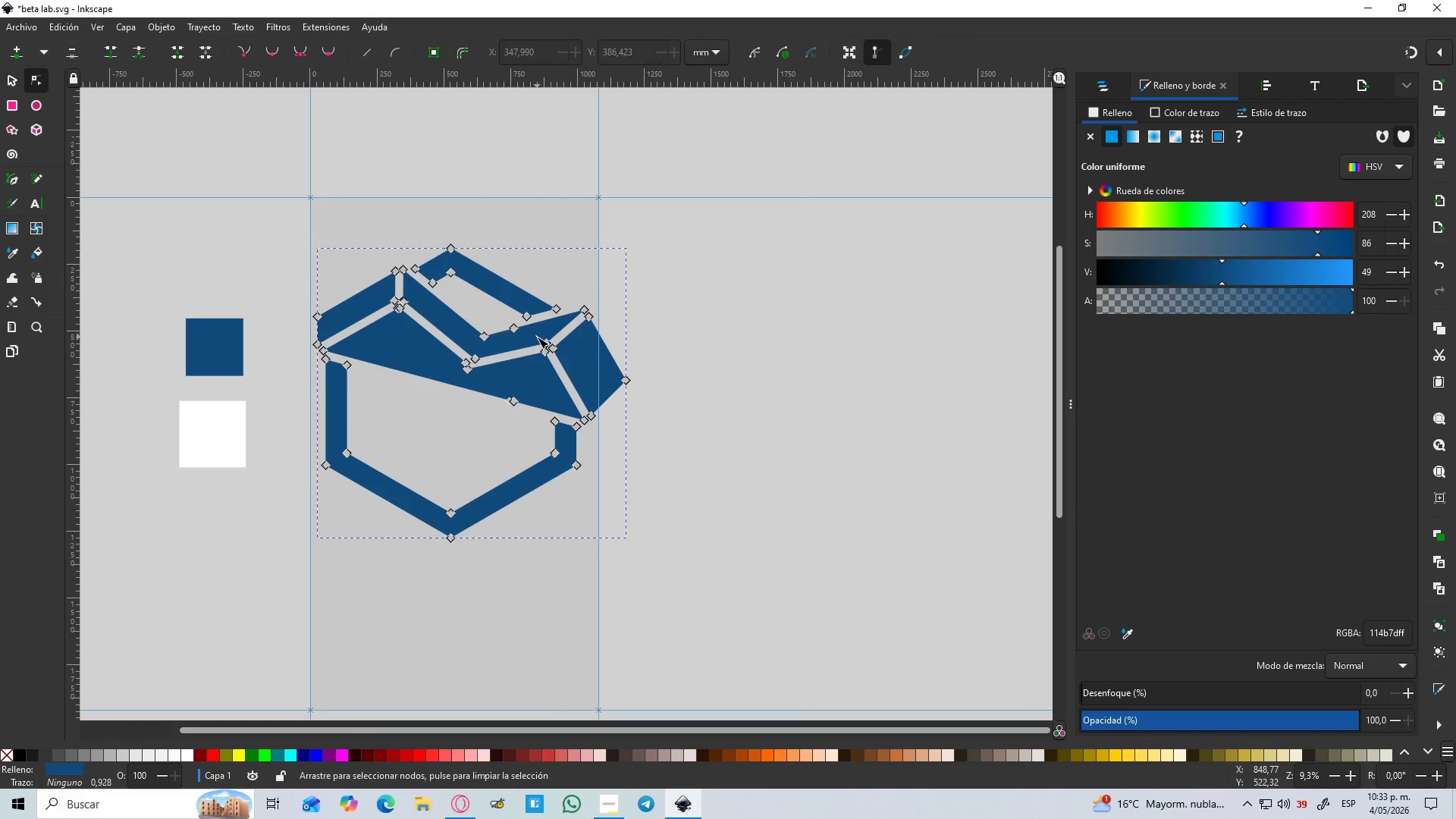 
triple_click([537, 337])
 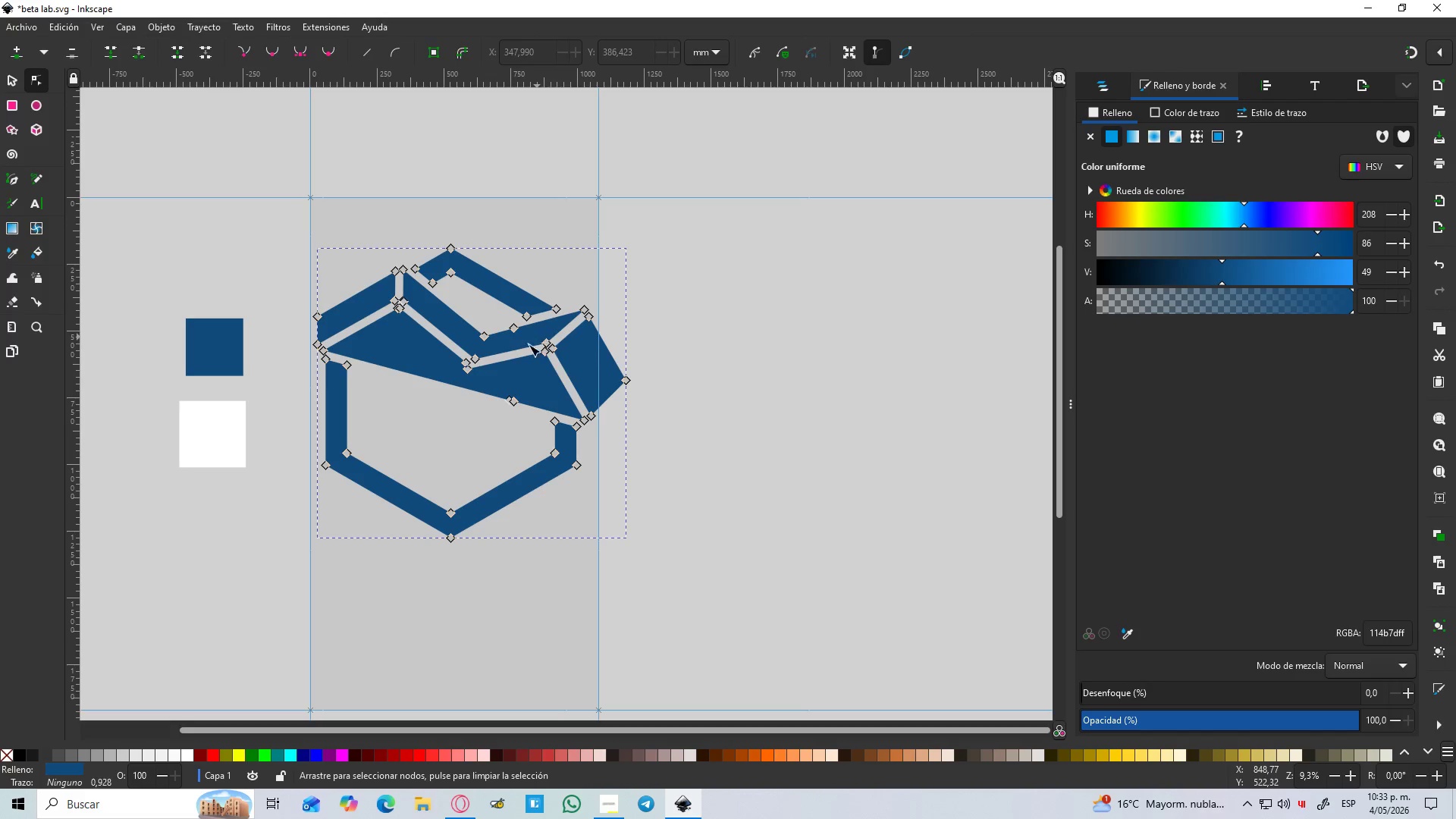 
hold_key(key=ControlLeft, duration=1.27)
scroll: coordinate [520, 352], scroll_direction: up, amount: 3.0
 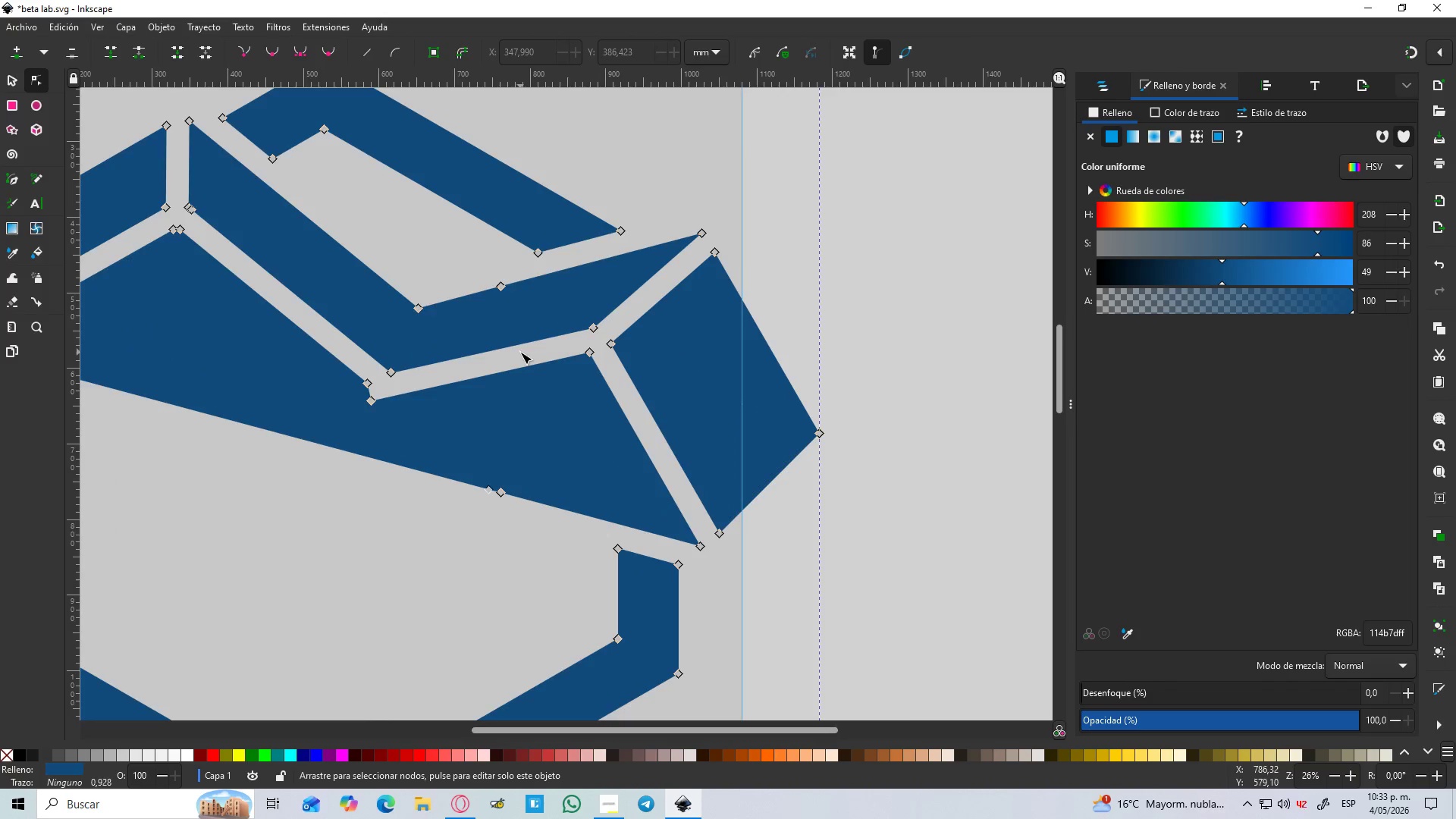 
scroll: coordinate [520, 352], scroll_direction: down, amount: 2.0
 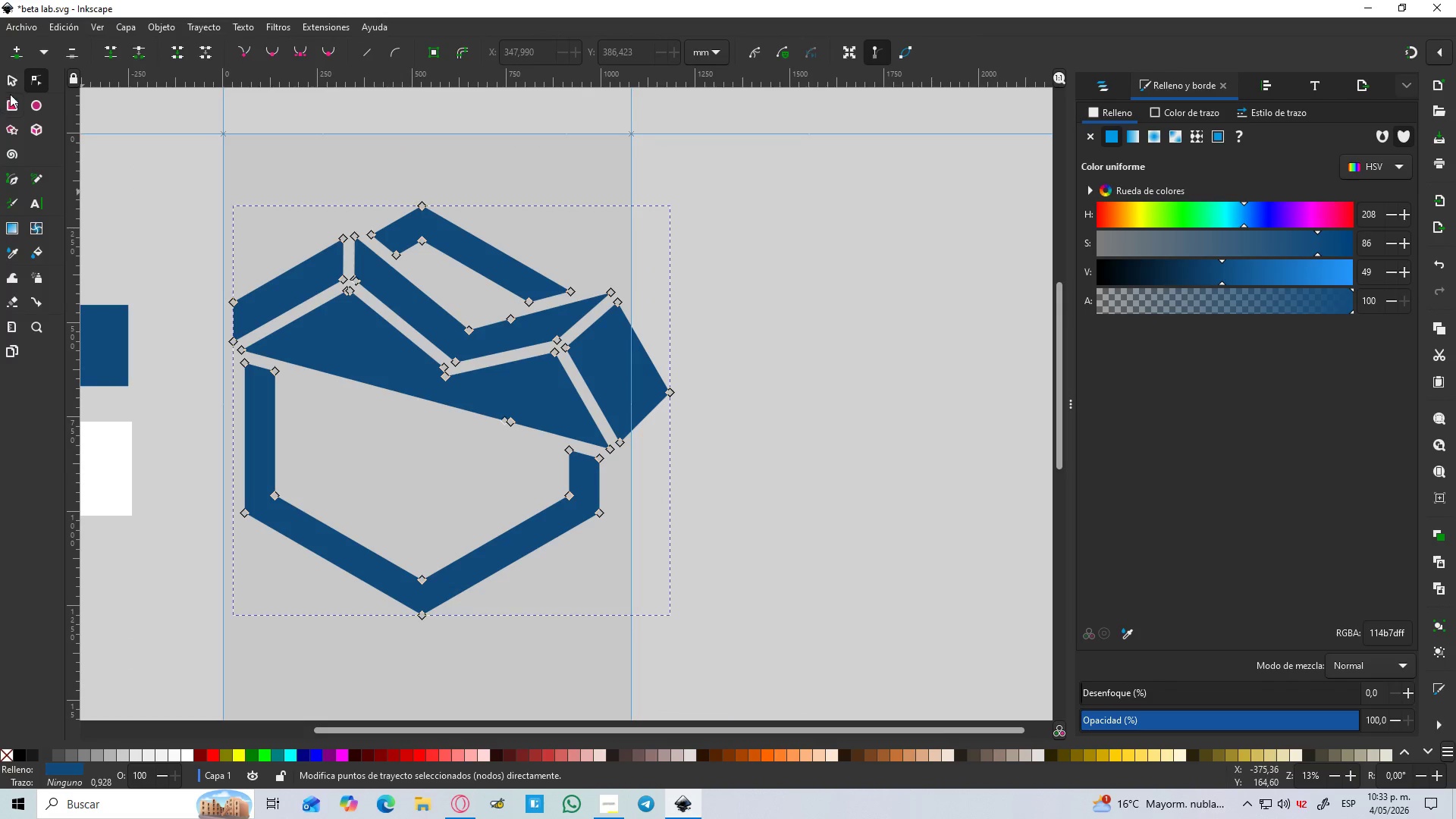 
left_click([12, 83])
 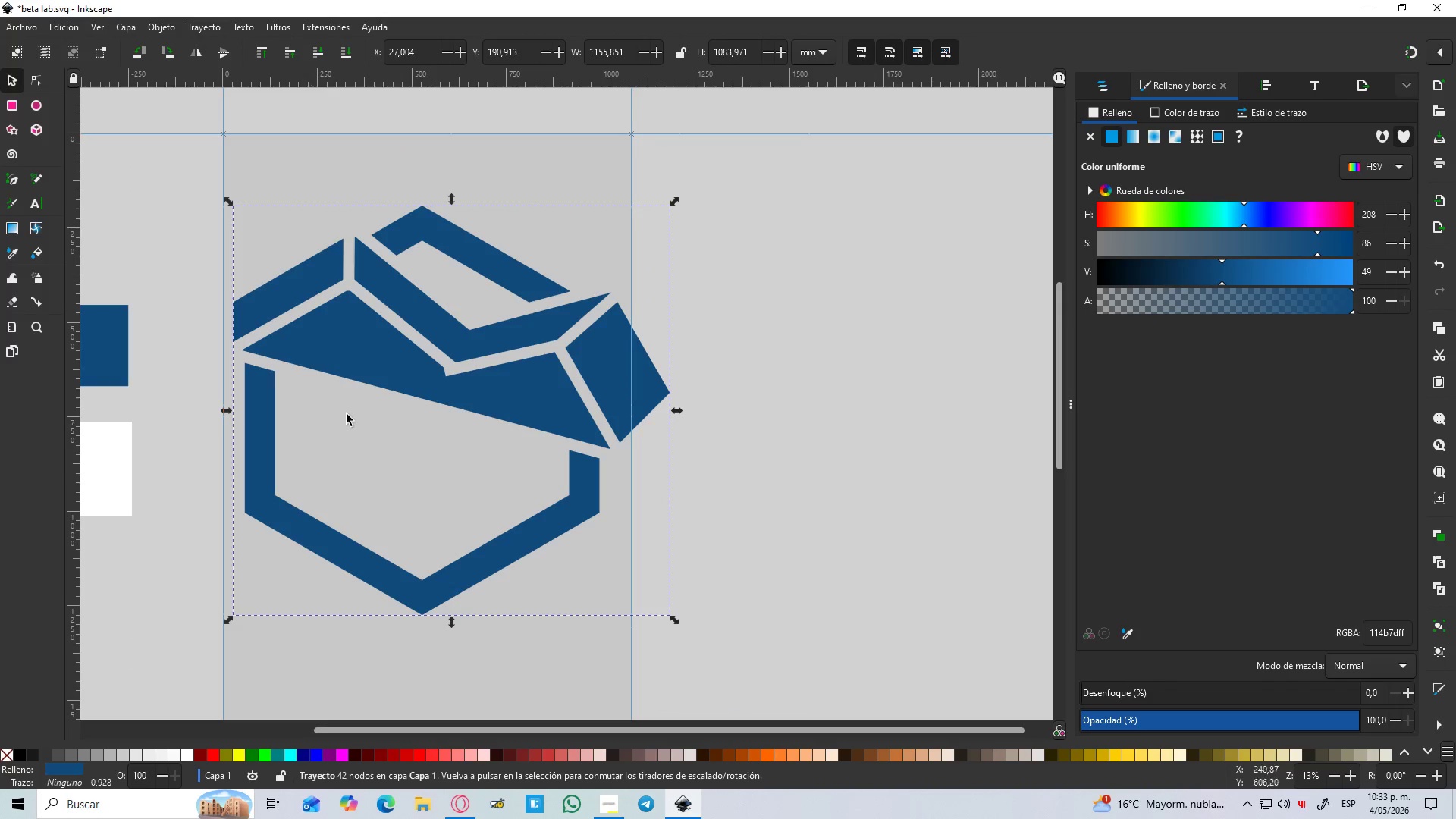 
left_click([347, 421])
 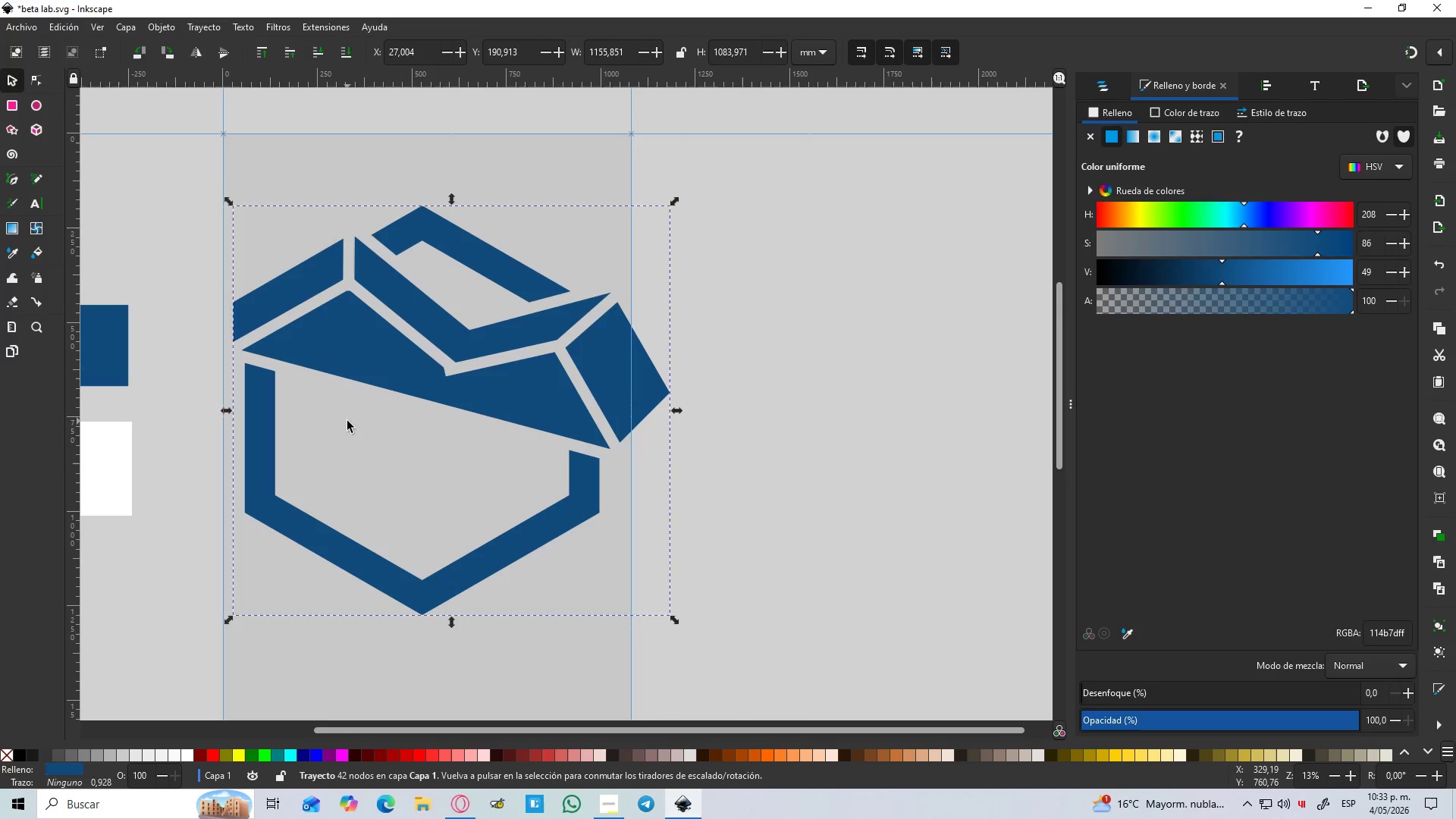 
hold_key(key=ControlLeft, duration=0.73)
scroll: coordinate [382, 428], scroll_direction: down, amount: 2.0
 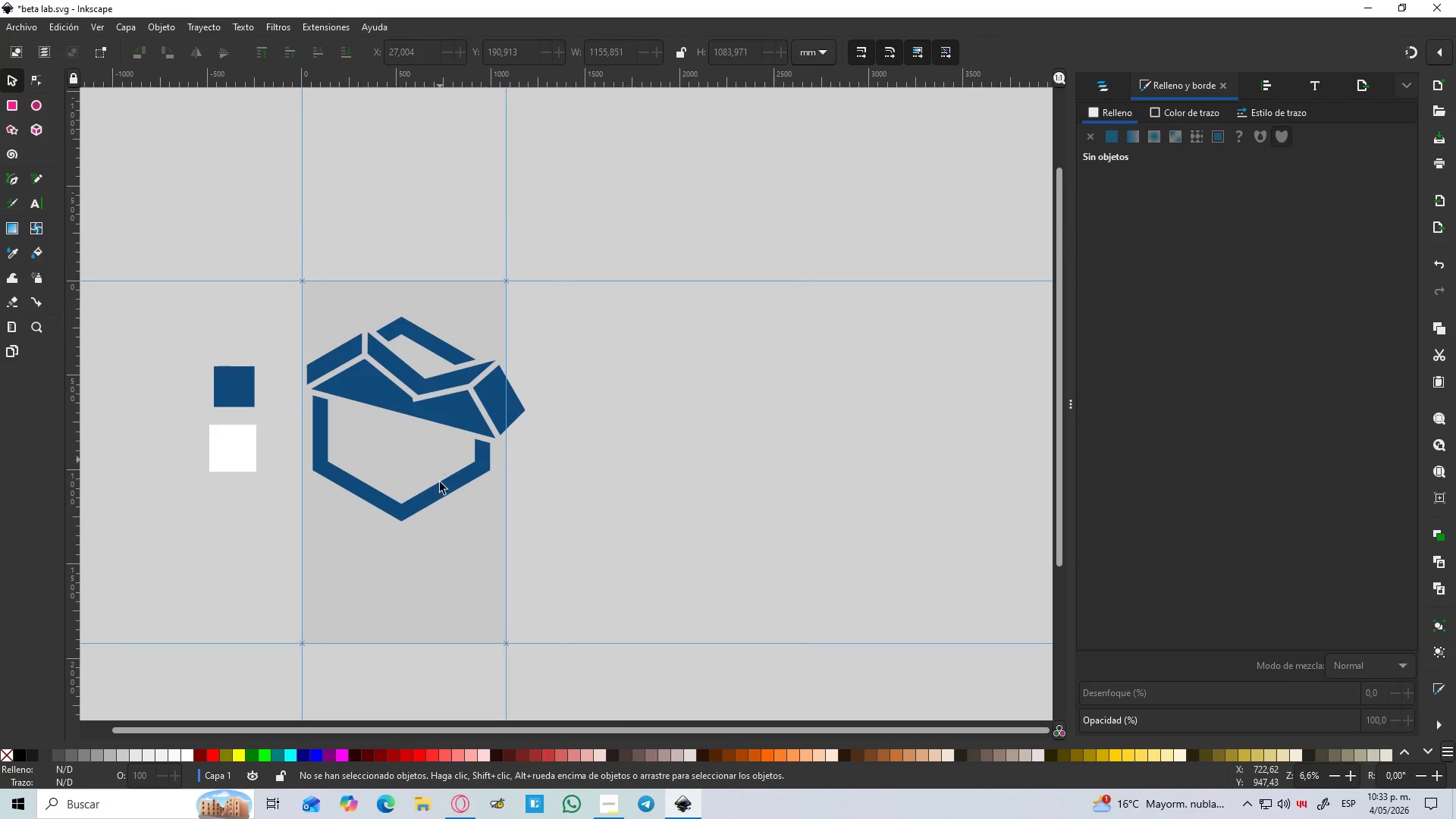 
hold_key(key=Space, duration=0.41)
 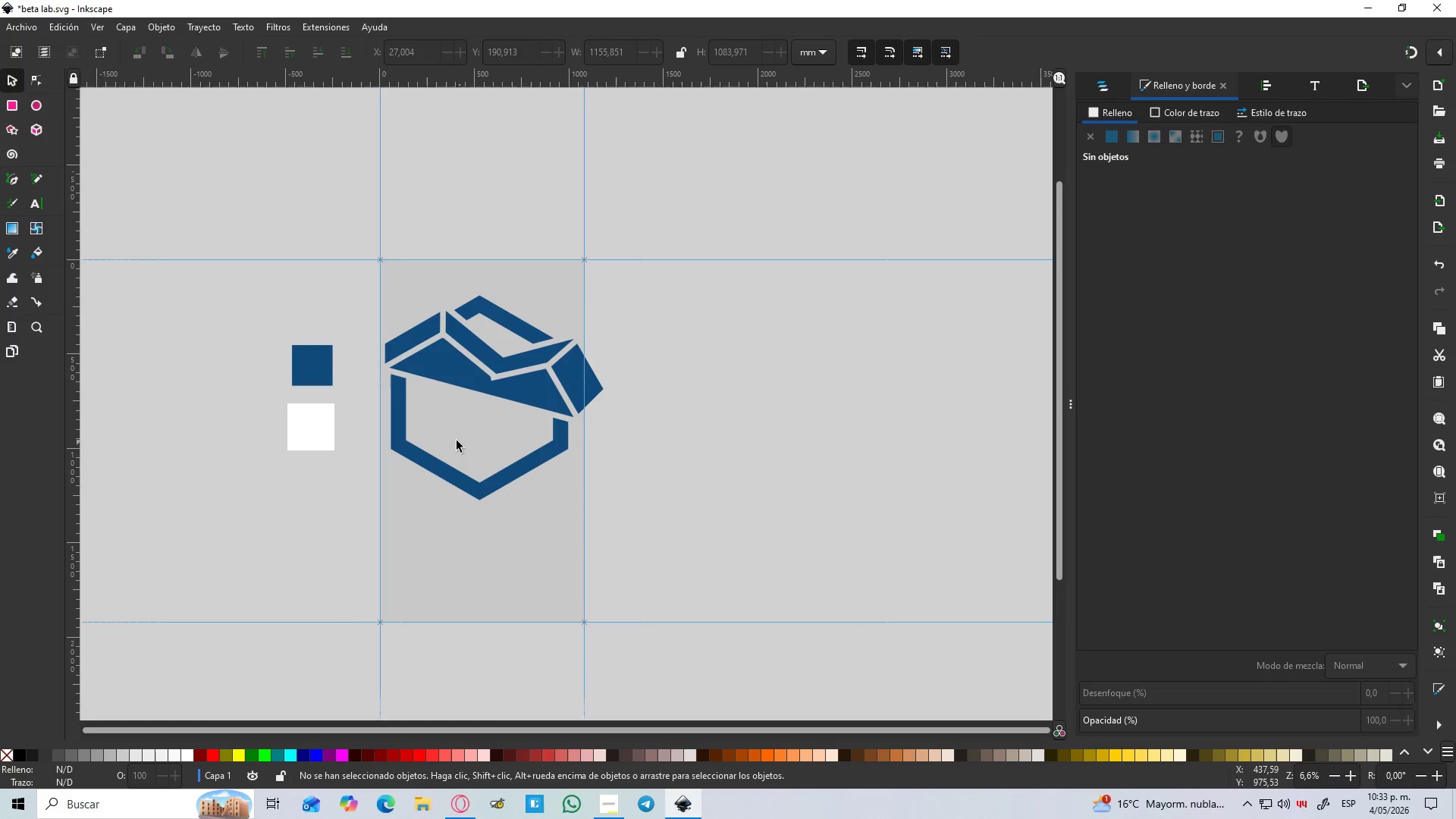 
hold_key(key=ControlLeft, duration=0.73)
scroll: coordinate [453, 432], scroll_direction: up, amount: 2.0
 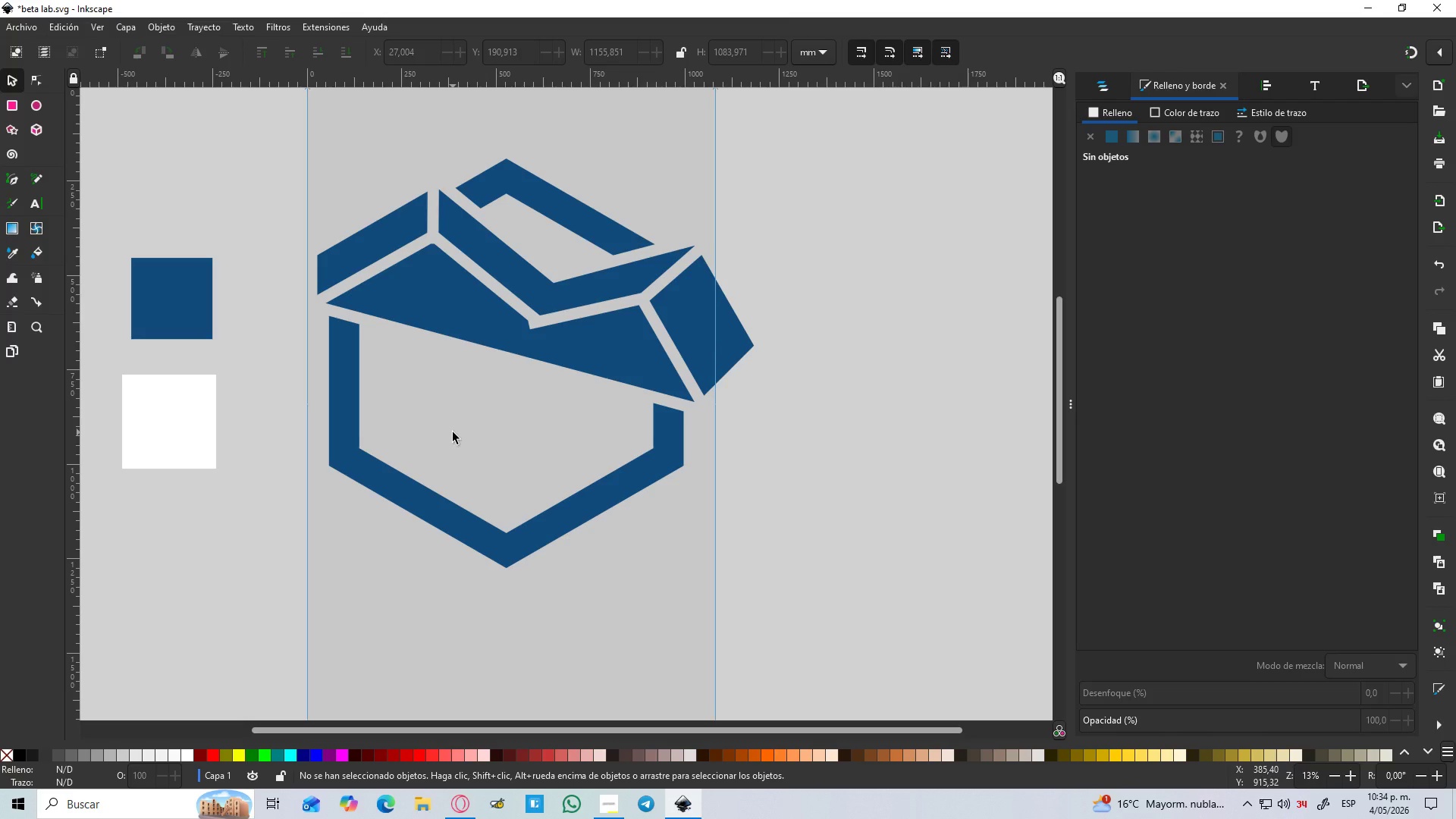 
wait(19.5)
 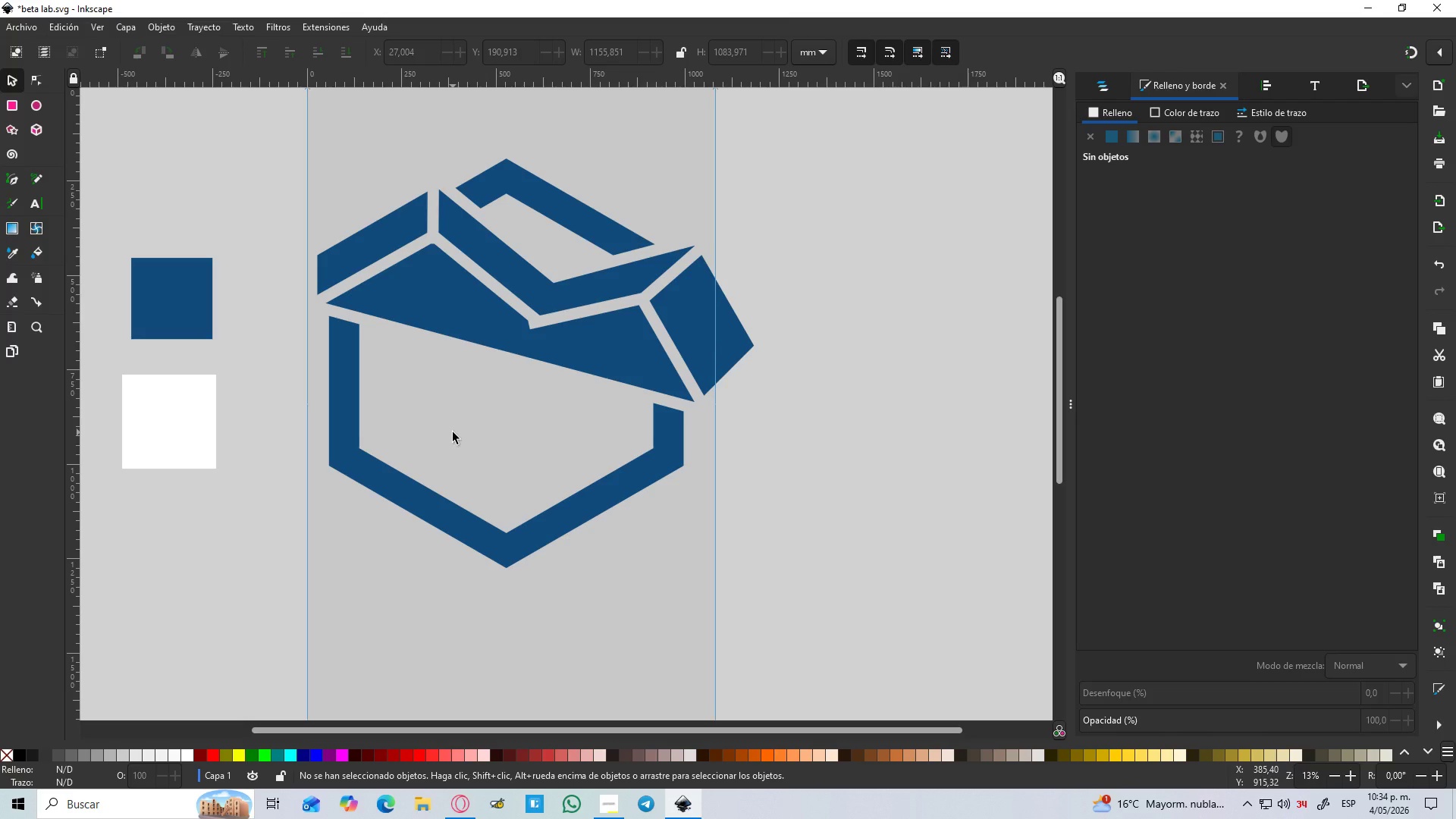 
hold_key(key=ControlLeft, duration=0.95)
scroll: coordinate [435, 479], scroll_direction: up, amount: 2.0
 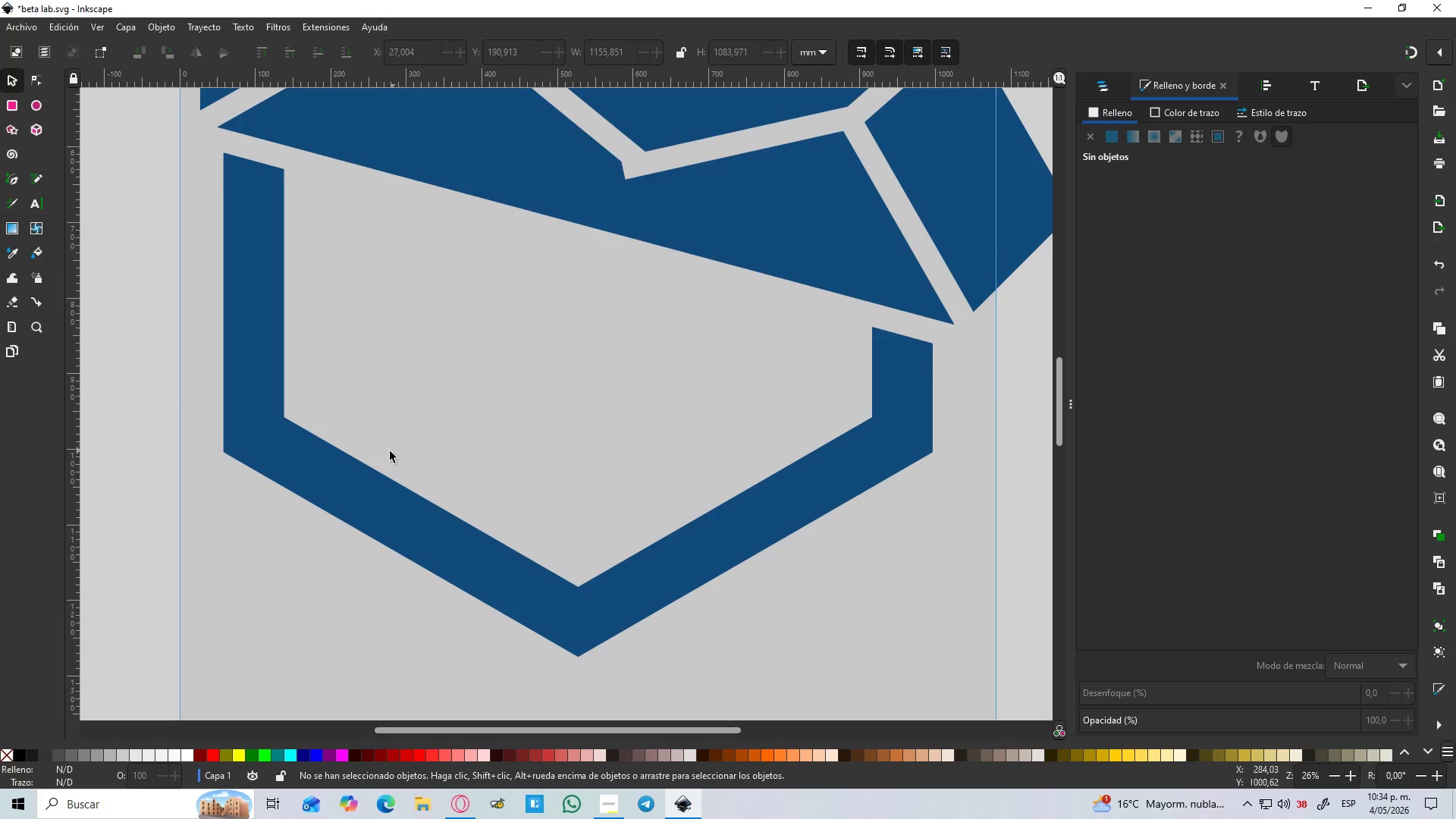 
key(B)
 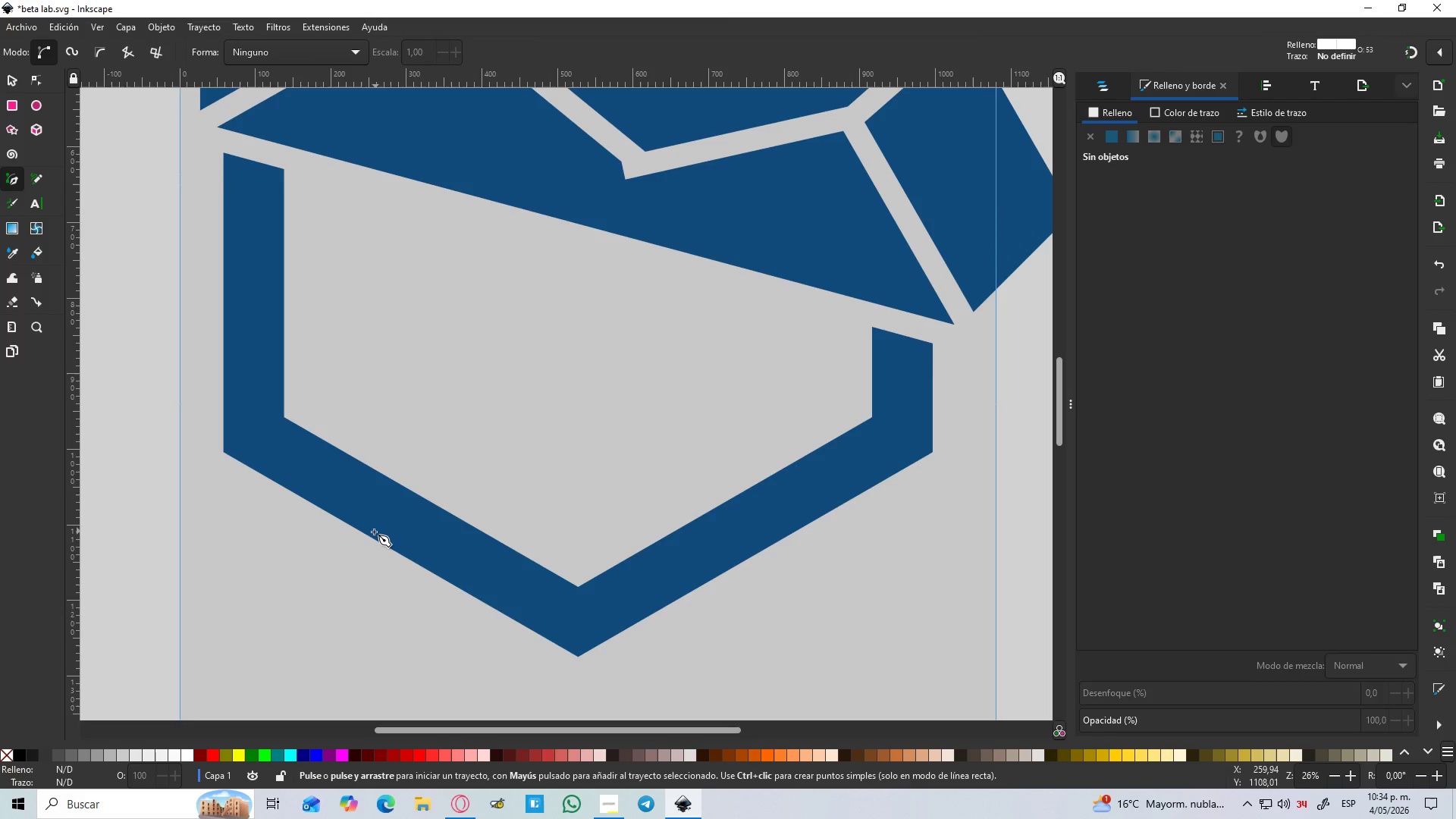 
wait(6.09)
 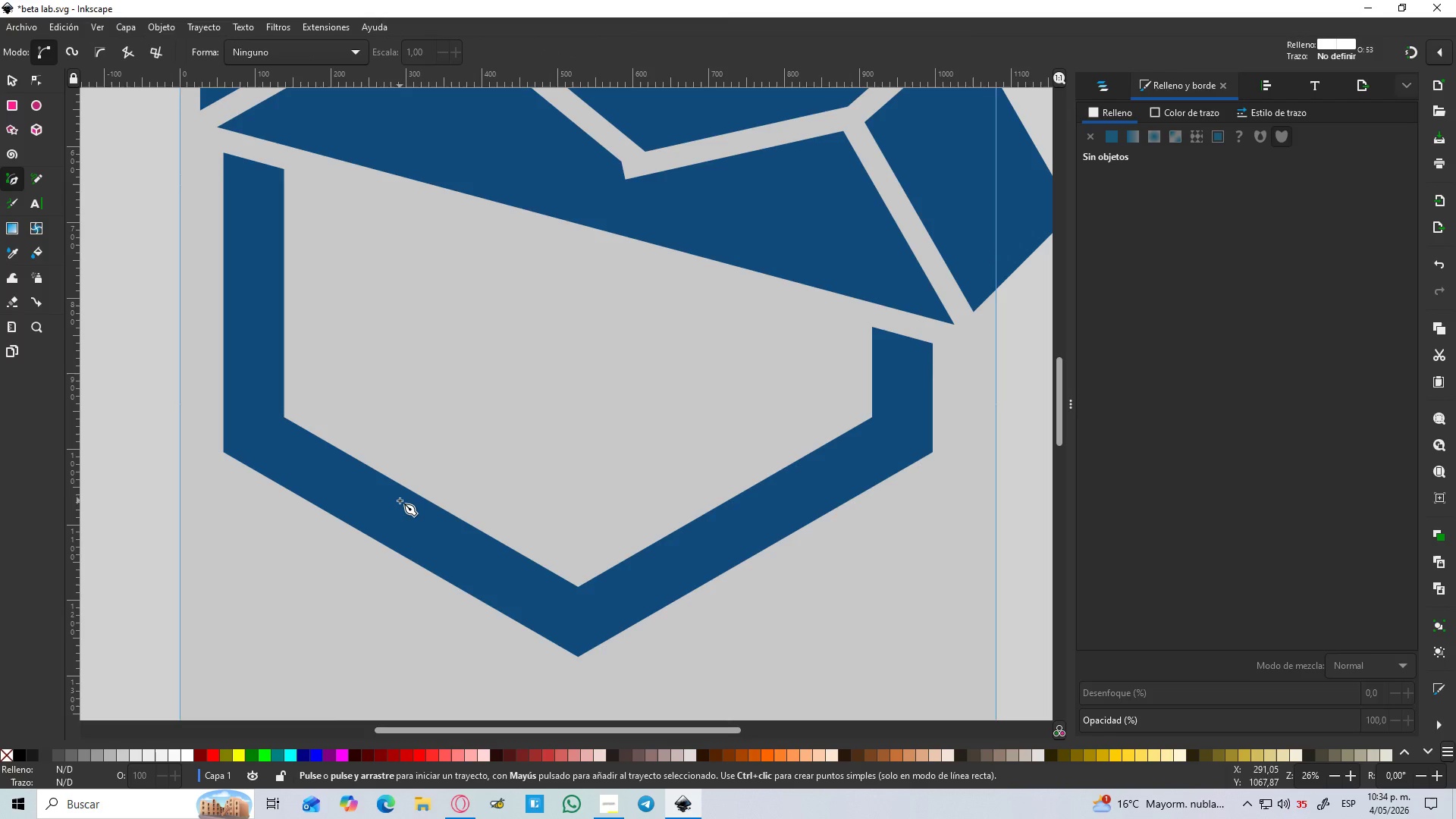 
key(Control+Z)
 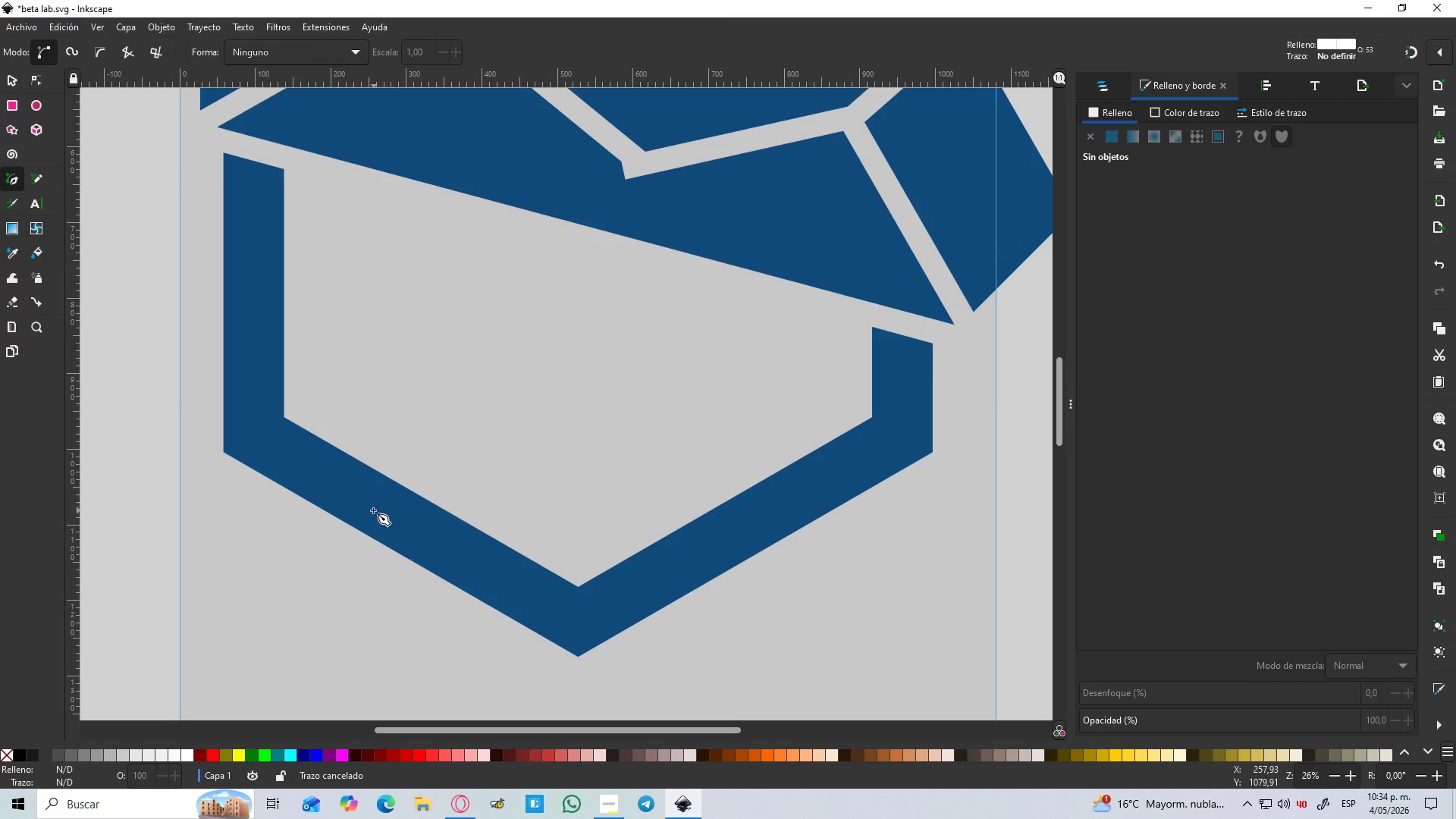 
left_click([373, 512])
 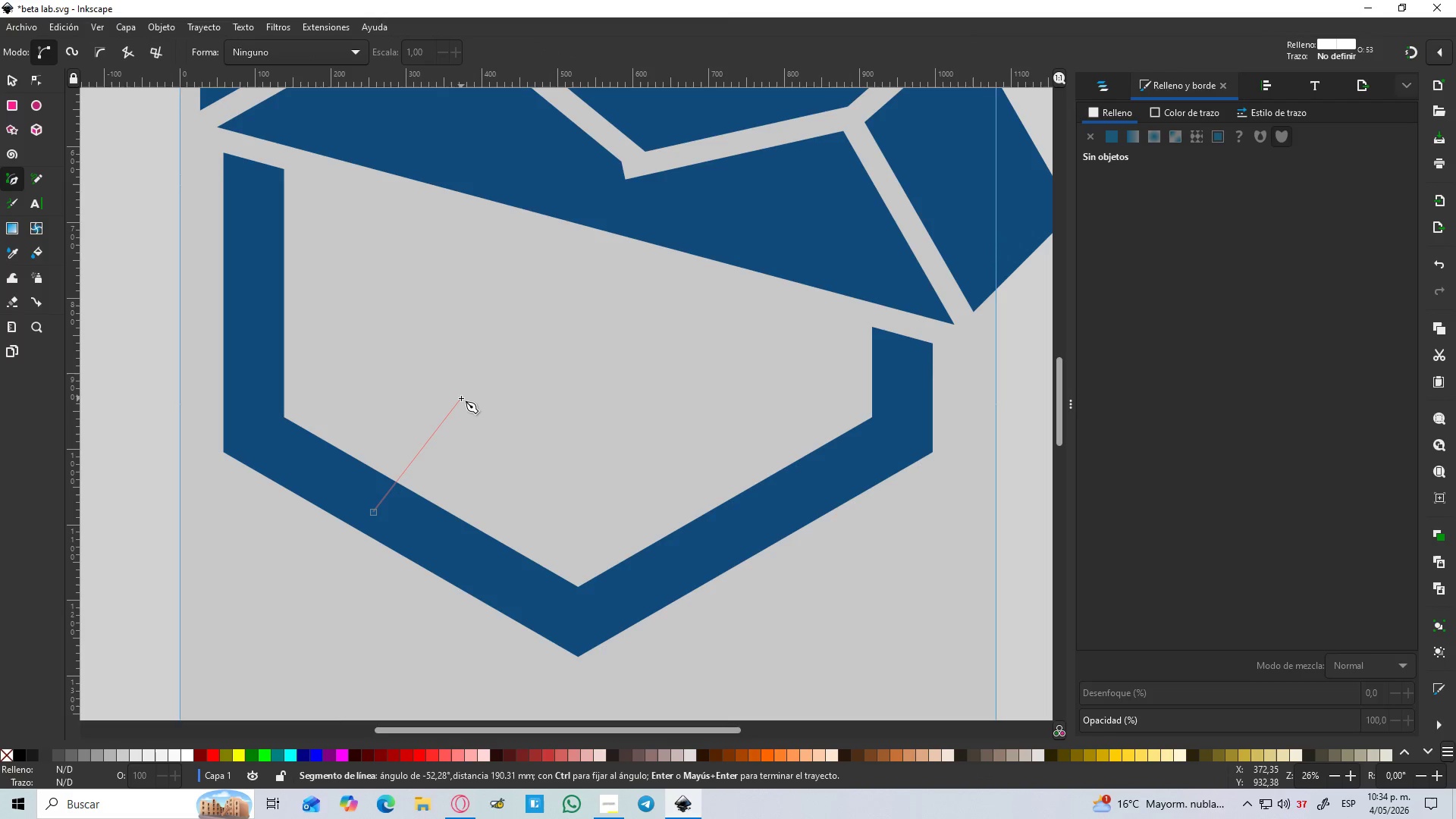 
hold_key(key=ControlLeft, duration=1.5)
scroll: coordinate [461, 398], scroll_direction: down, amount: 2.0
 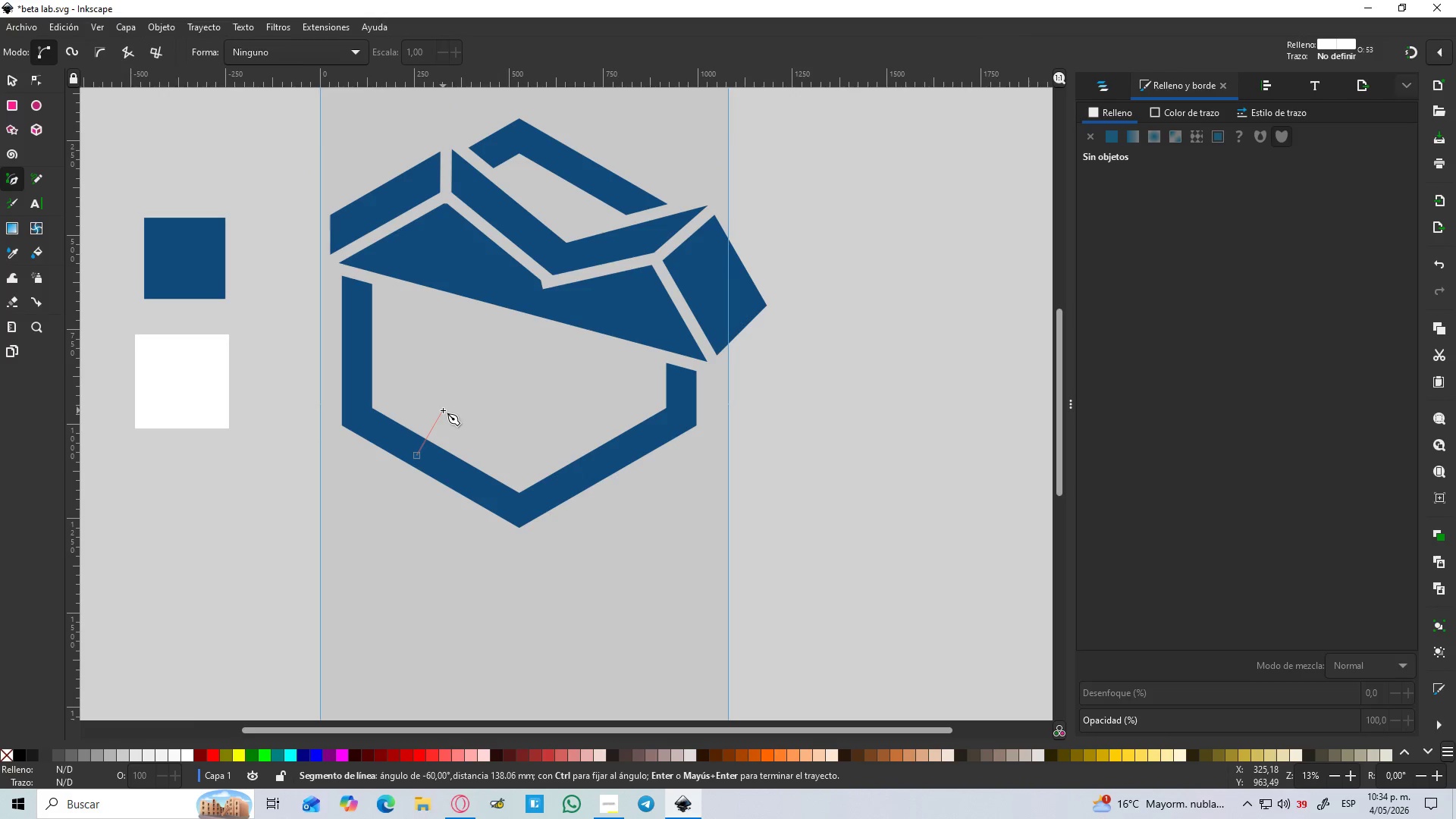 
hold_key(key=ControlLeft, duration=0.34)
 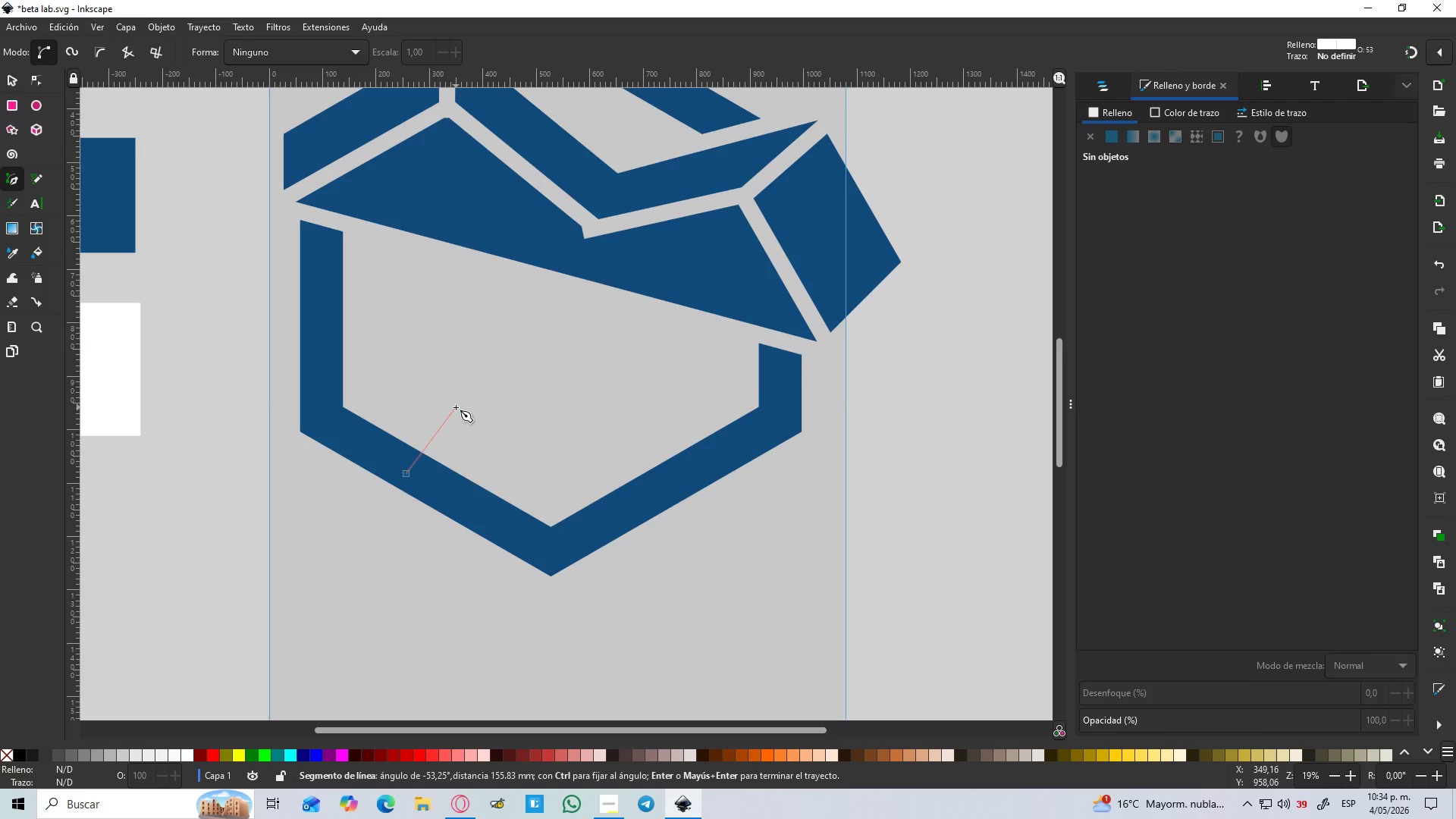 
scroll: coordinate [443, 410], scroll_direction: up, amount: 1.0
 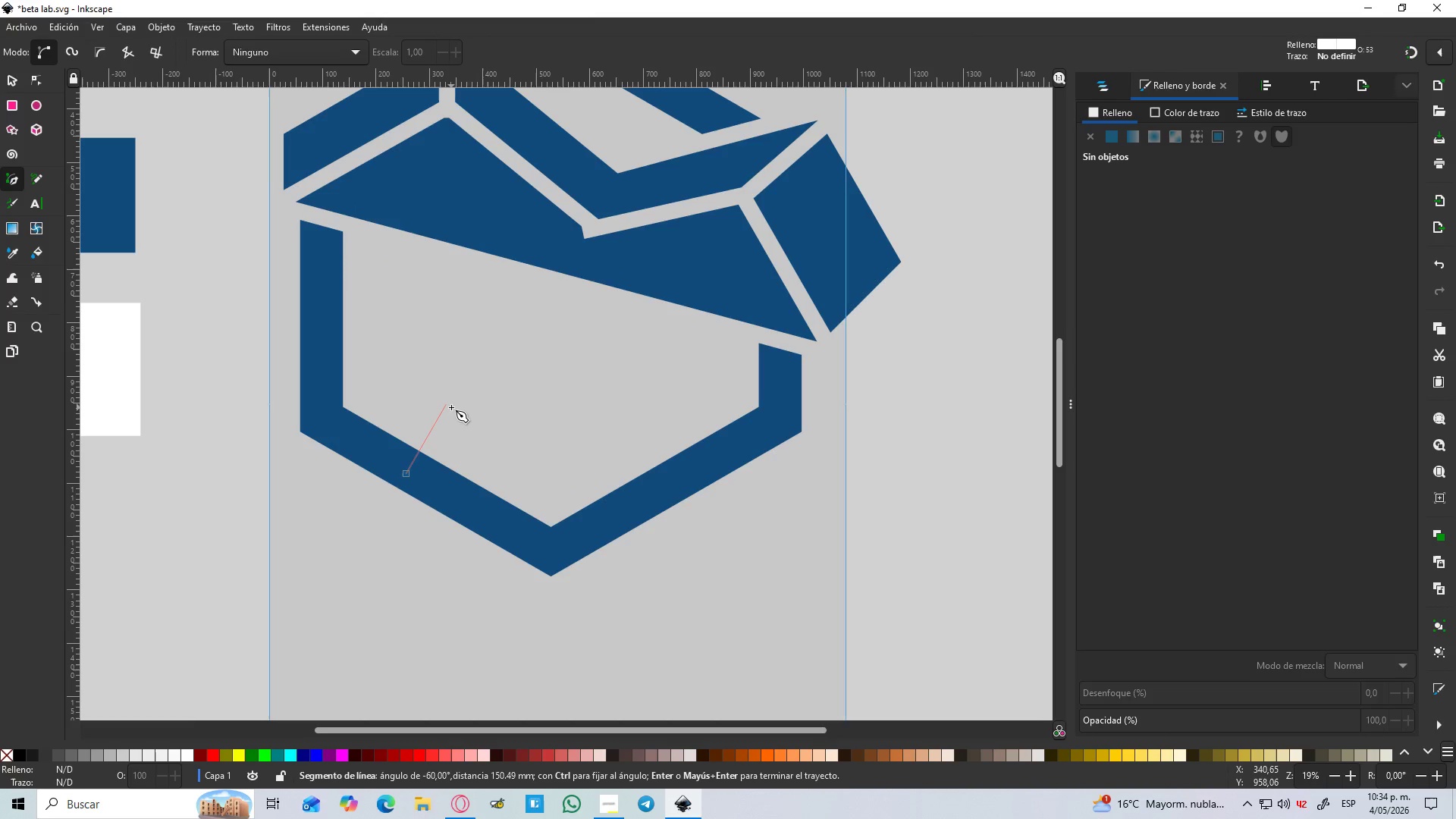 
left_click([456, 407])
 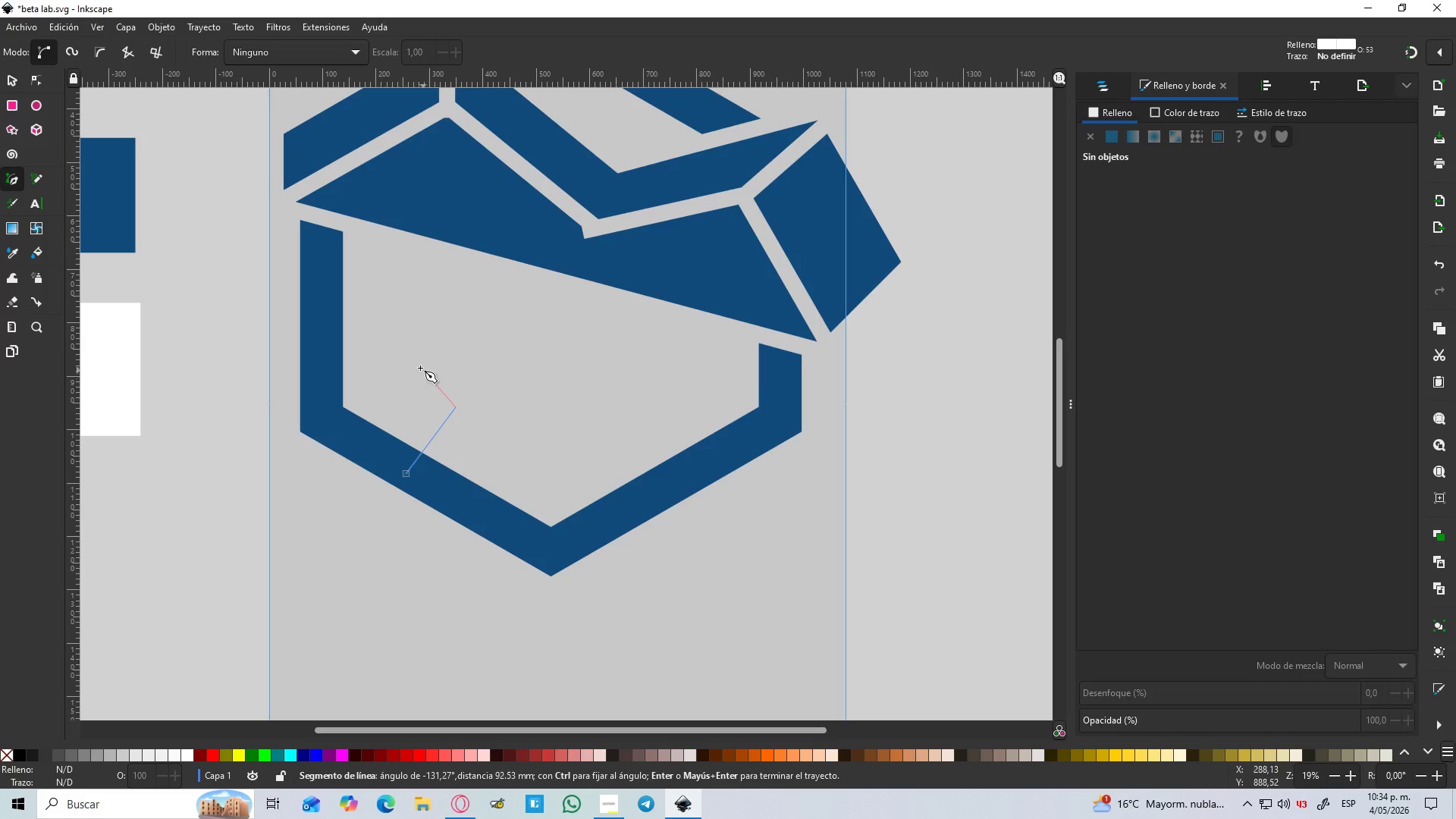 
hold_key(key=ControlLeft, duration=1.5)
 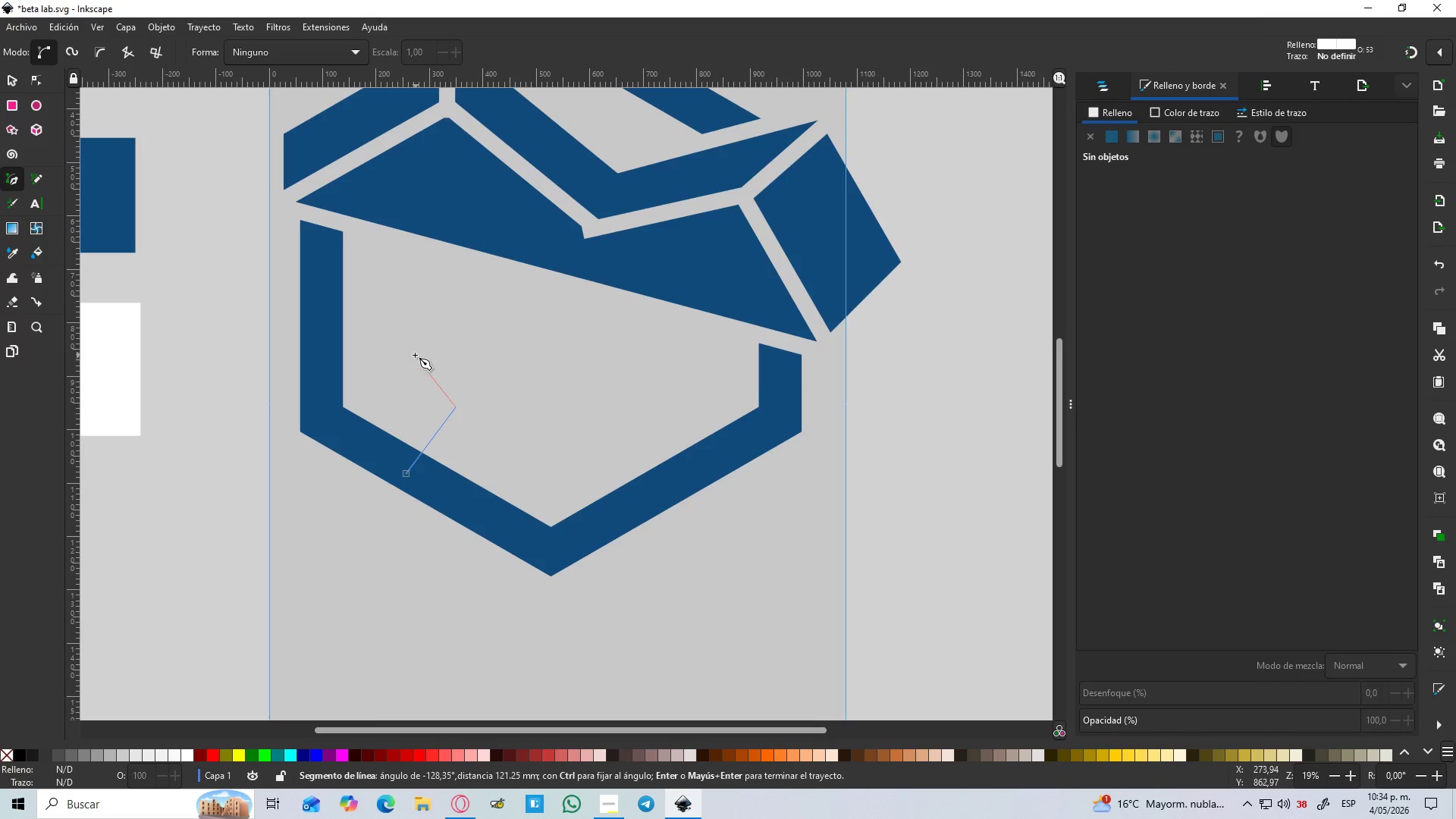 
hold_key(key=ControlLeft, duration=0.33)
 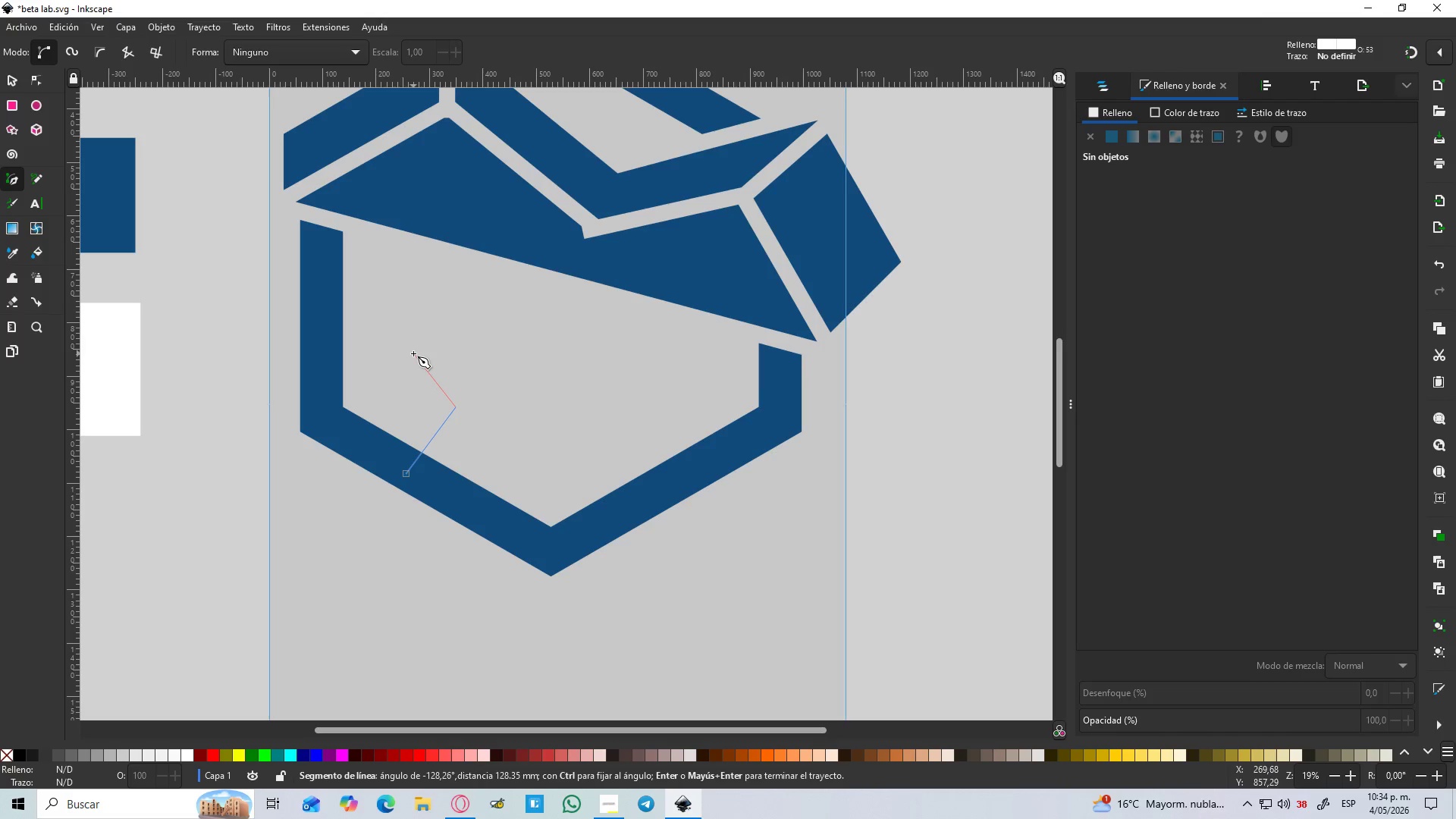 
left_click([413, 353])
 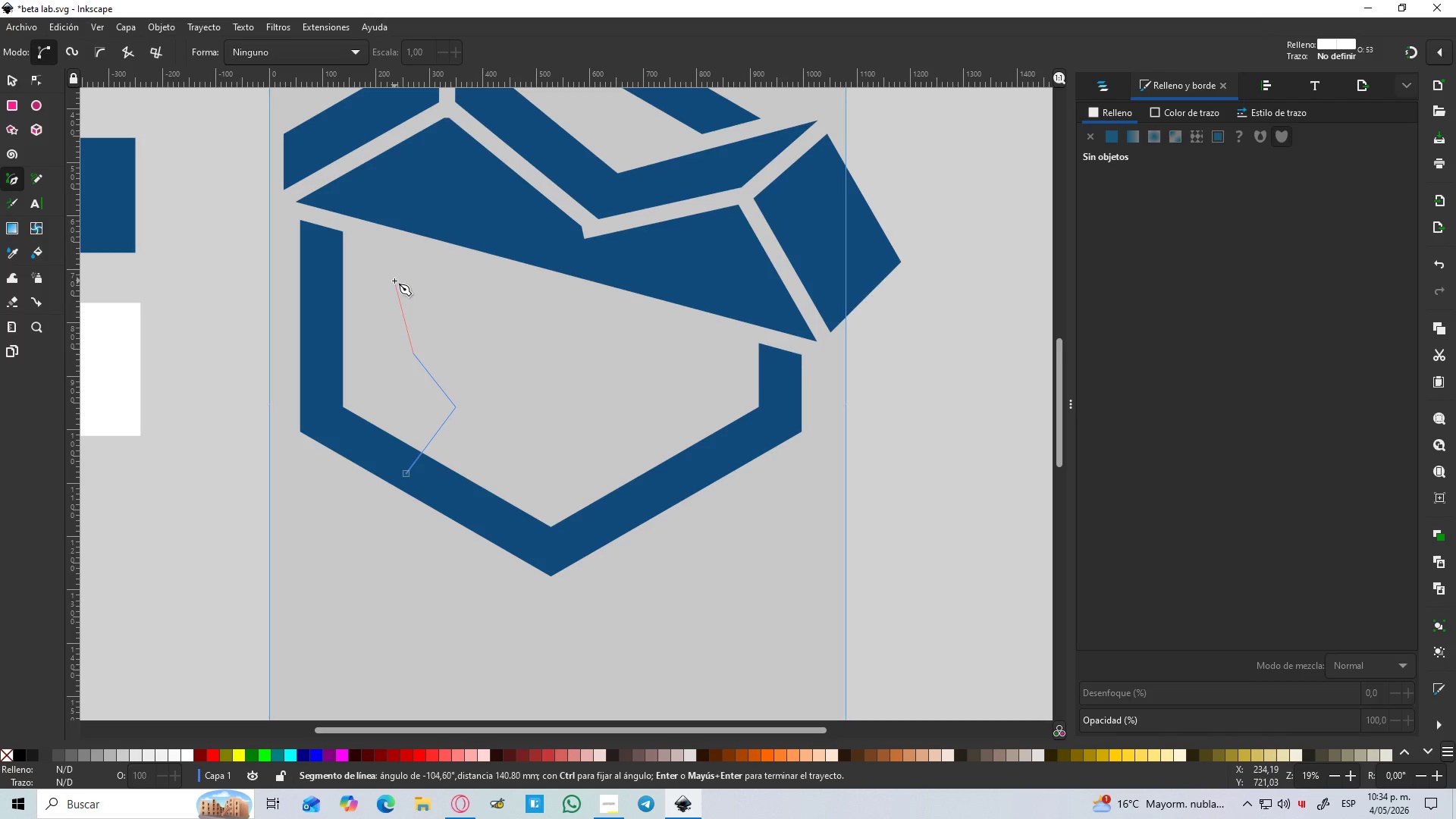 
left_click([394, 281])
 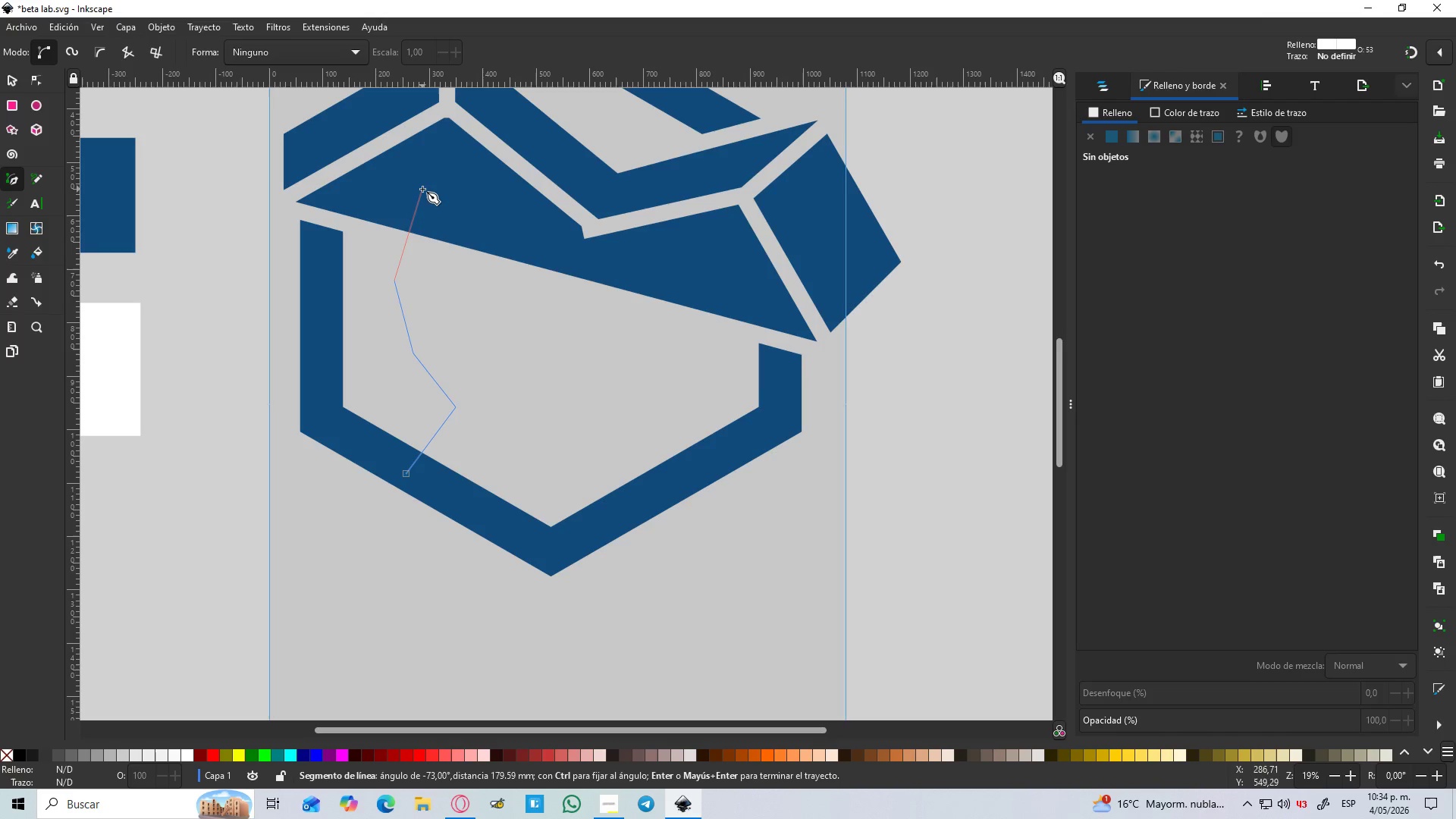 
left_click([424, 187])
 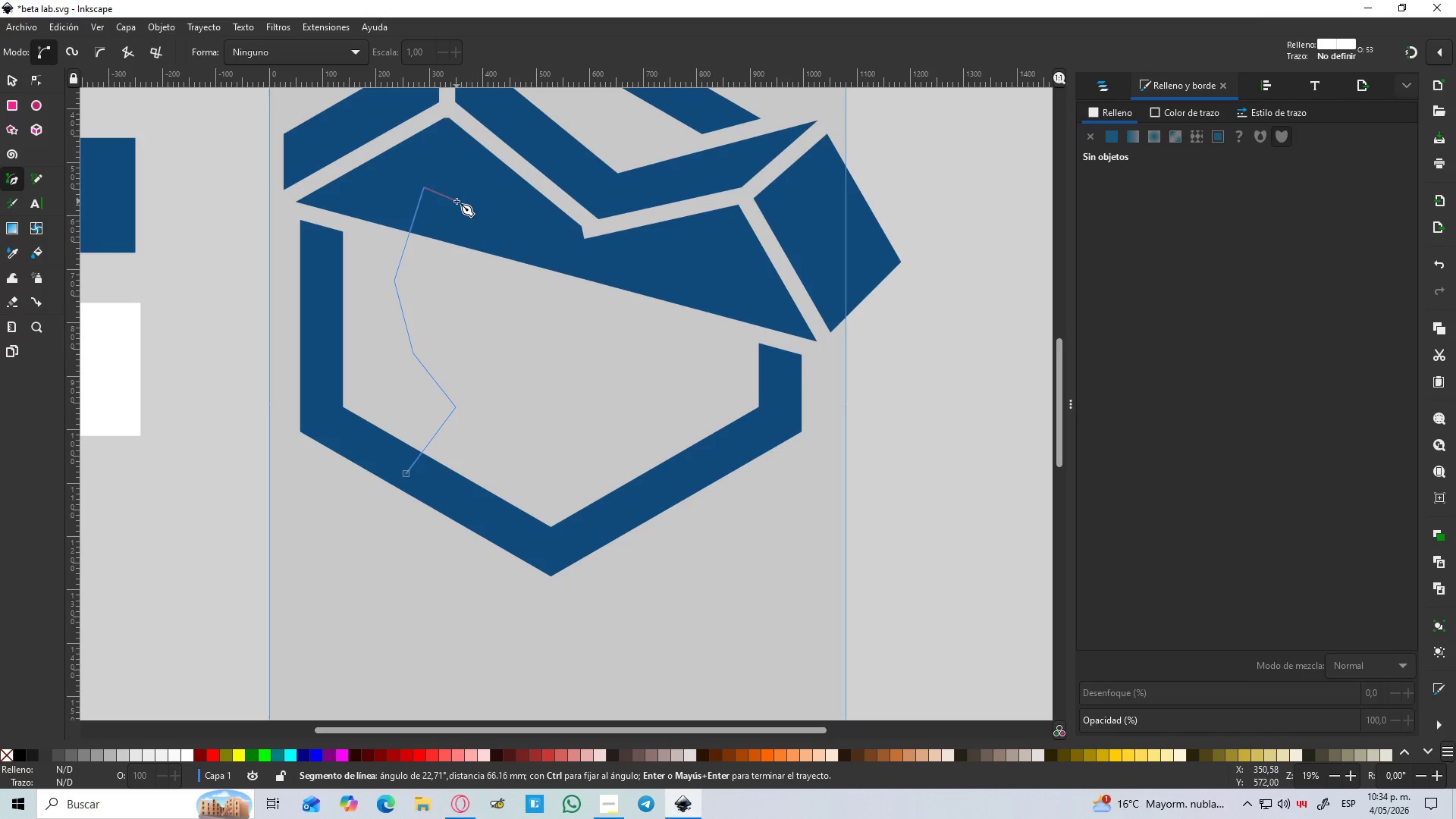 
left_click([457, 201])
 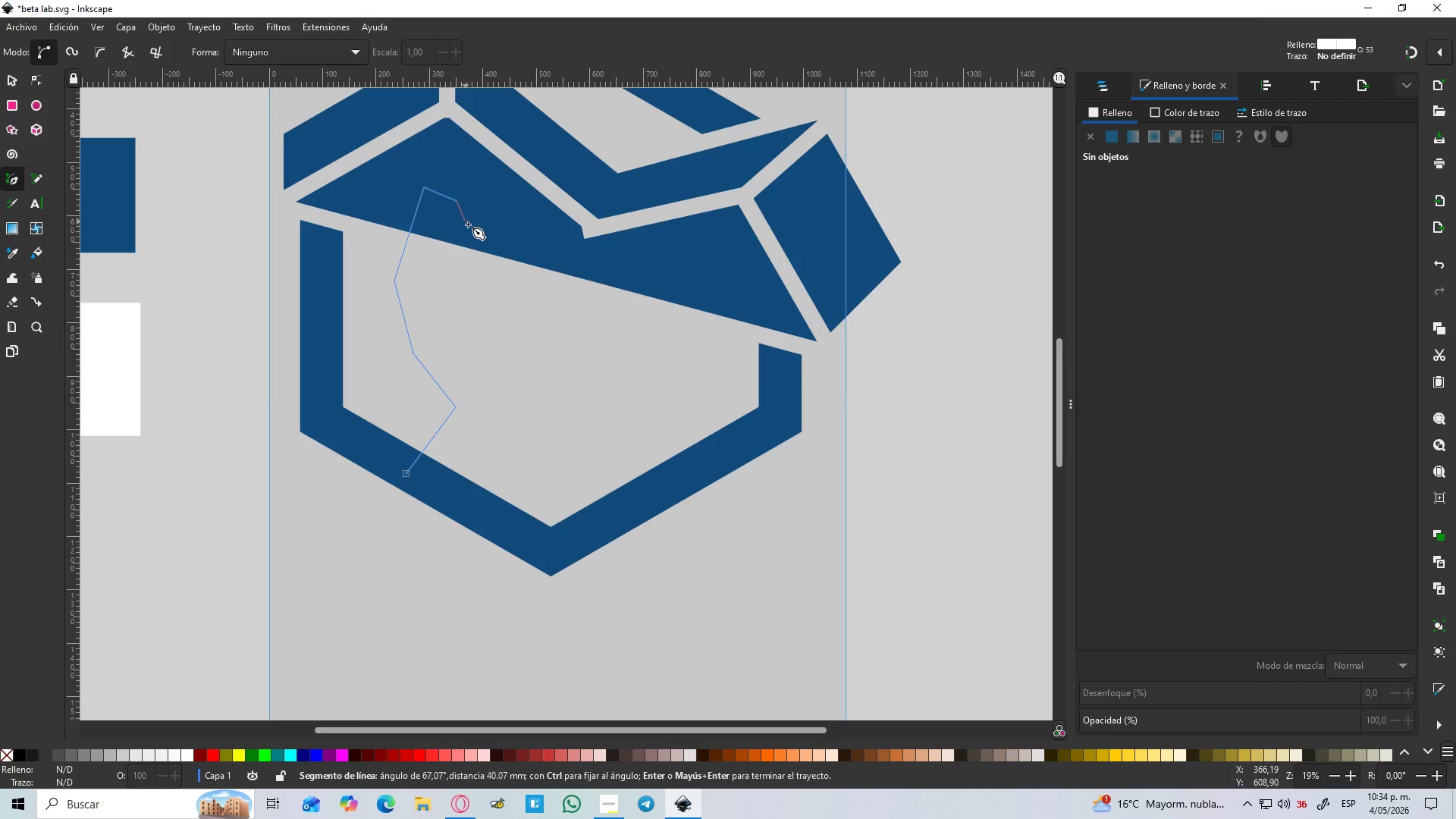 
key(Control+Z)
 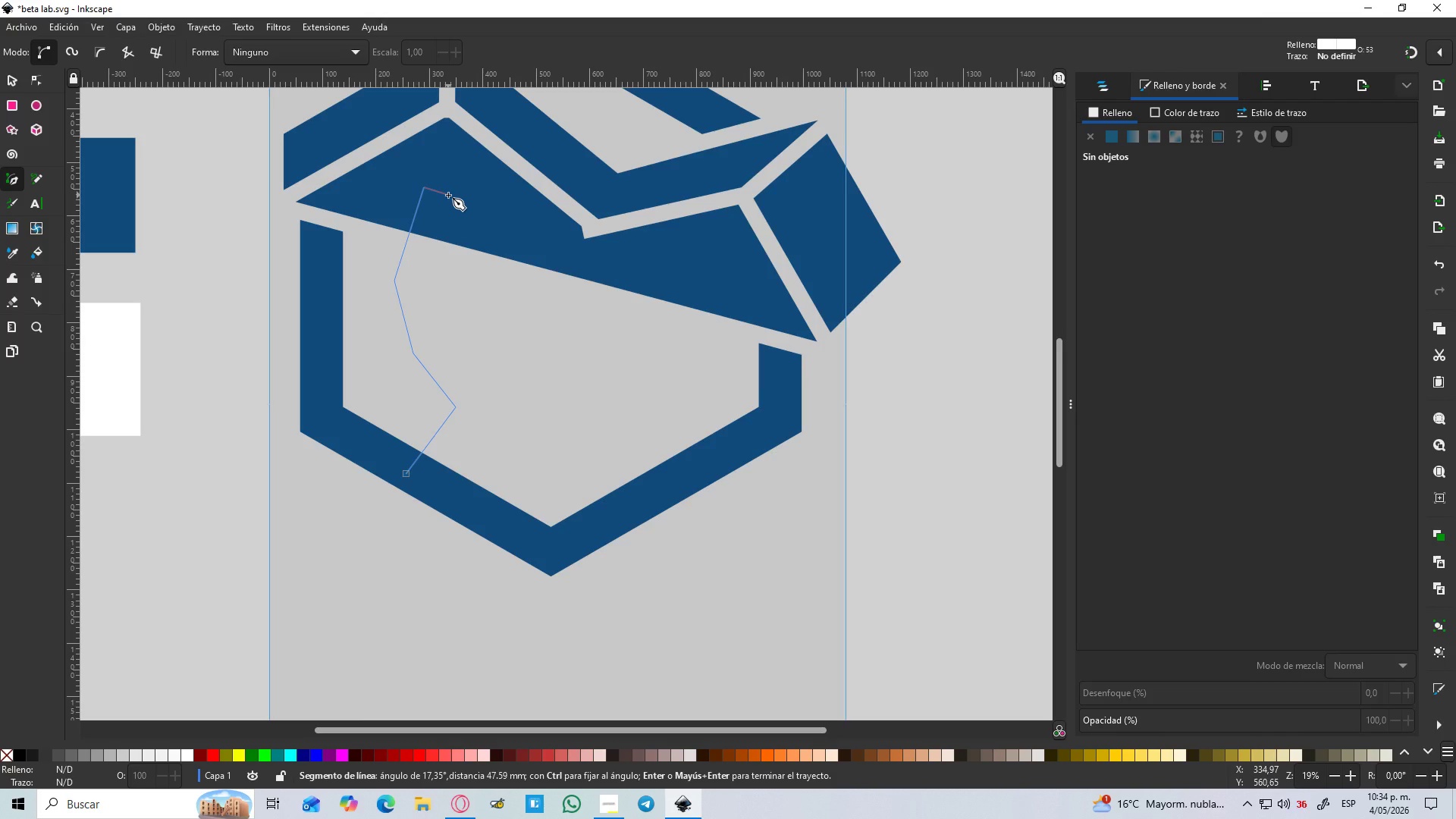 
left_click([448, 195])
 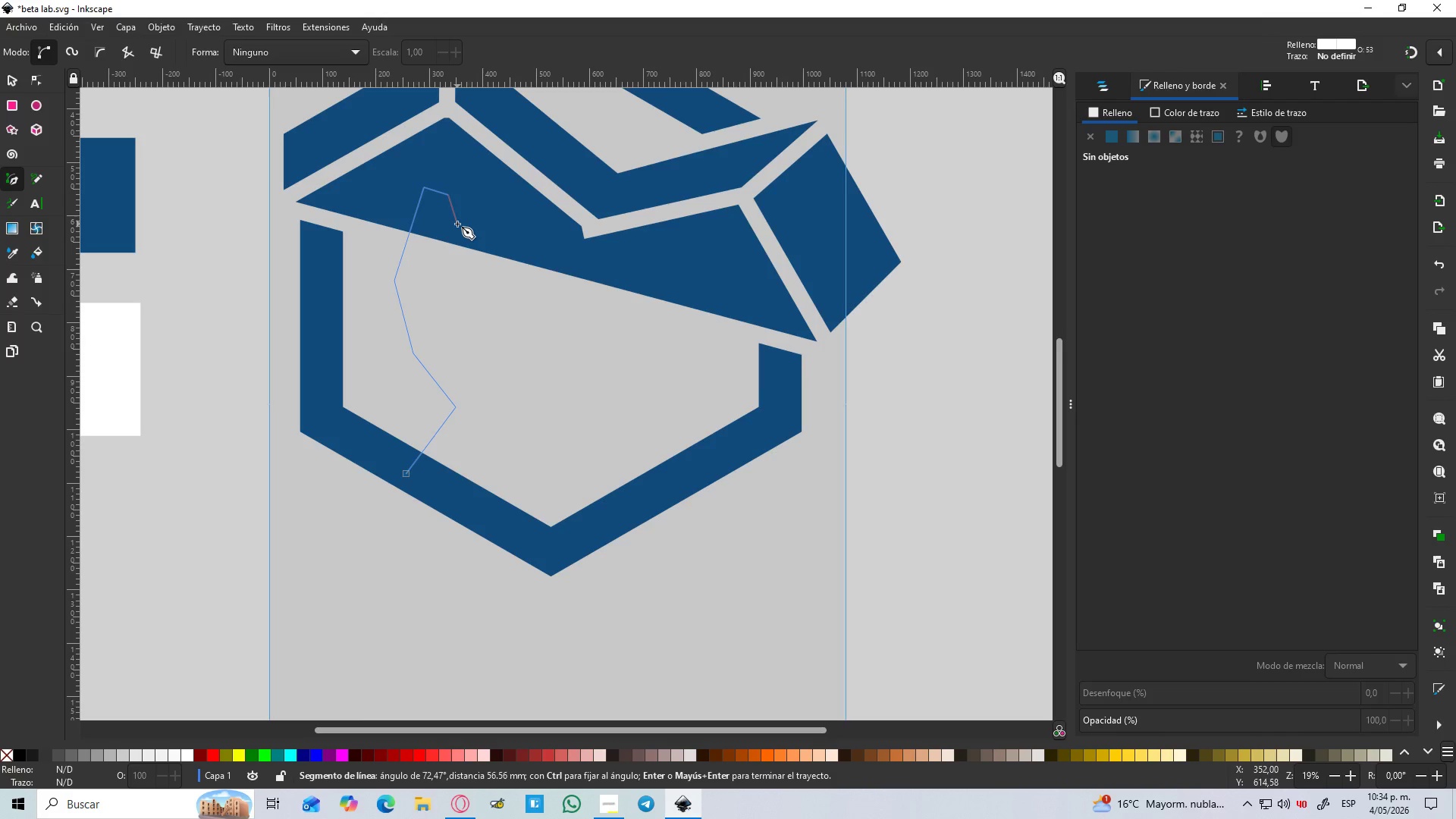 
left_click([457, 224])
 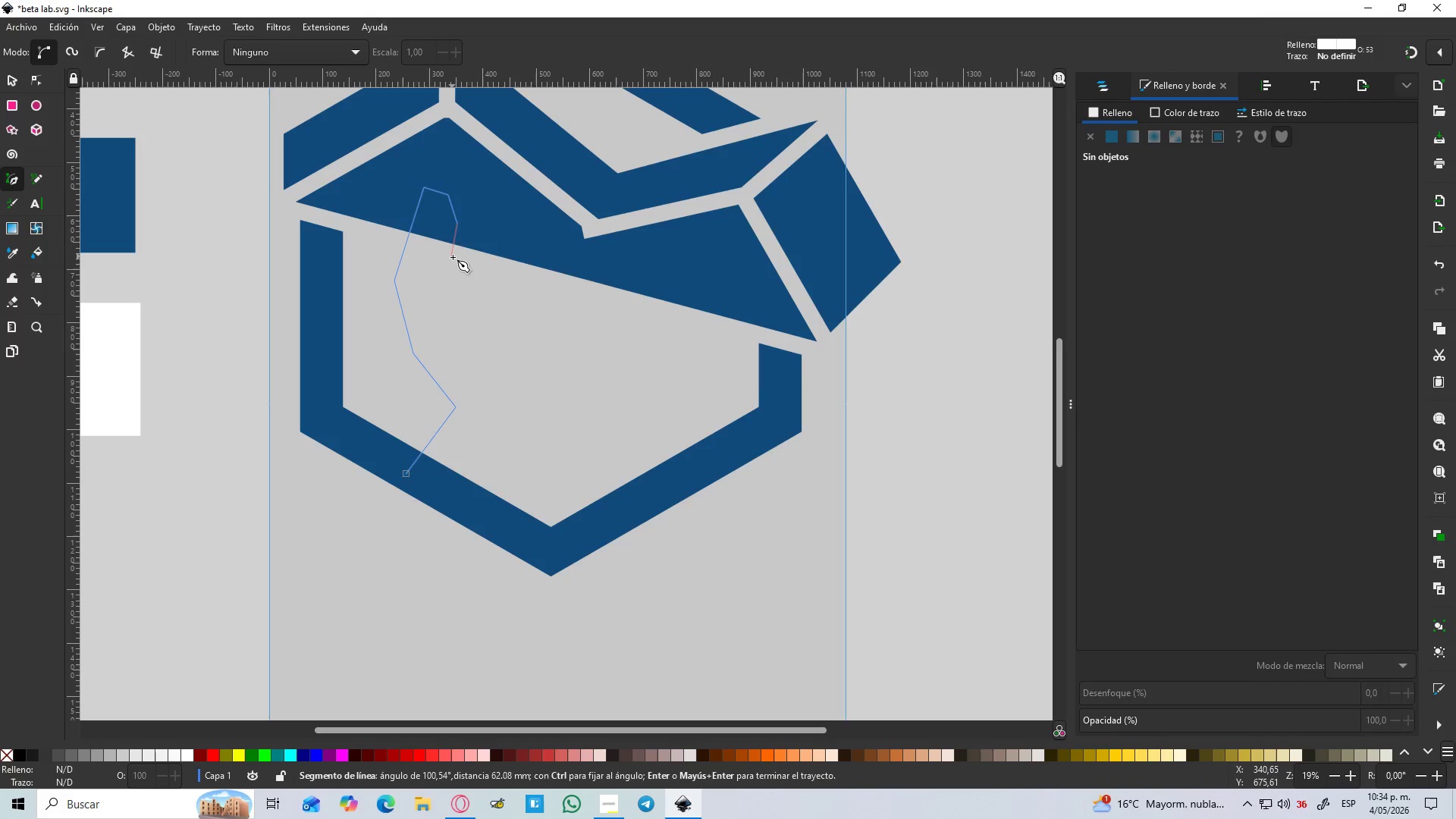 
left_click([455, 258])
 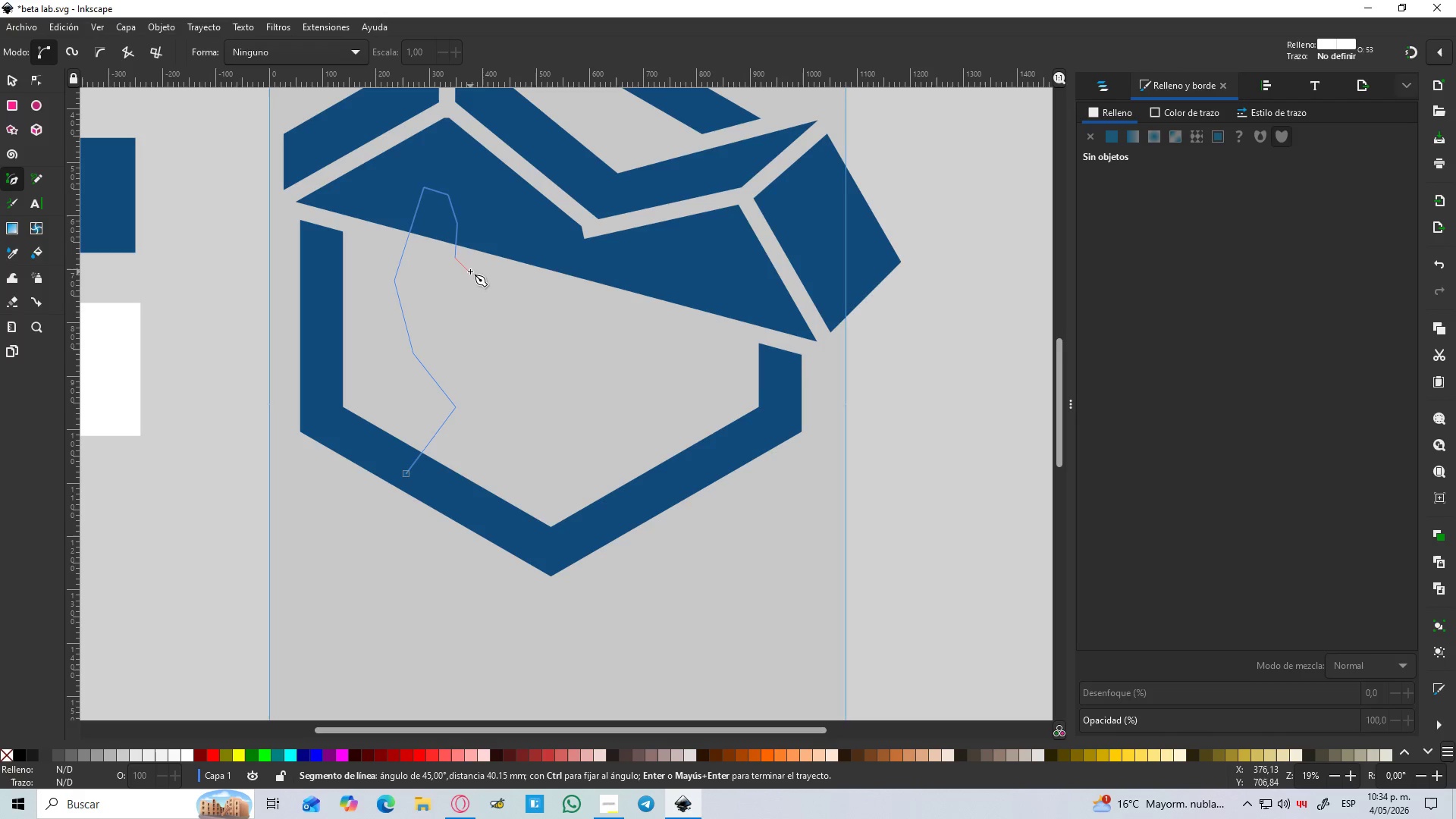 
left_click([467, 268])
 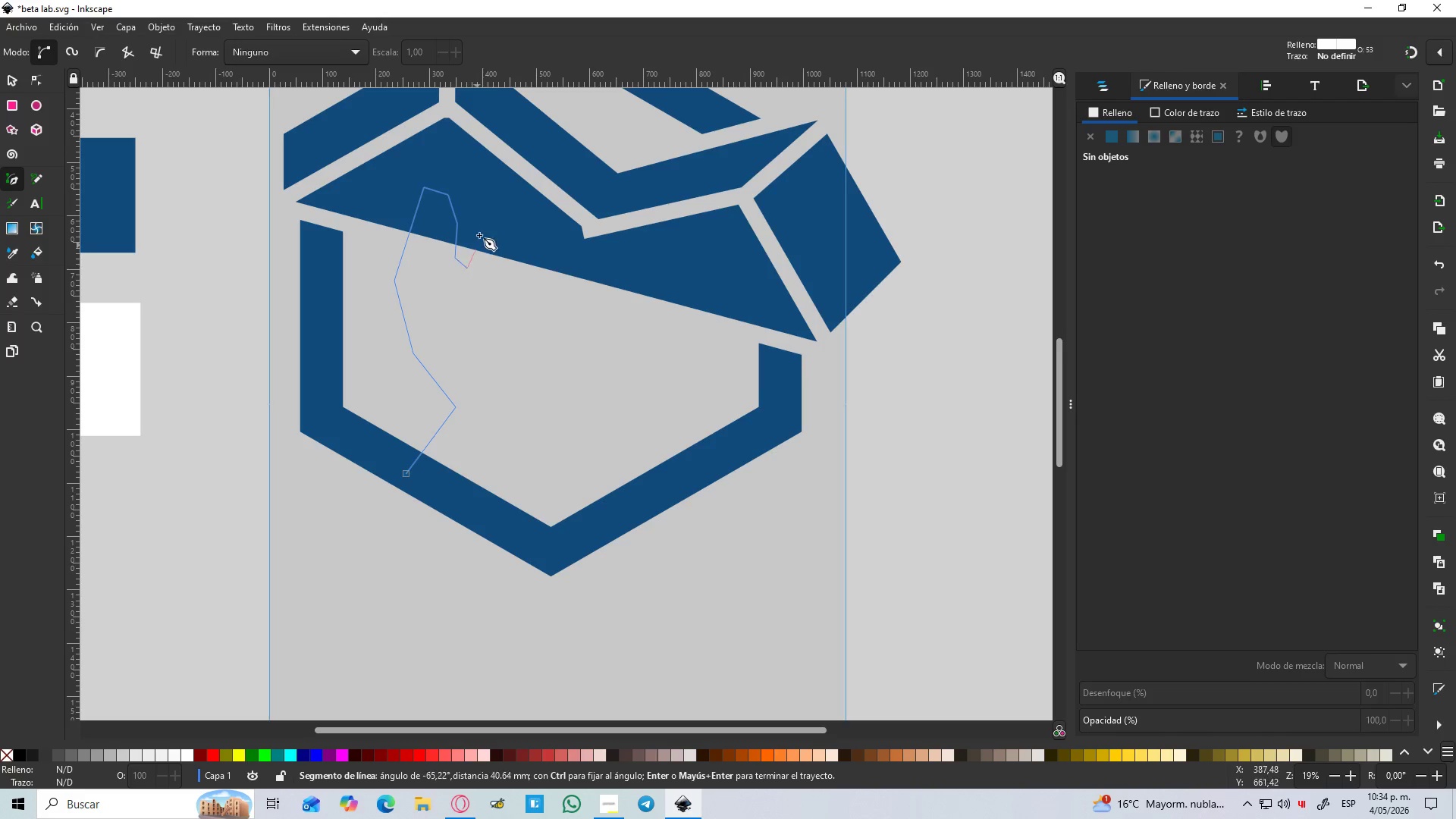 
scroll: coordinate [481, 232], scroll_direction: up, amount: 2.0
 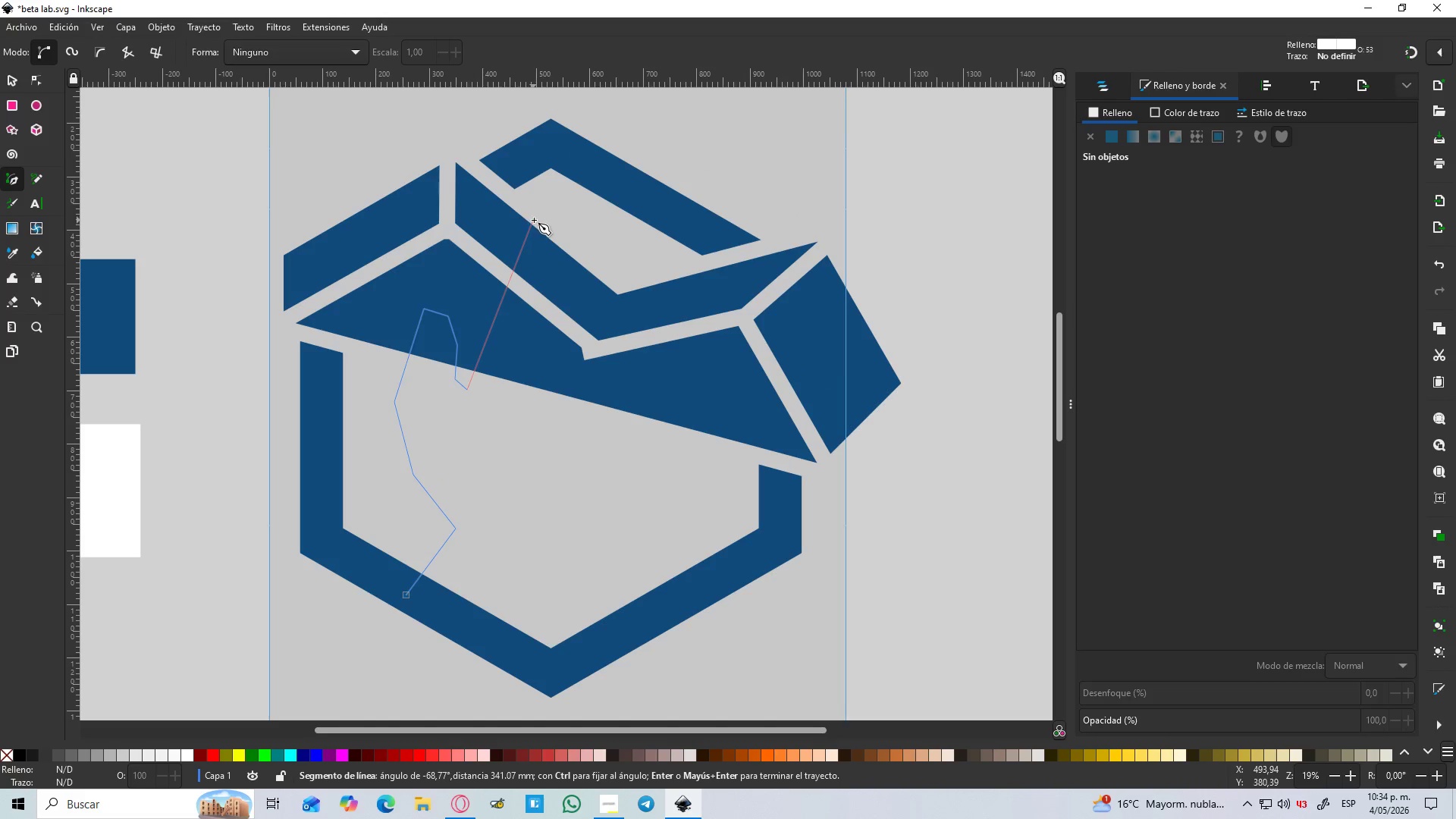 
left_click([535, 222])
 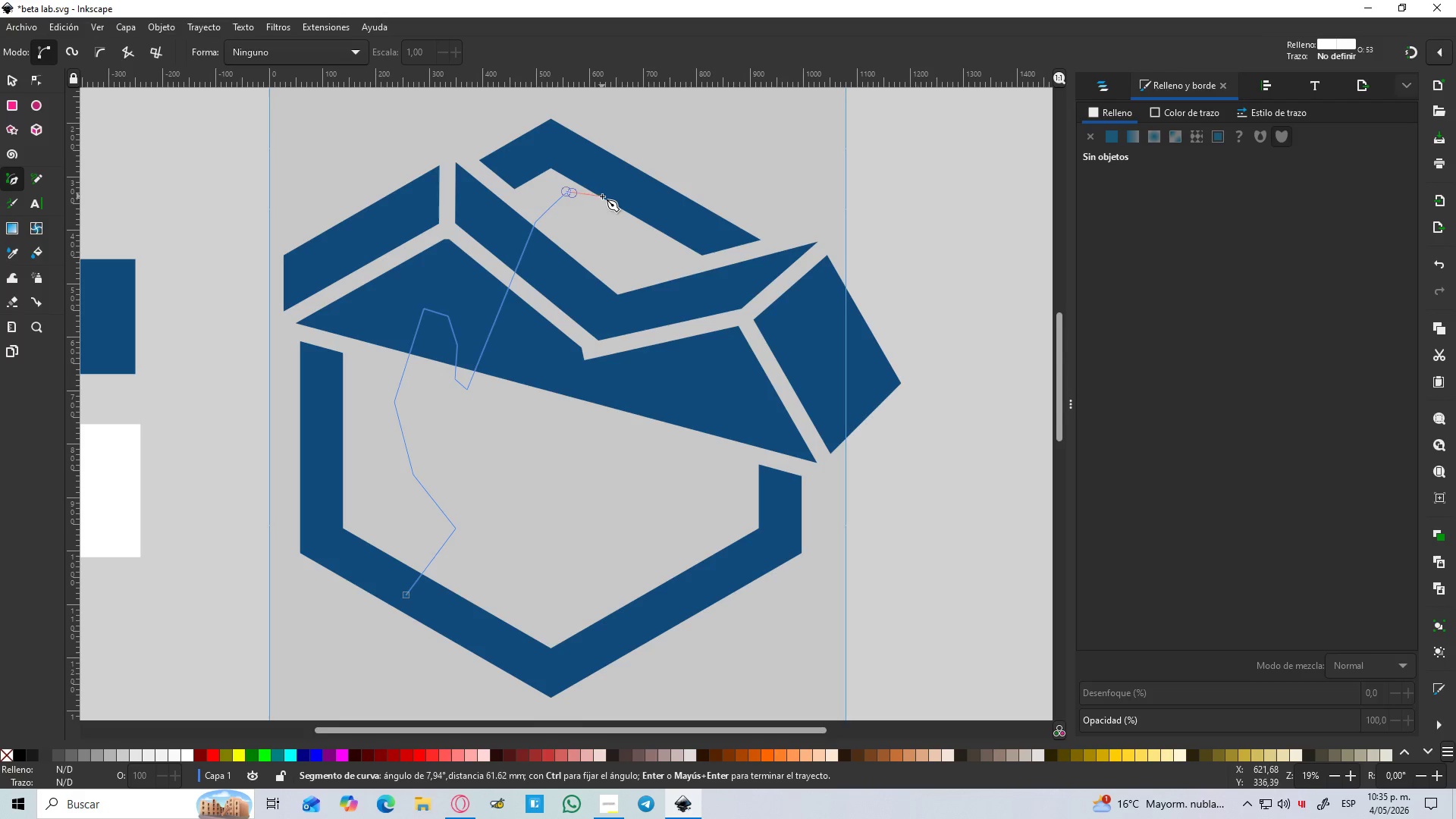 
wait(5.28)
 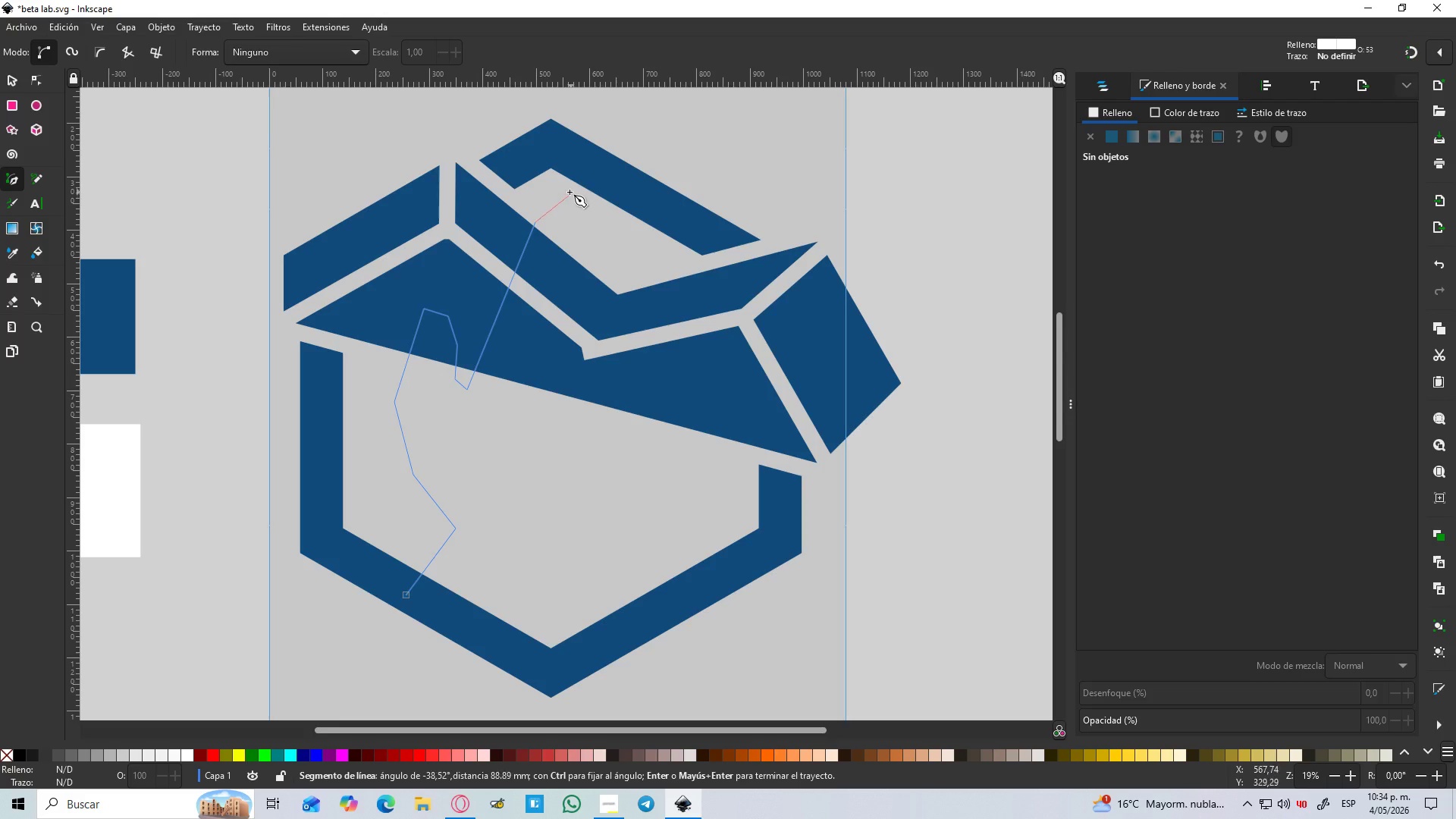 
left_click([602, 195])
 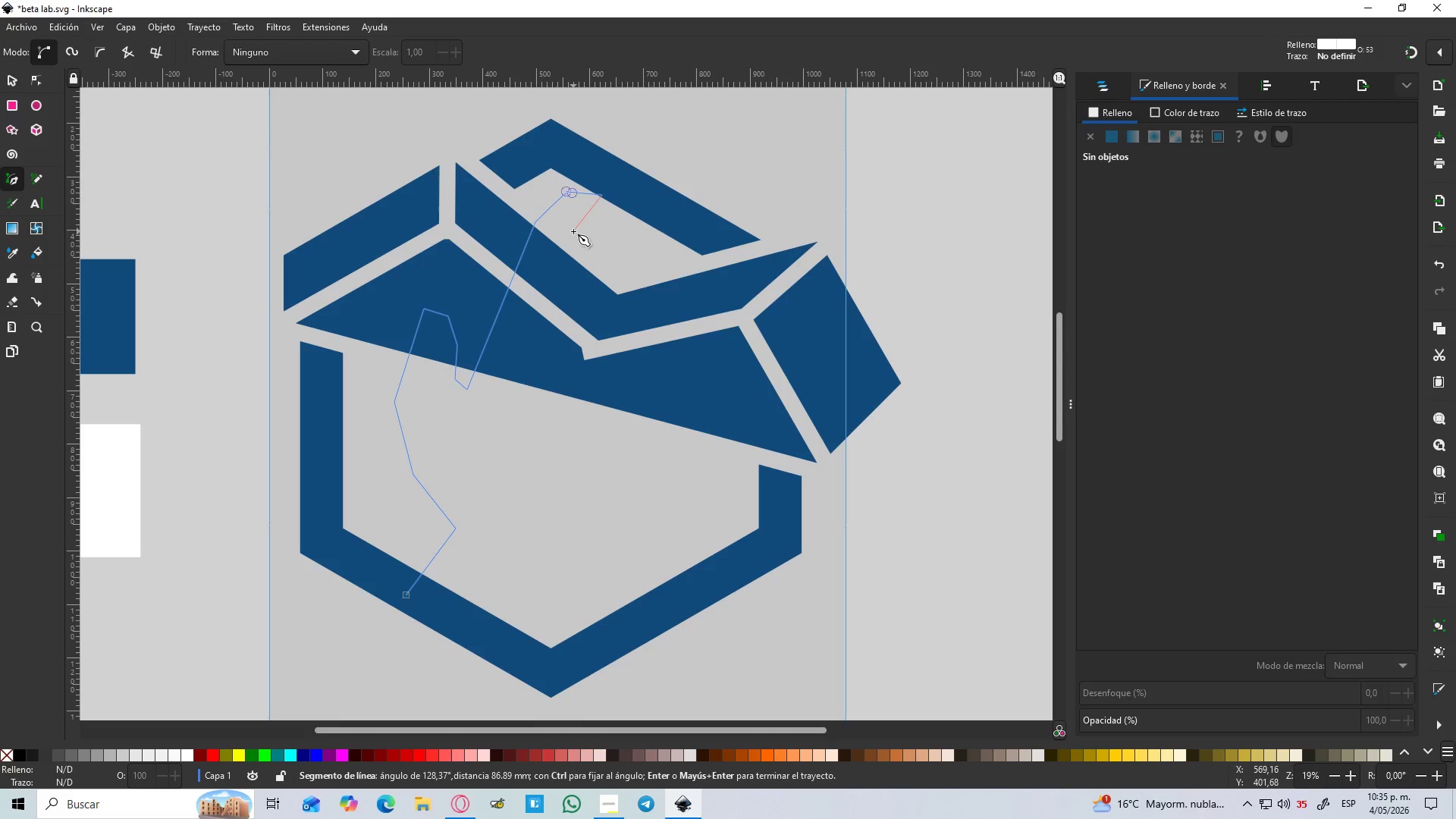 
left_click([573, 231])
 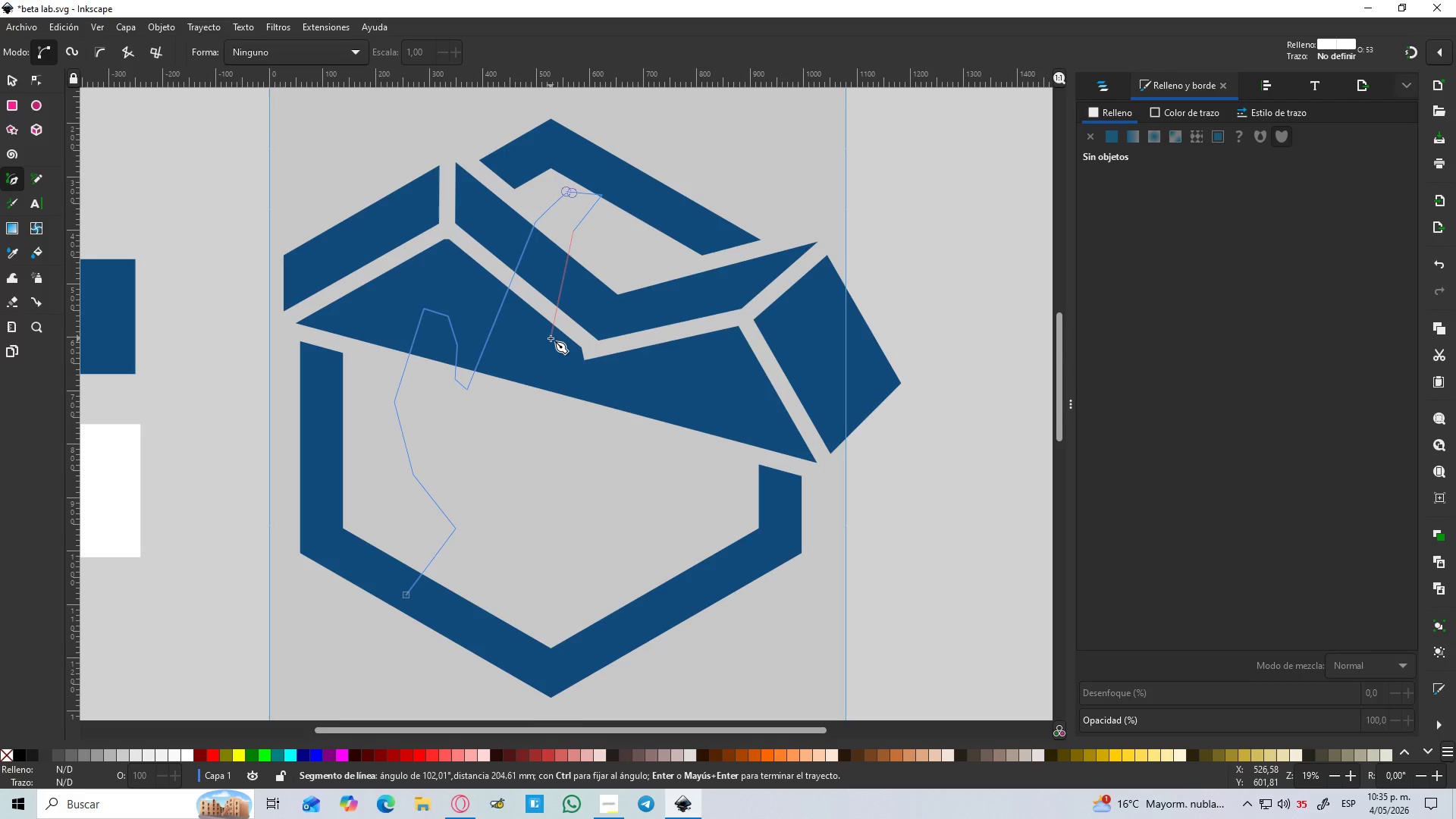 
left_click([551, 338])
 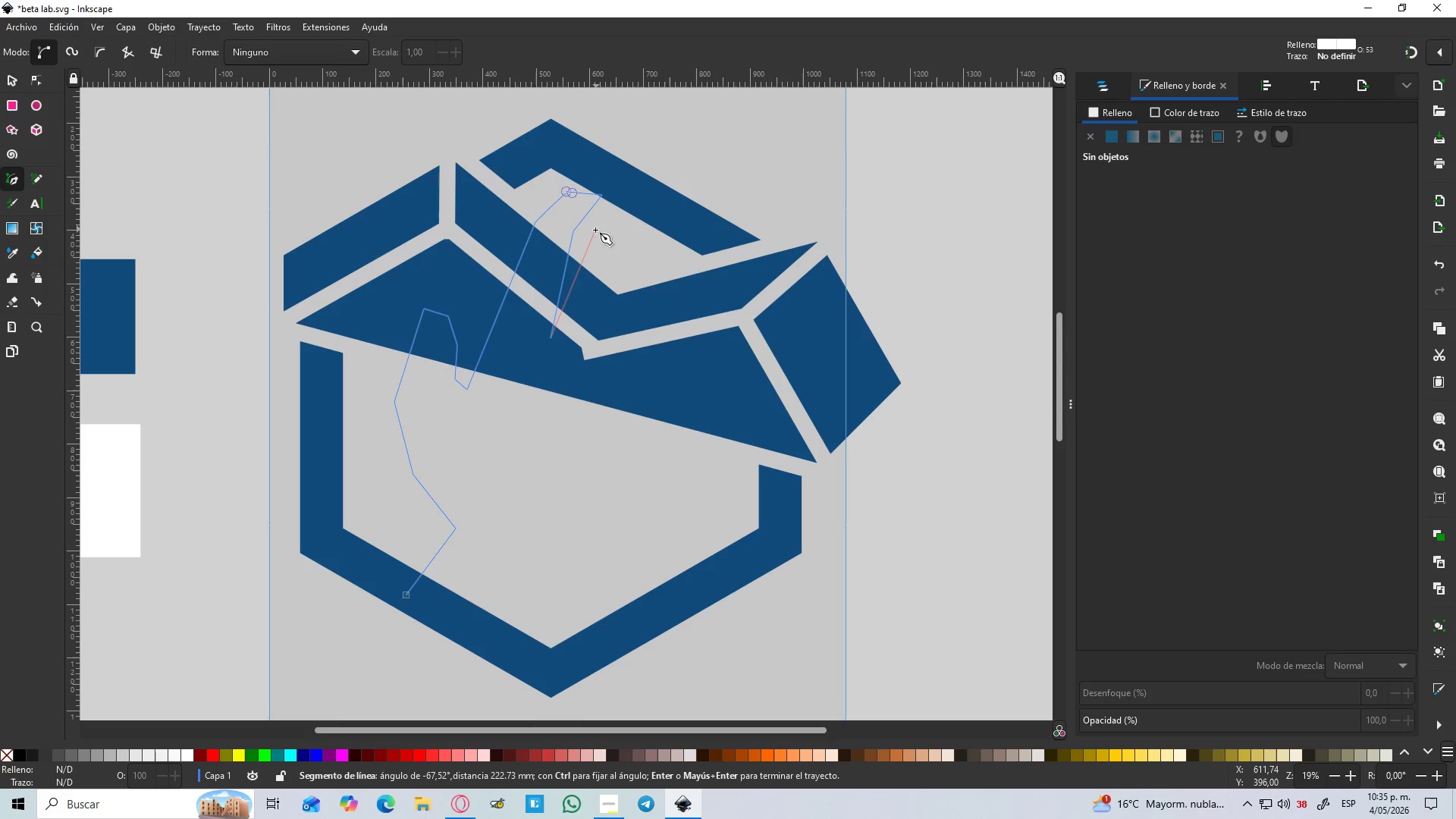 
wait(7.5)
 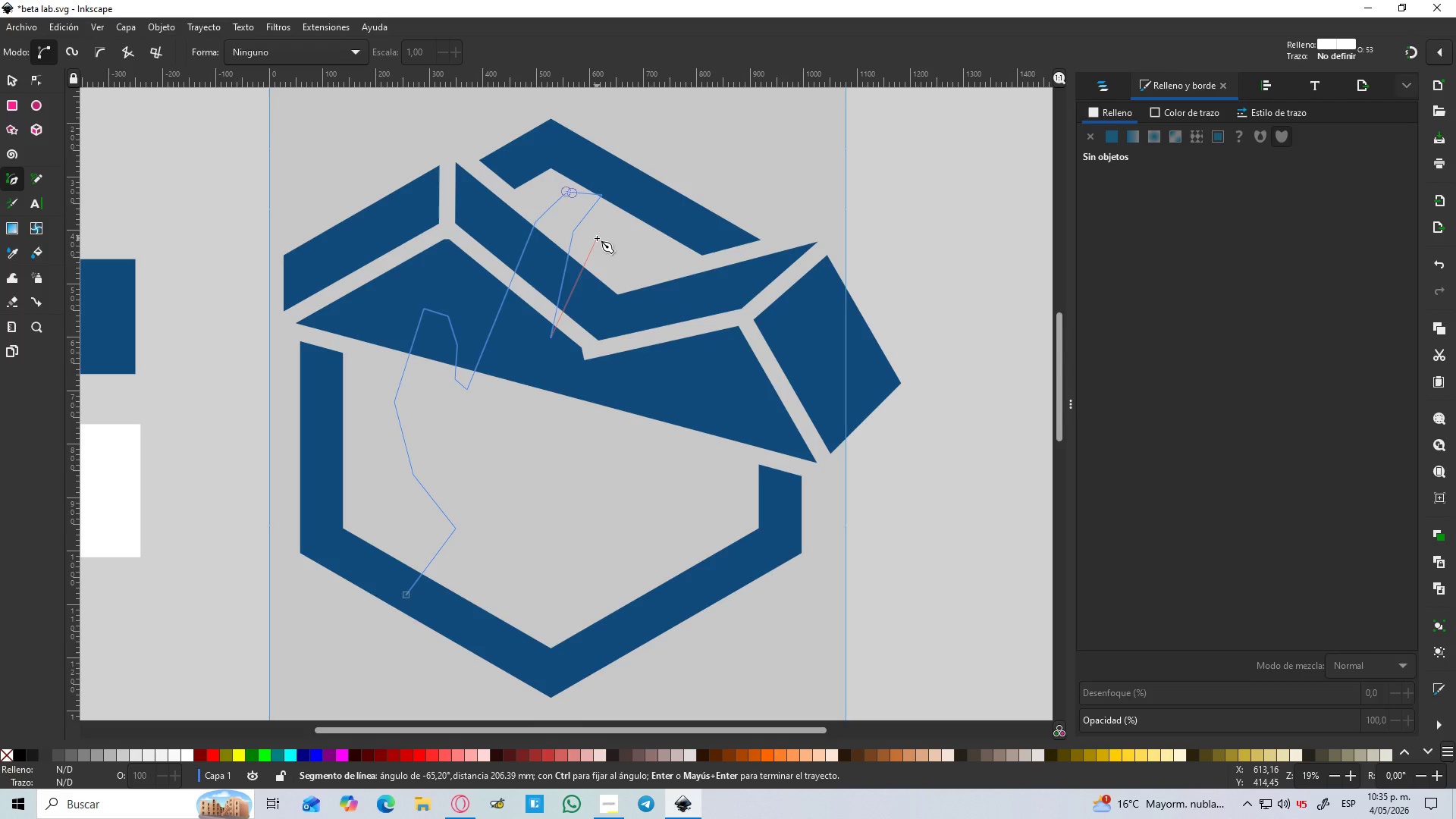 
left_click([602, 214])
 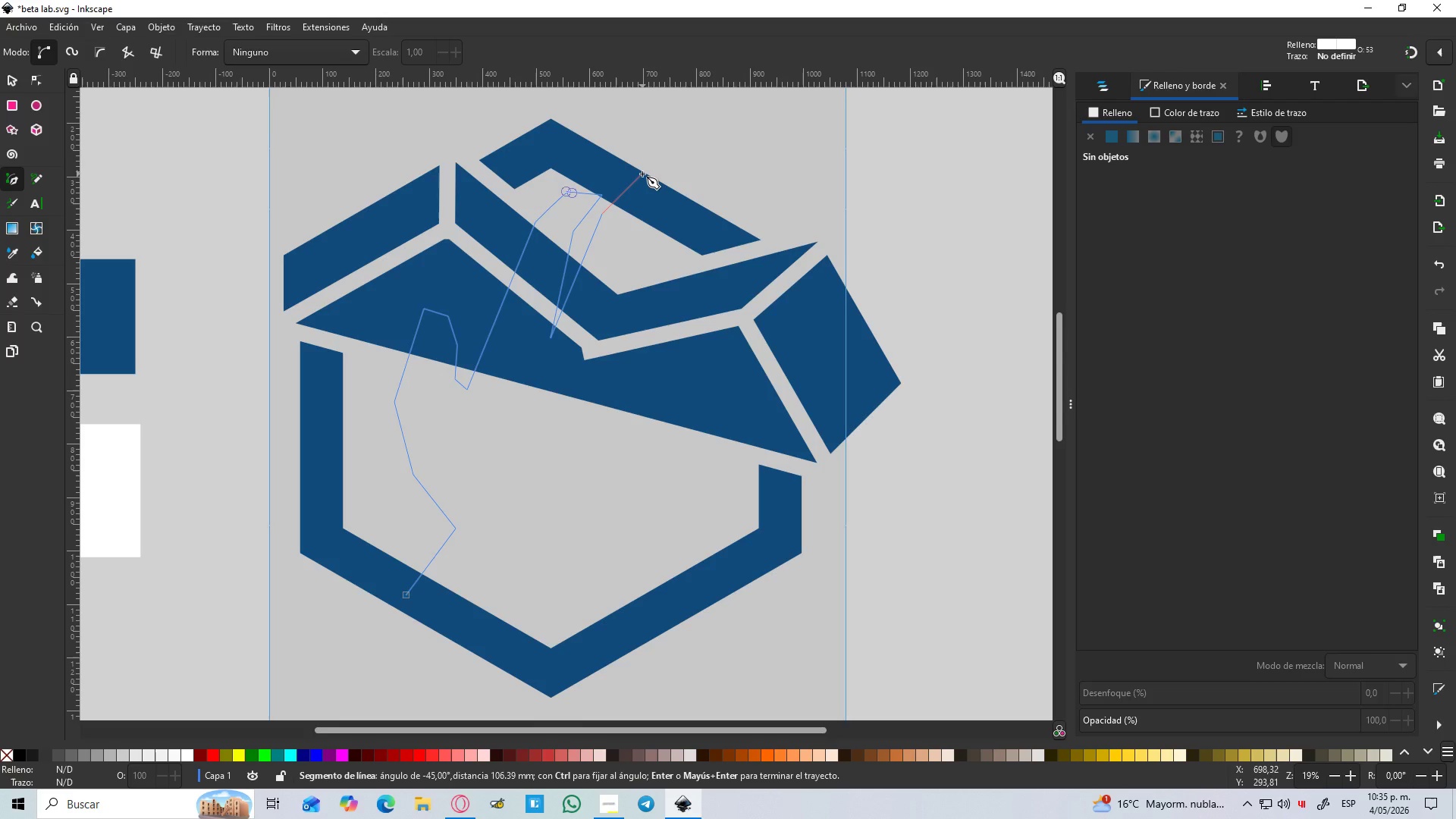 
left_click([642, 171])
 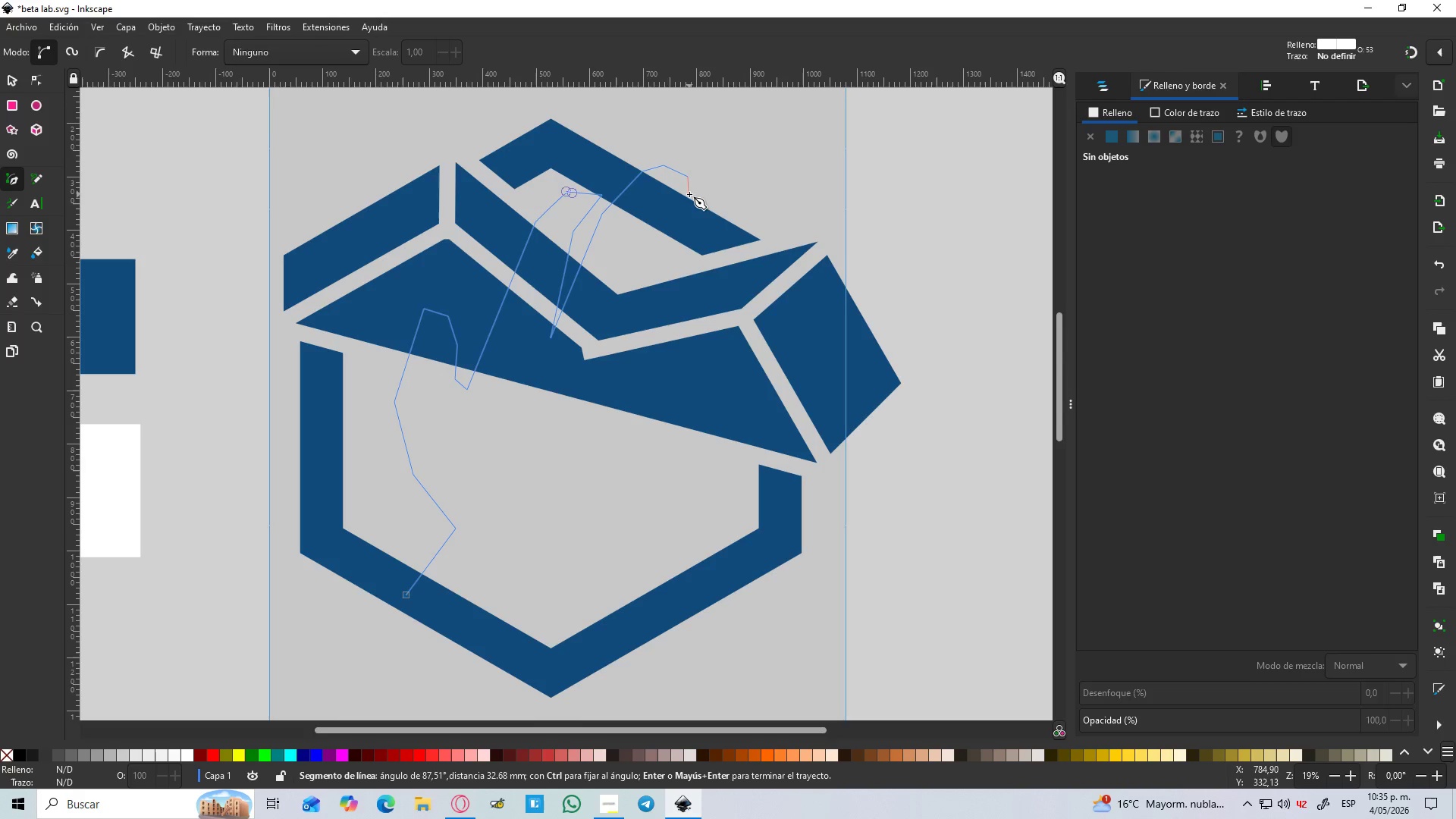 
wait(5.36)
 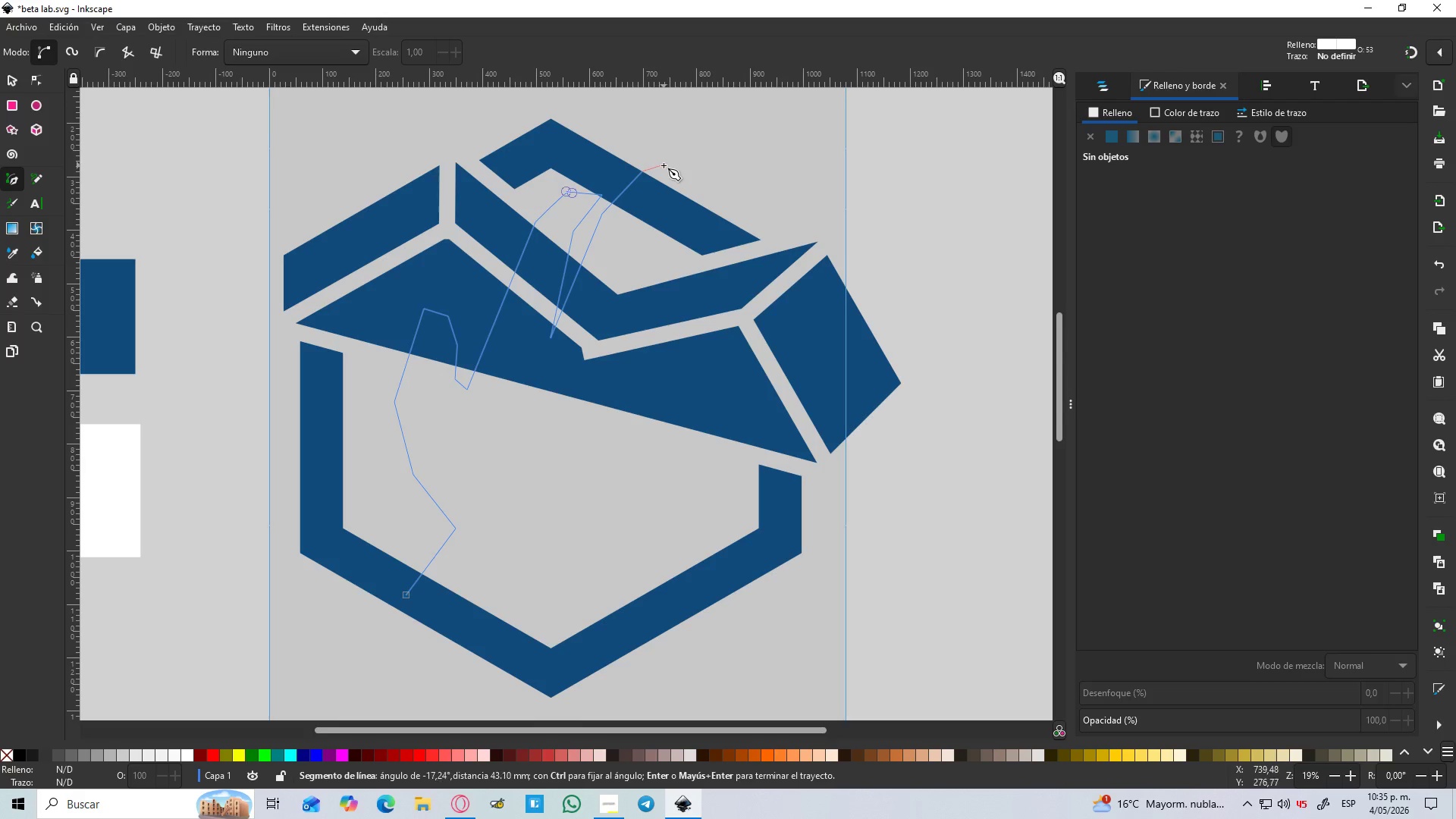 
left_click([689, 198])
 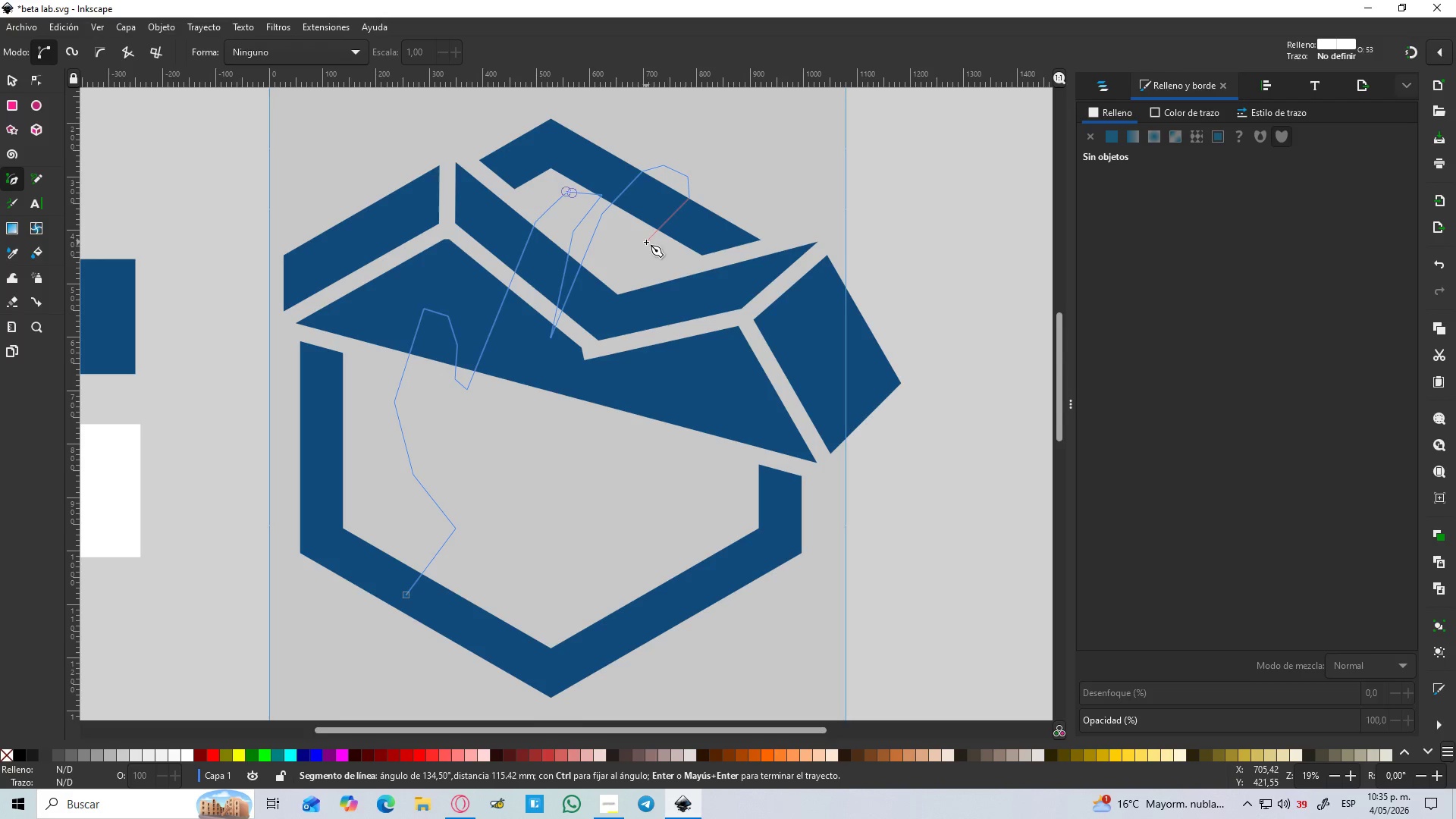 
left_click([646, 242])
 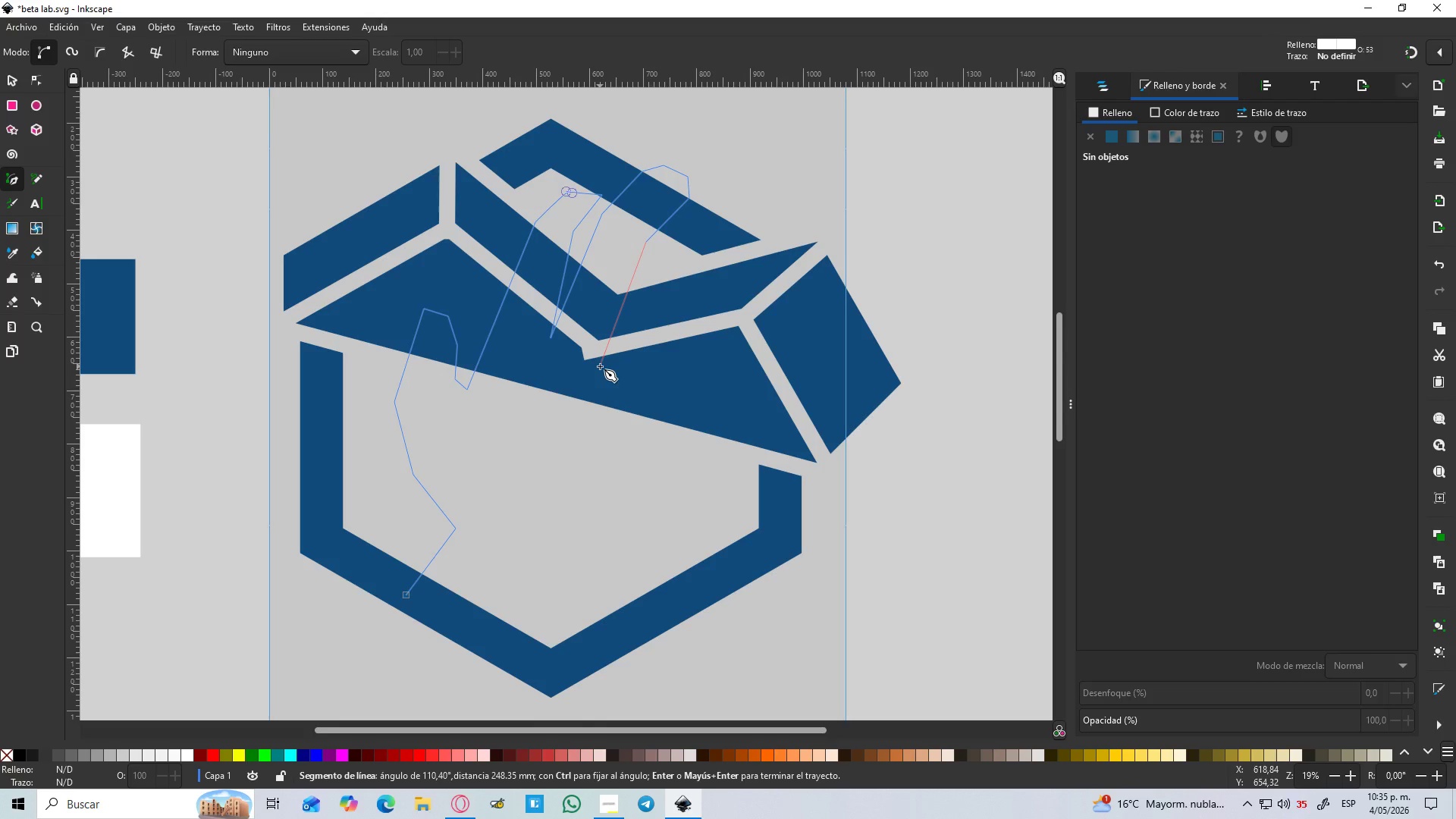 
wait(5.41)
 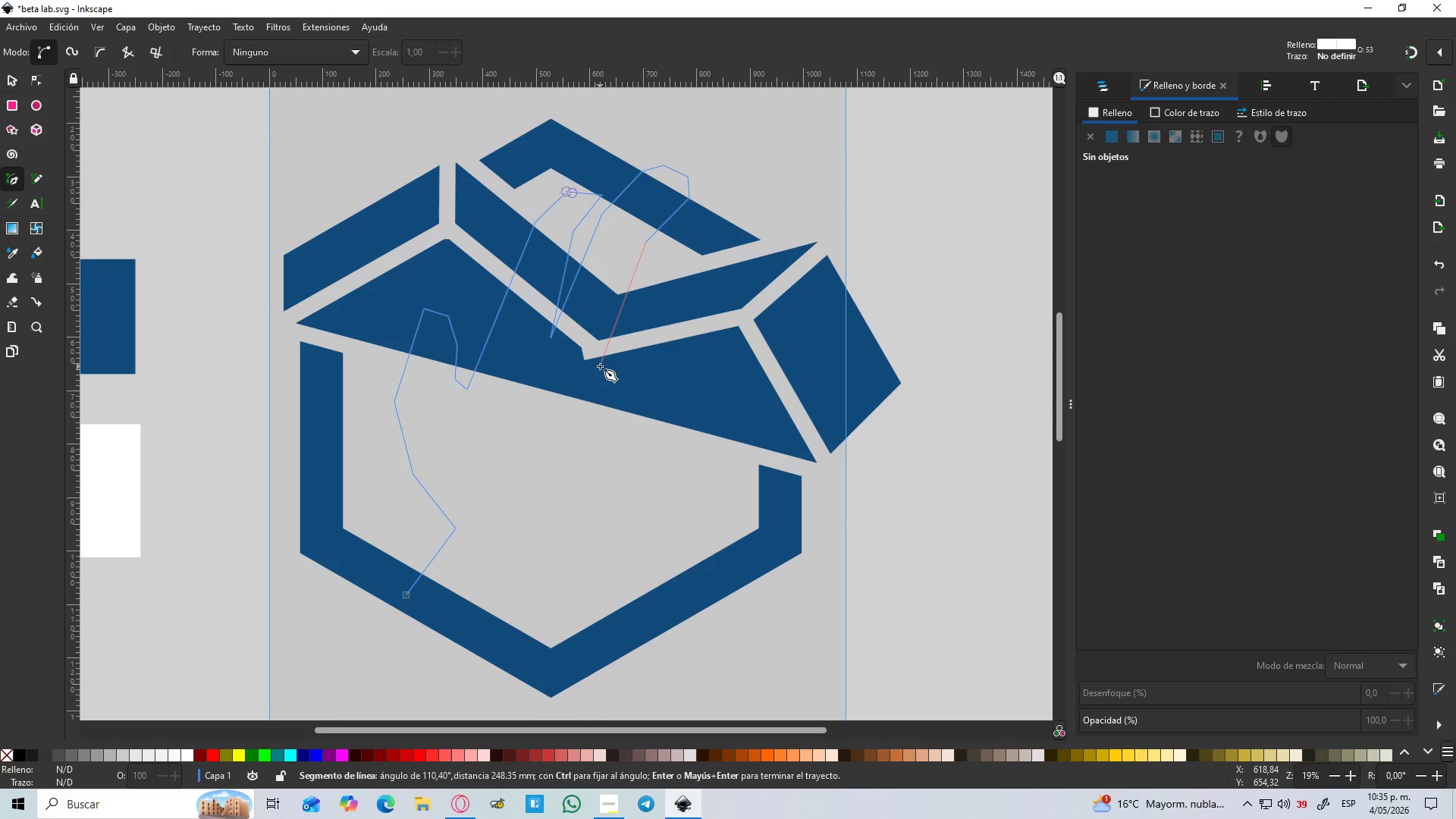 
left_click([604, 365])
 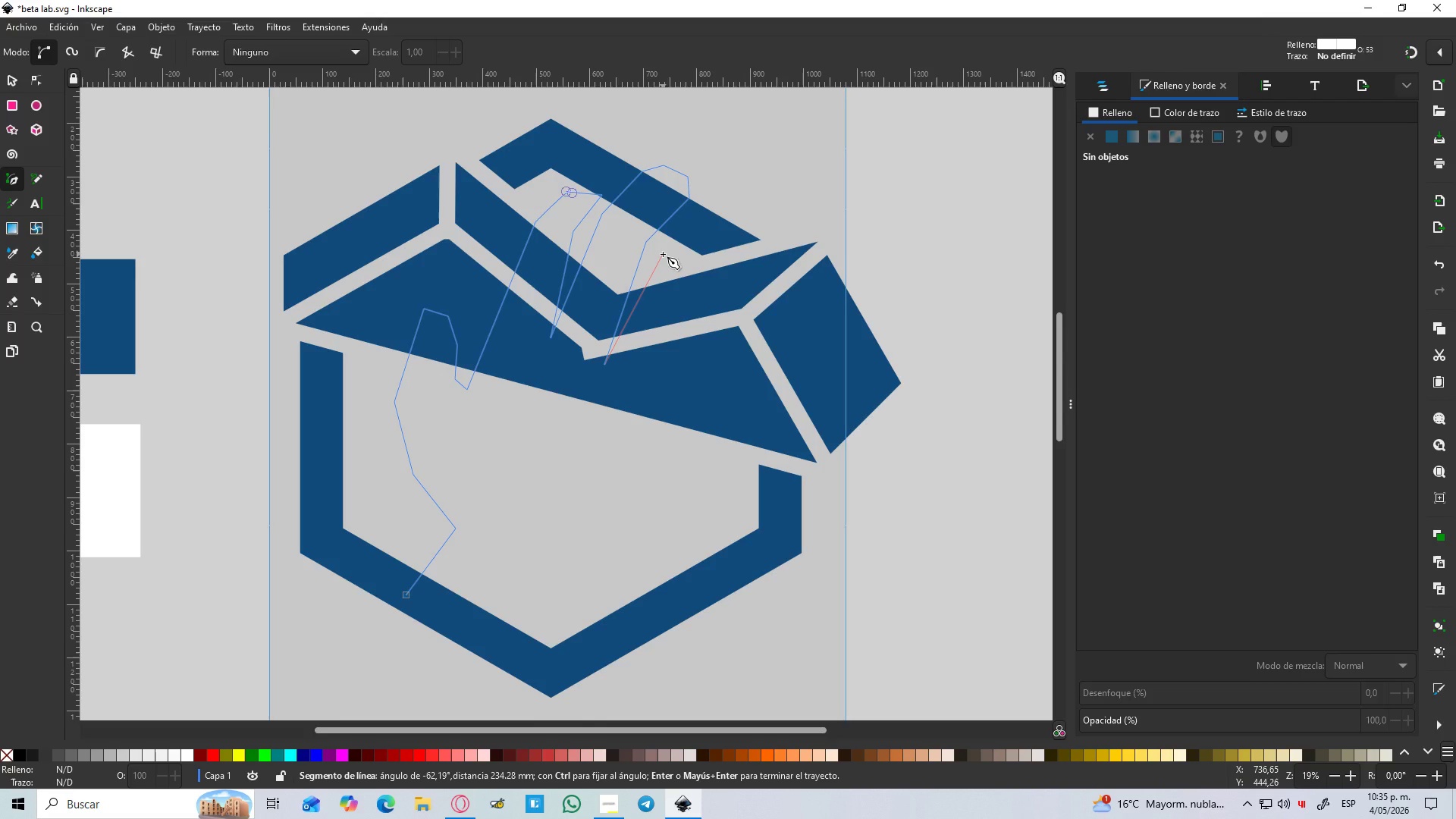 
left_click([663, 254])
 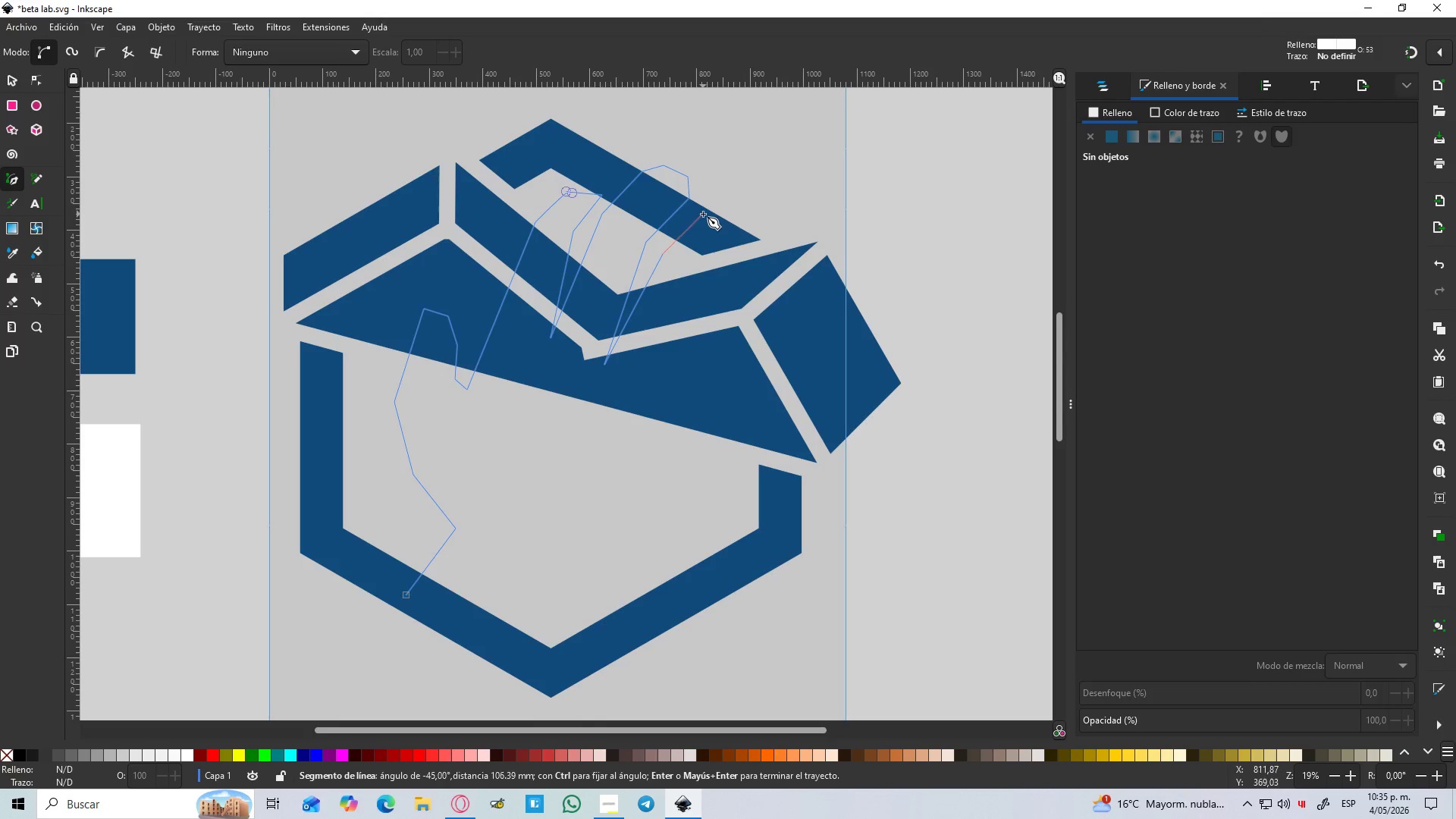 
left_click([703, 212])
 